 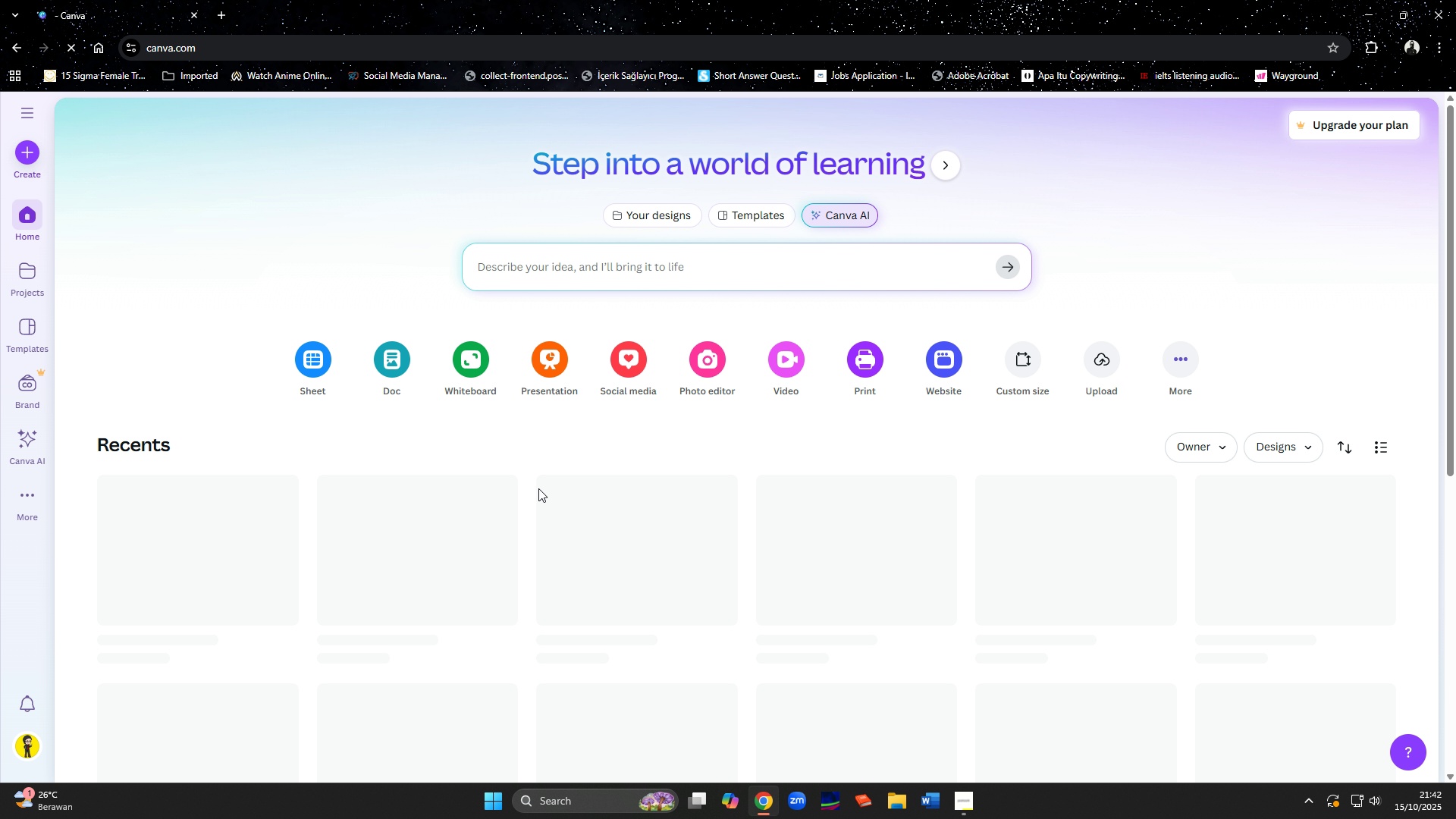 
left_click([617, 557])
 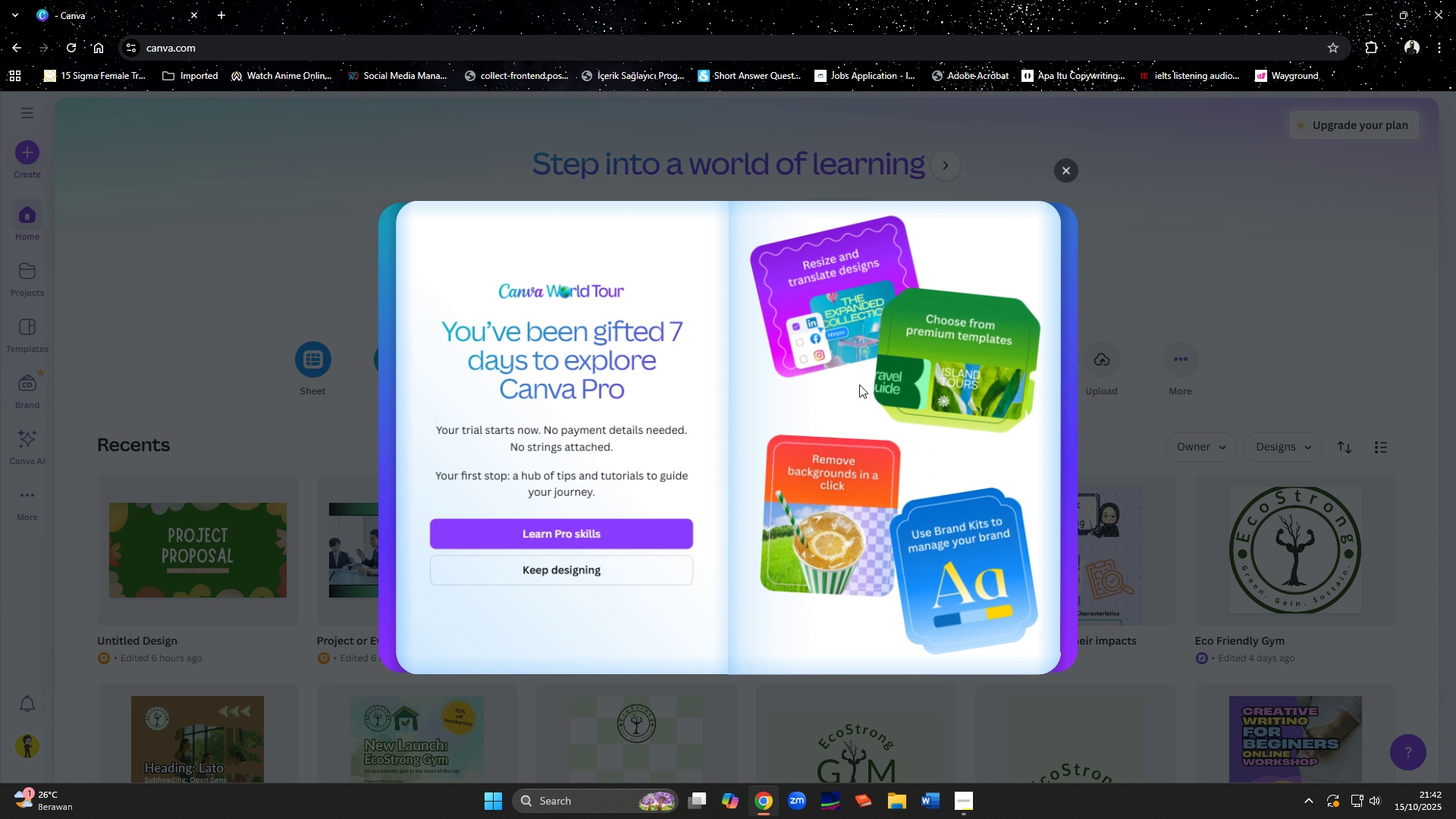 
wait(8.89)
 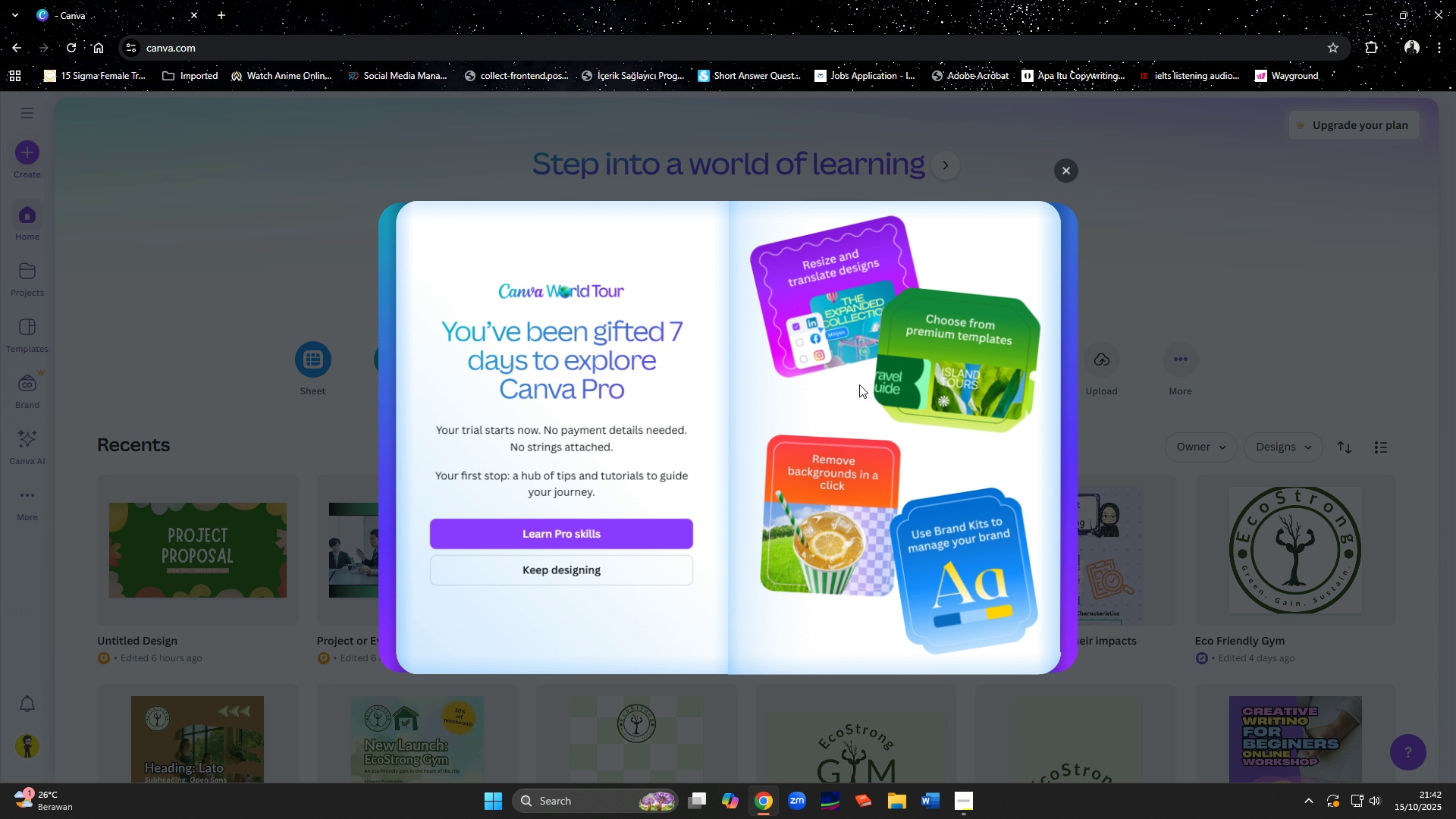 
left_click([1062, 168])
 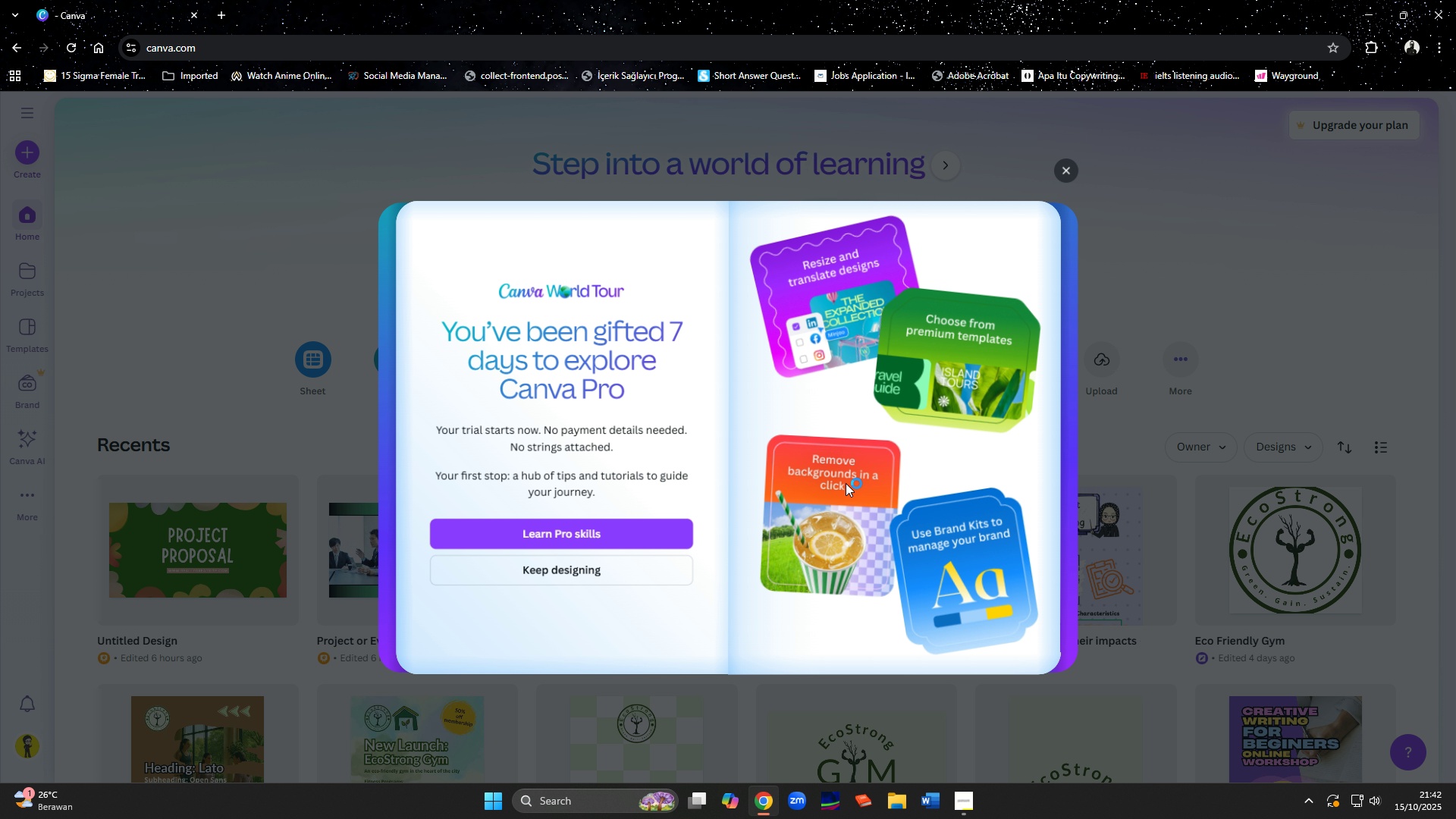 
mouse_move([828, 497])
 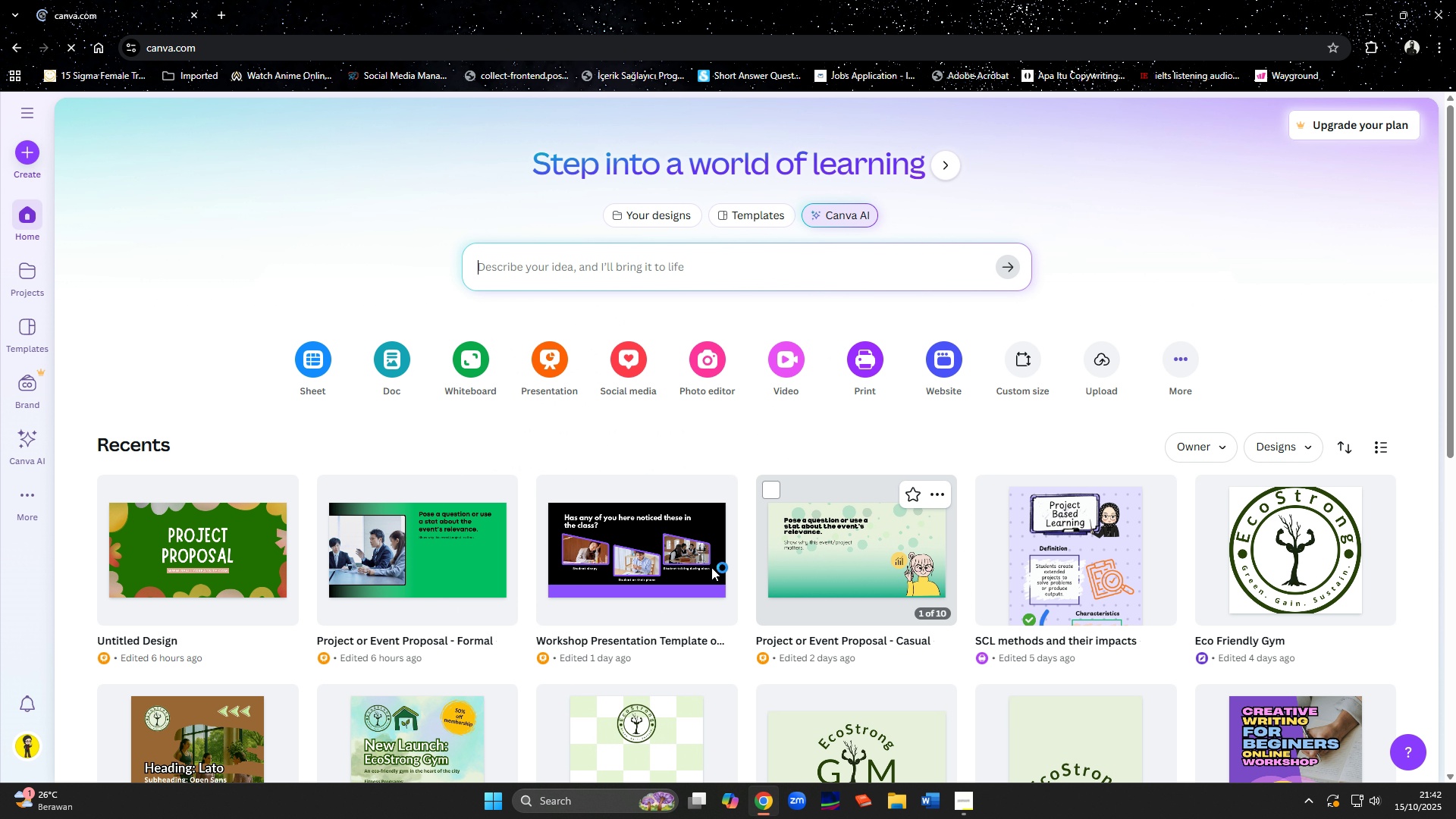 
mouse_move([701, 548])
 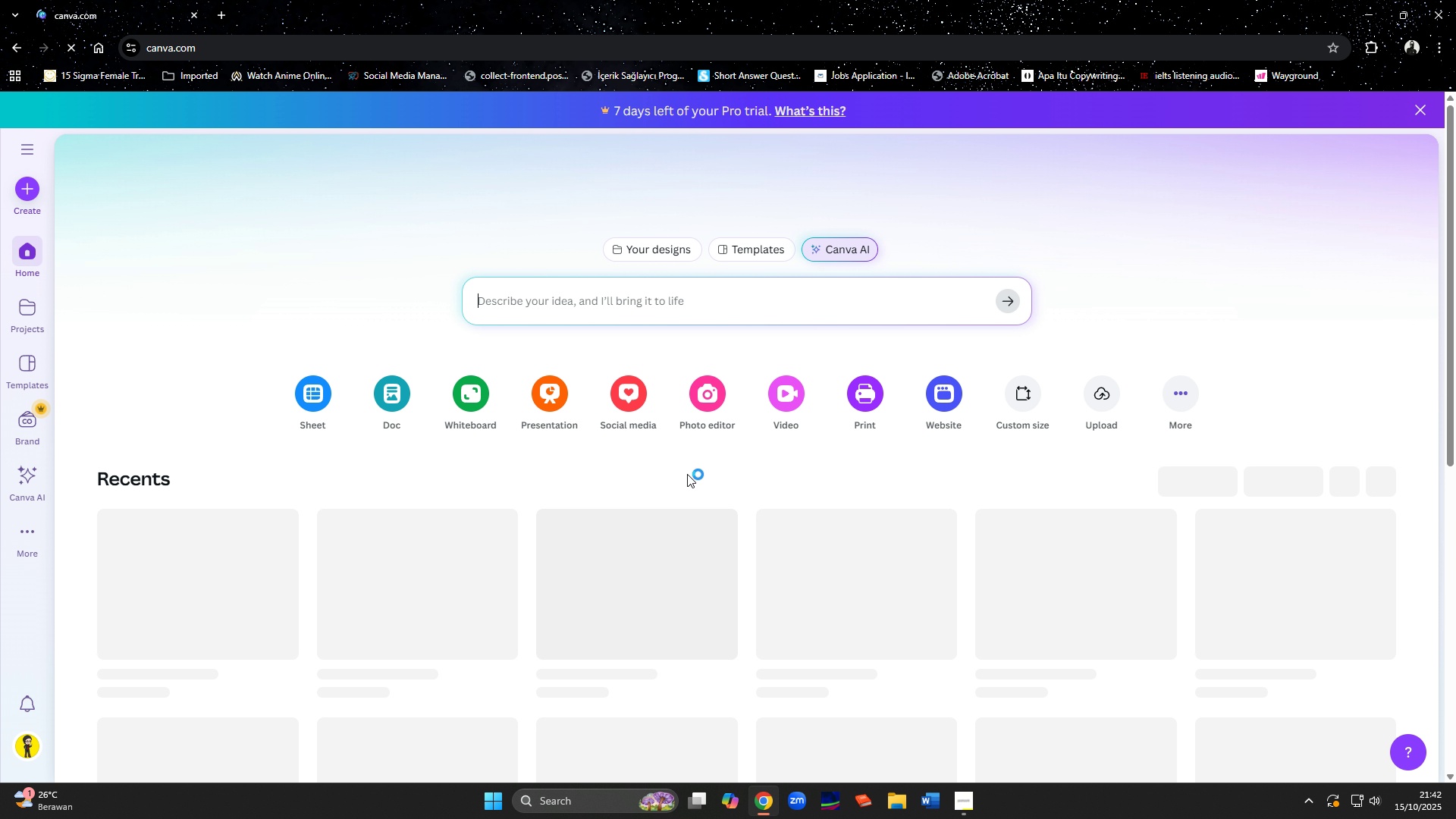 
mouse_move([671, 496])
 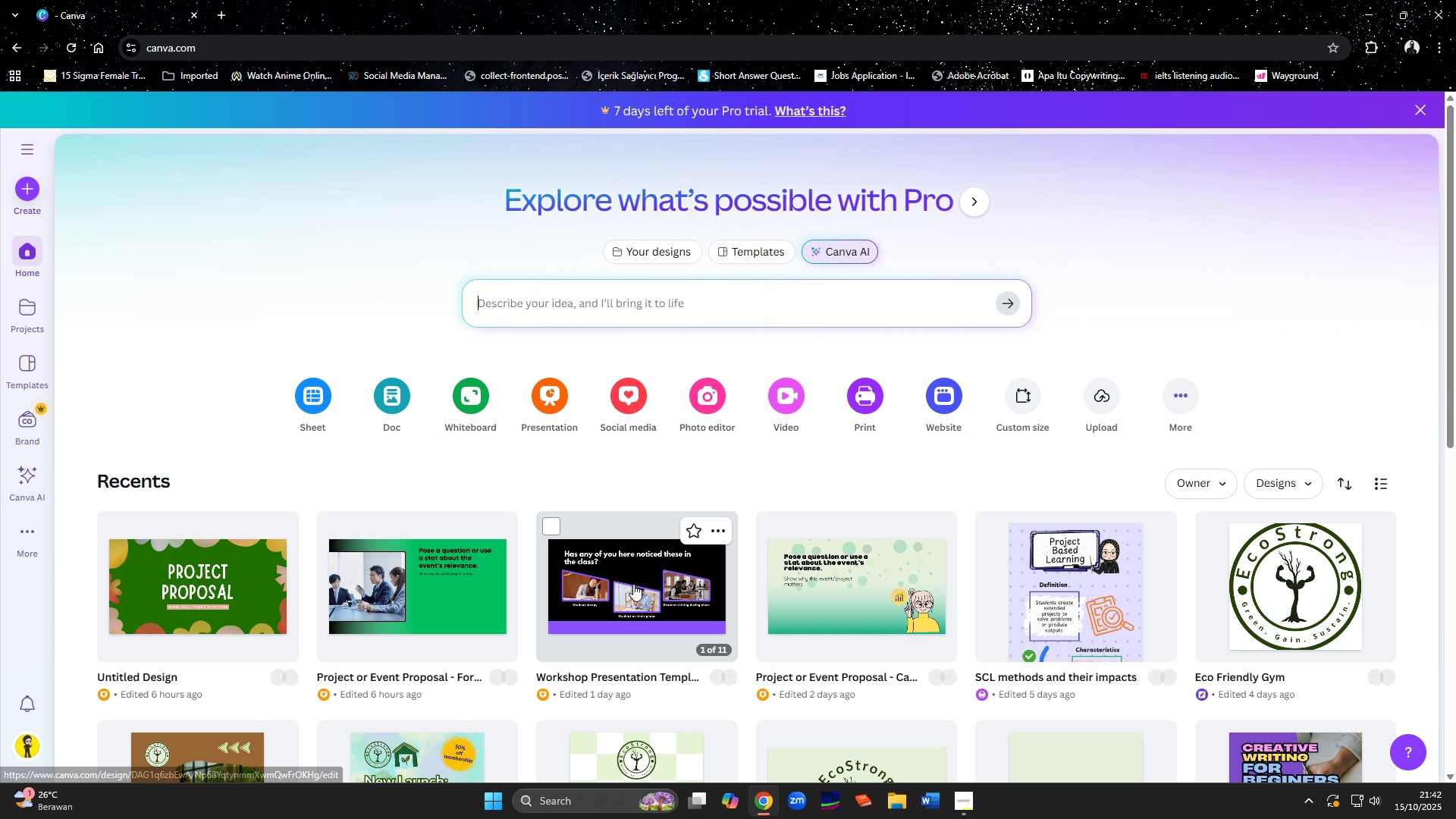 
left_click([633, 584])
 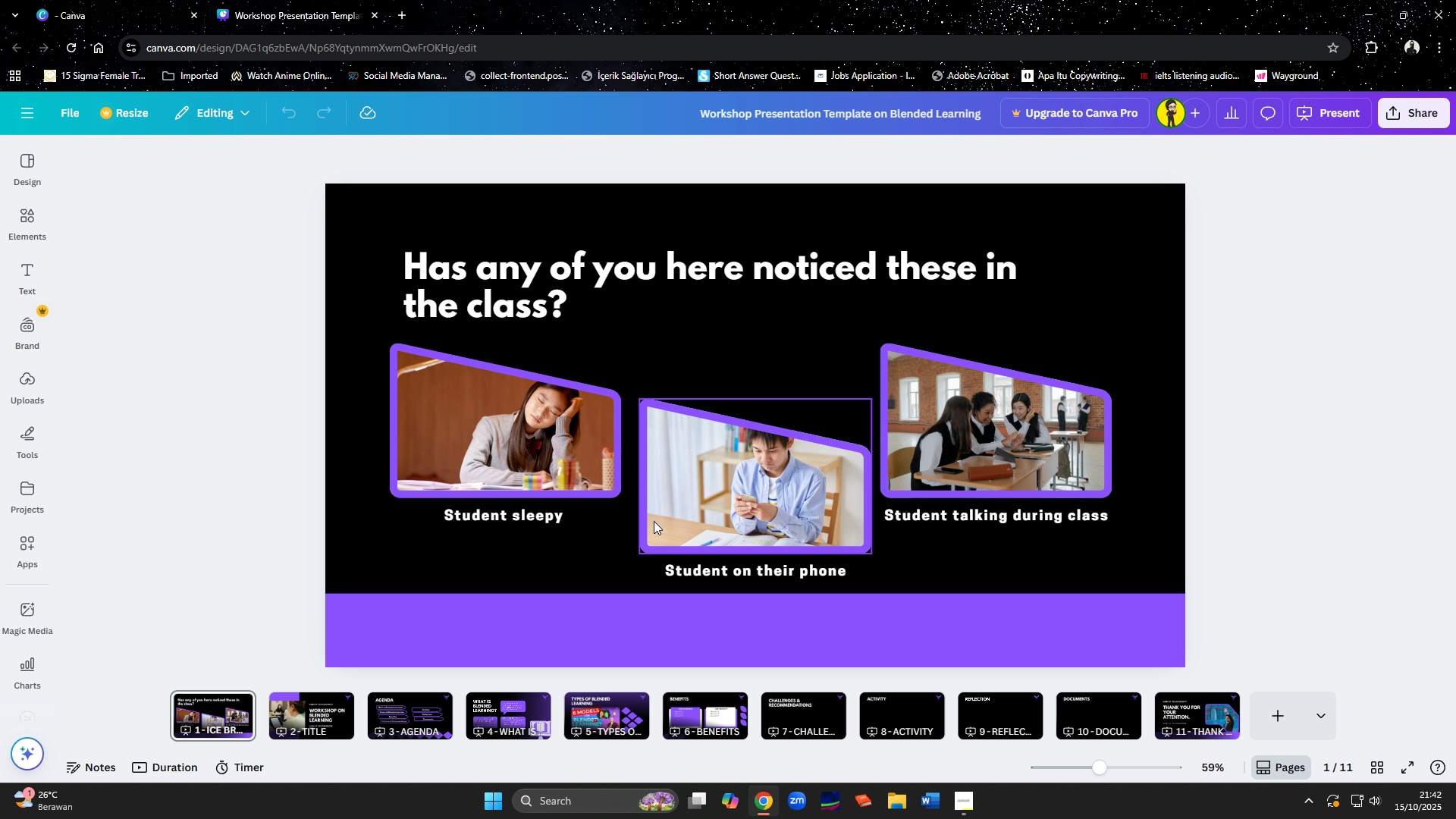 
wait(16.19)
 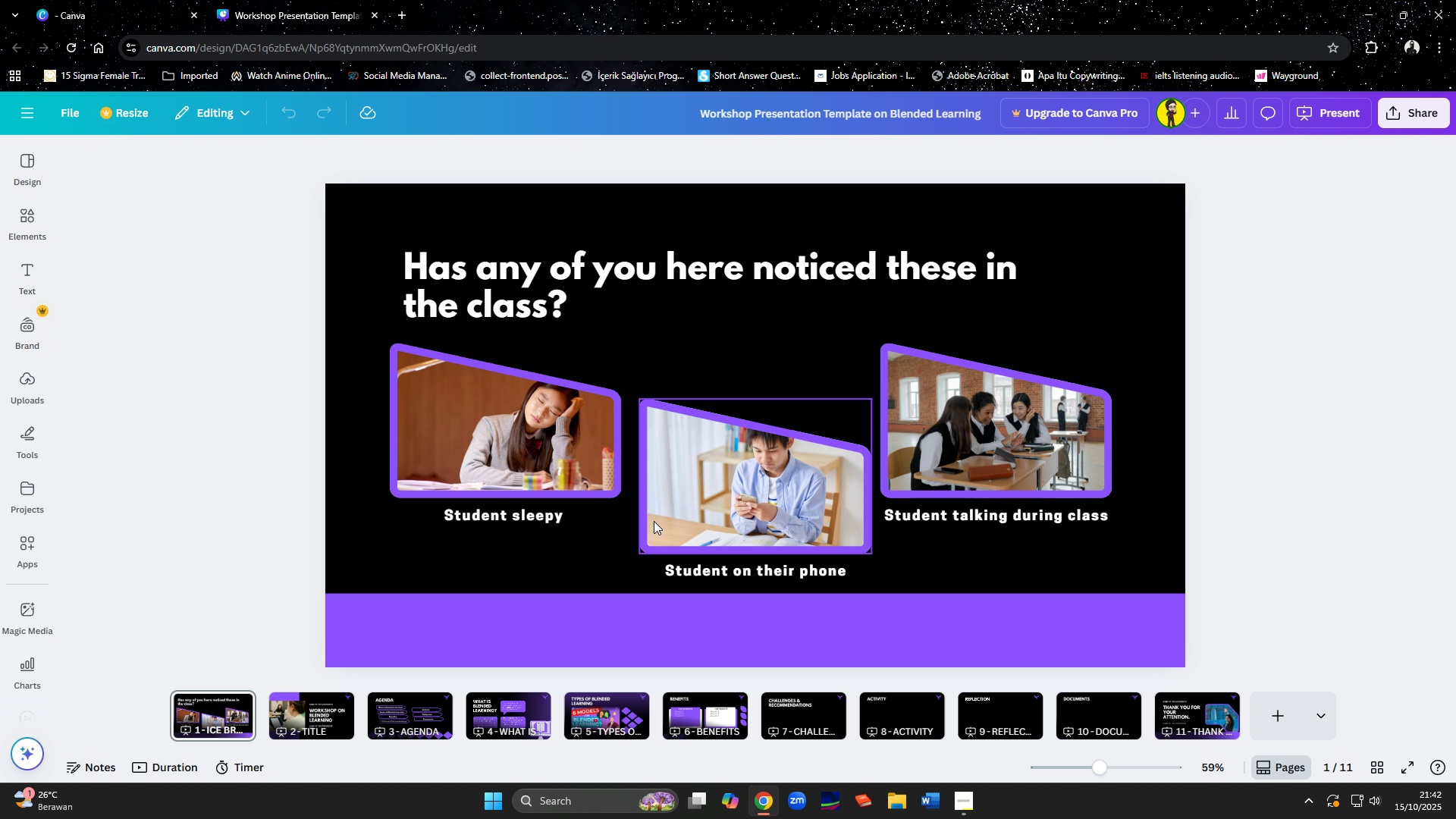 
left_click([714, 706])
 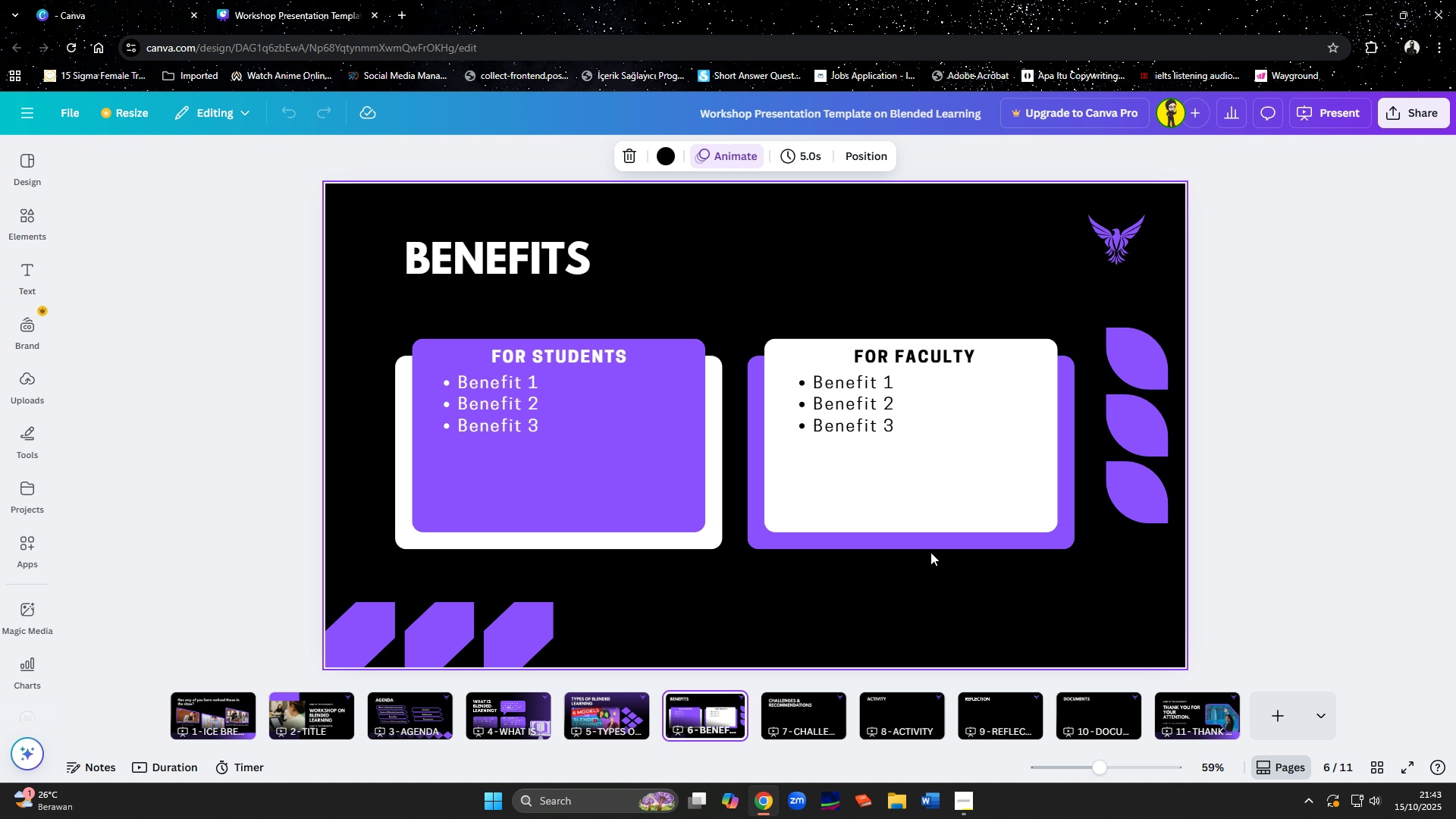 
wait(22.69)
 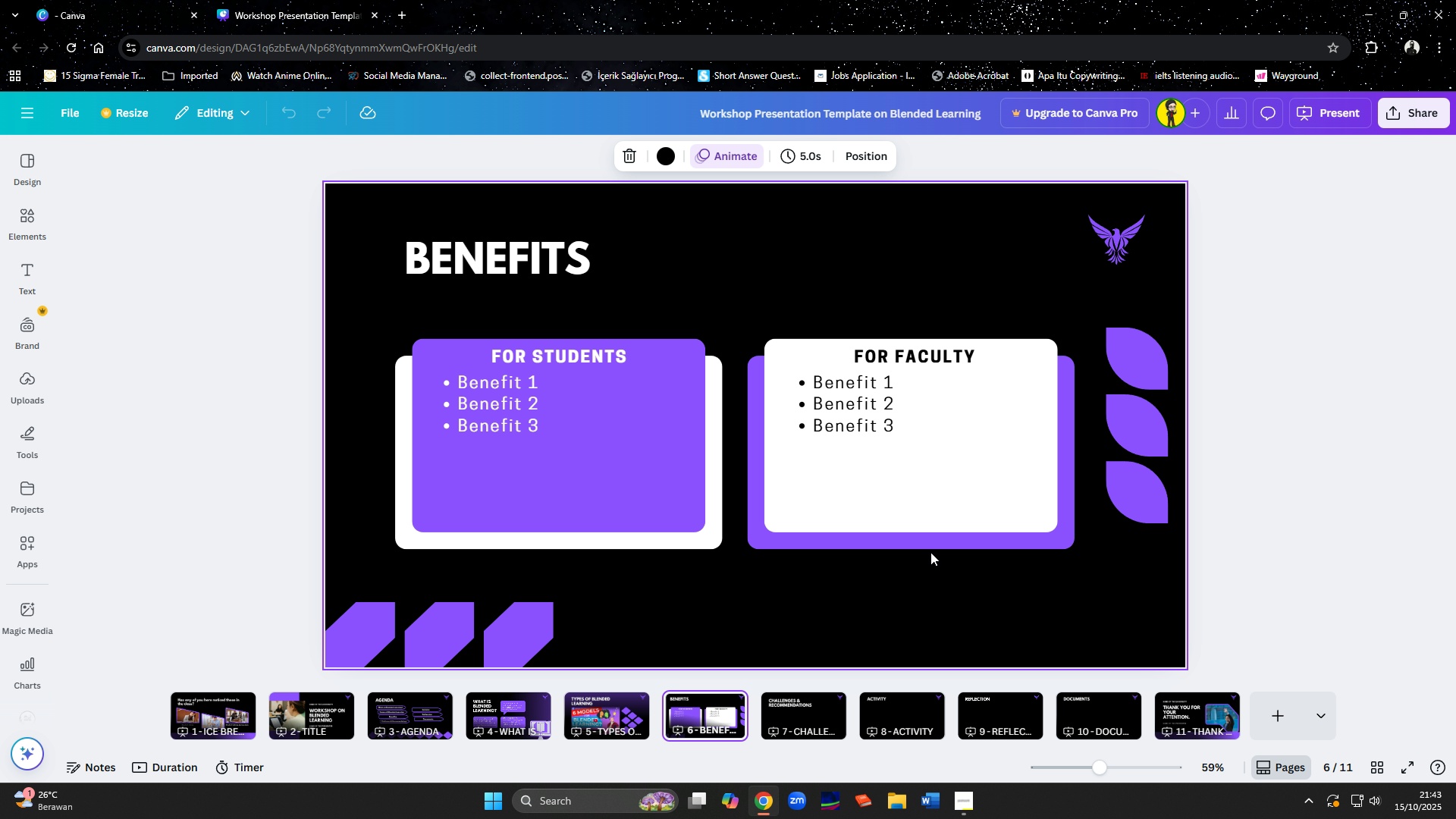 
left_click([543, 361])
 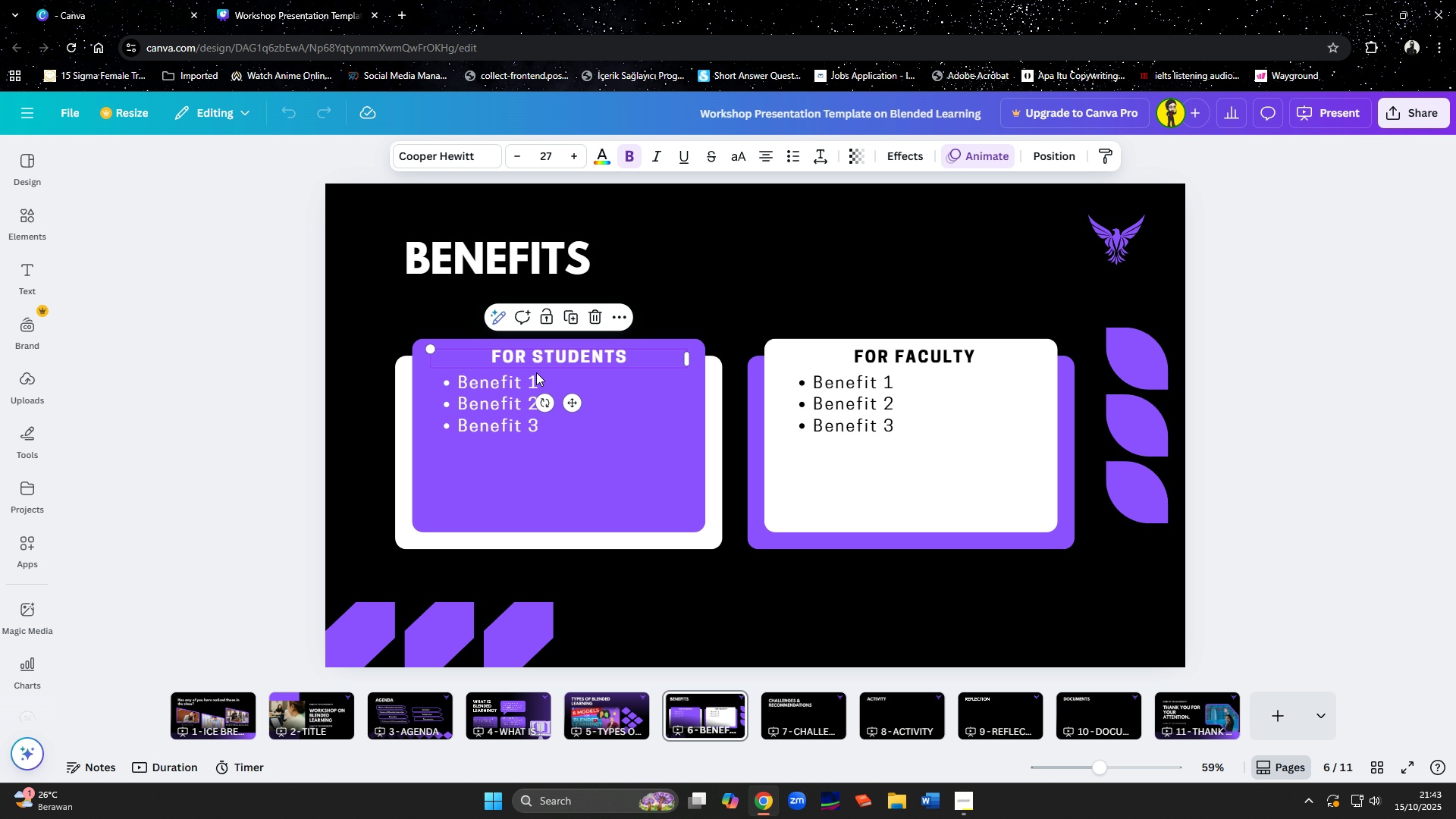 
hold_key(key=ShiftLeft, duration=1.54)
left_click([520, 393])
 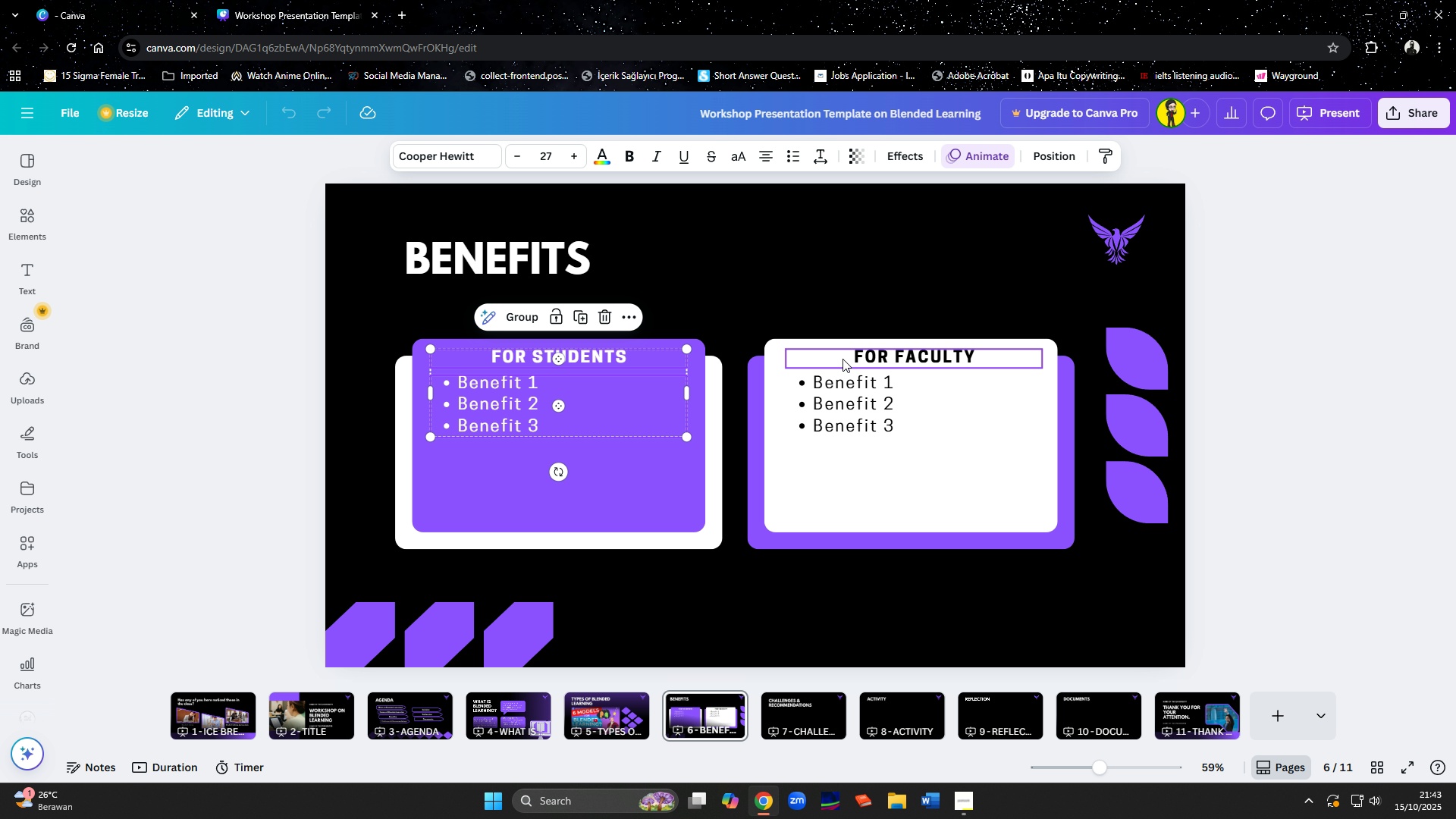 
left_click([844, 359])
 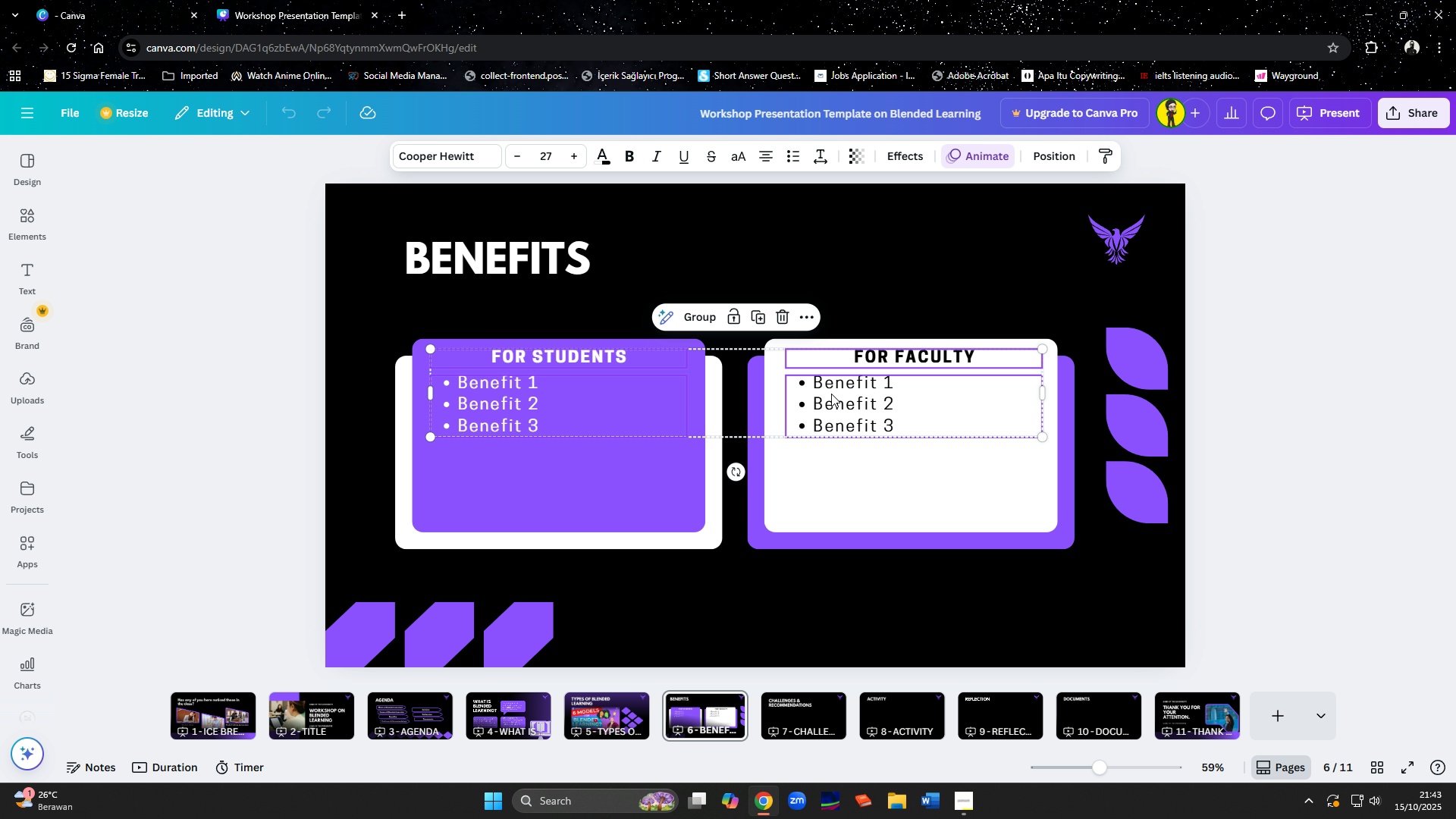 
hold_key(key=ShiftLeft, duration=0.31)
double_click([831, 394])
 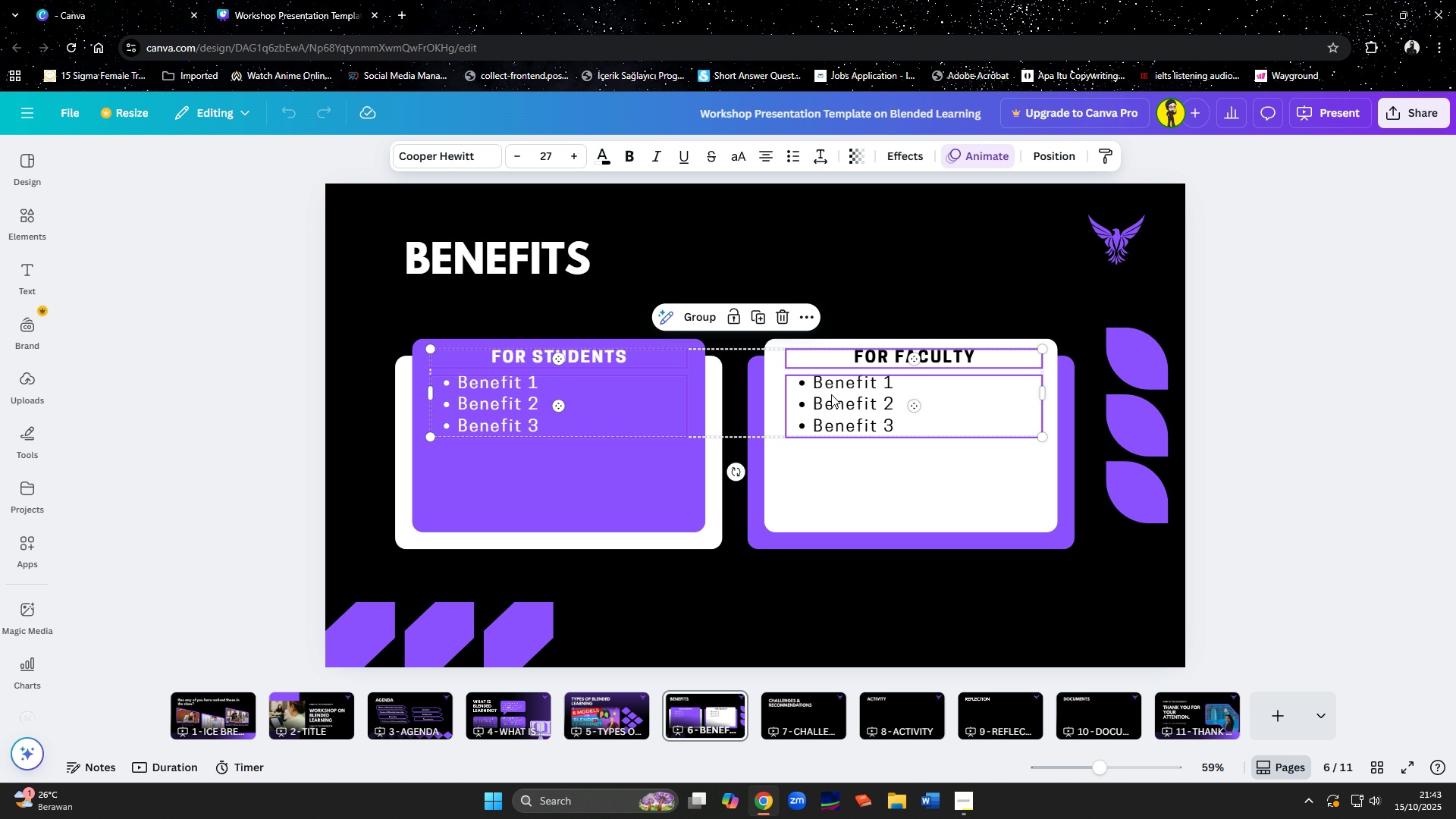 
key(ArrowDown)
 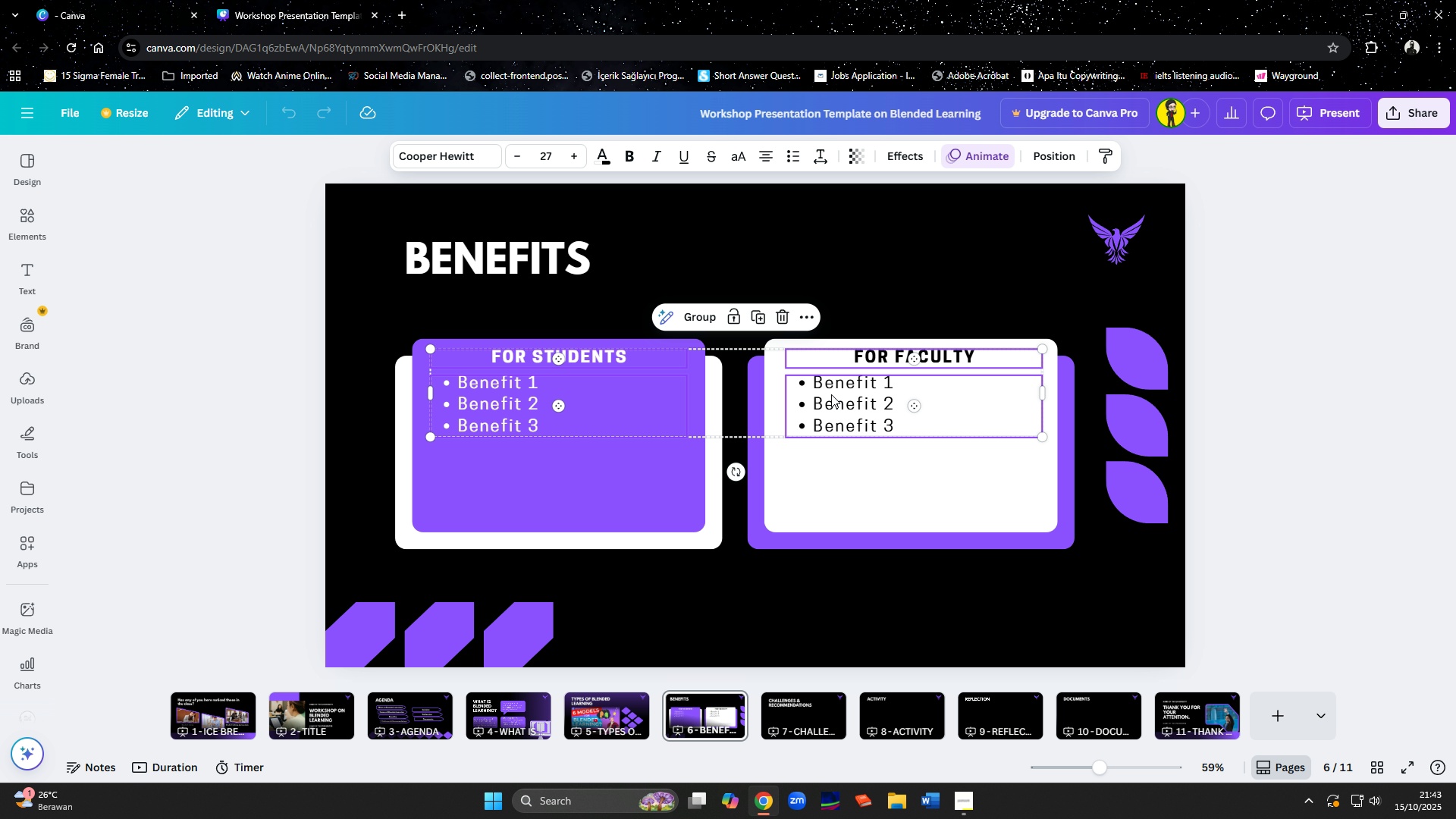 
key(ArrowDown)
 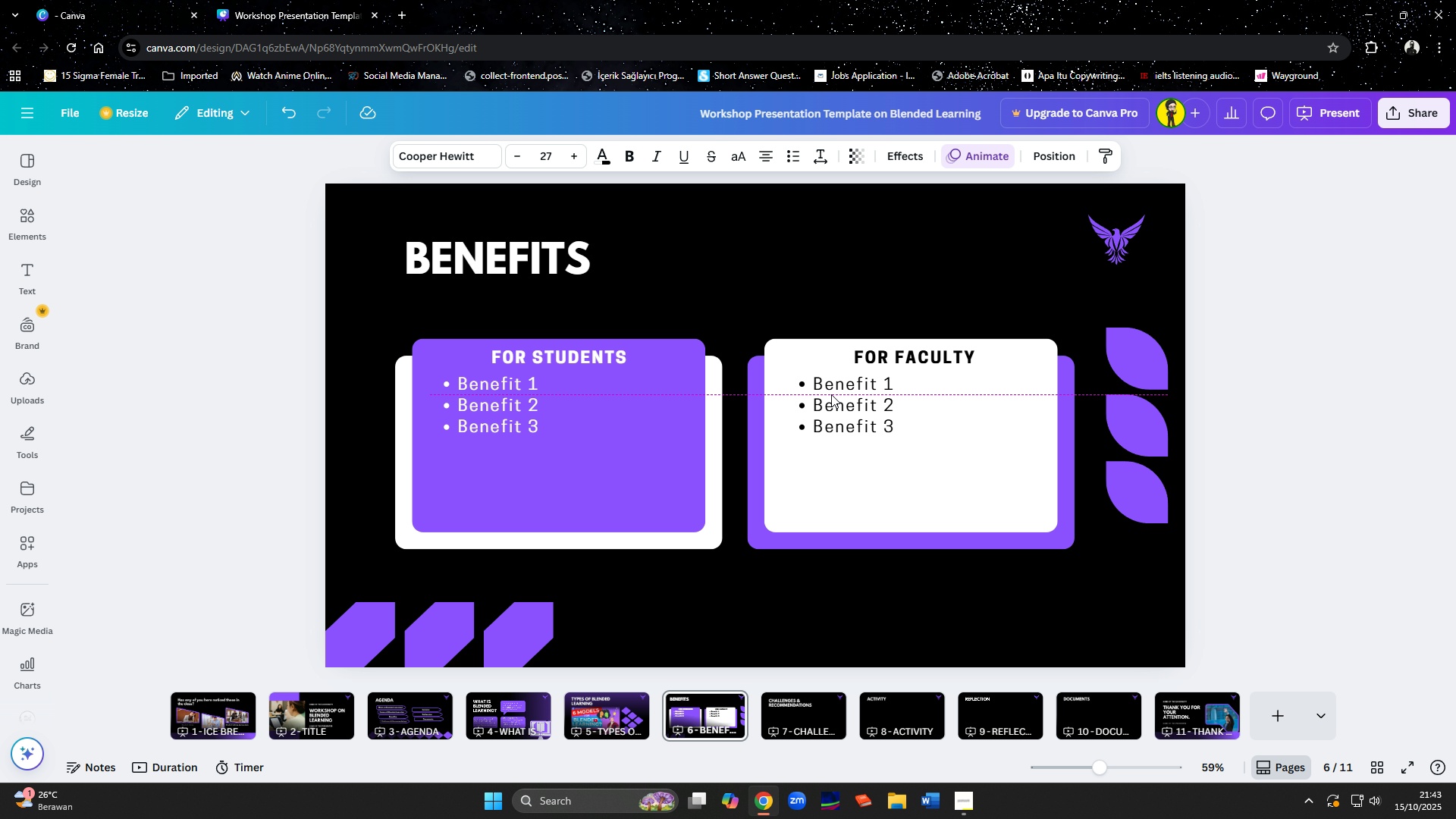 
key(ArrowDown)
 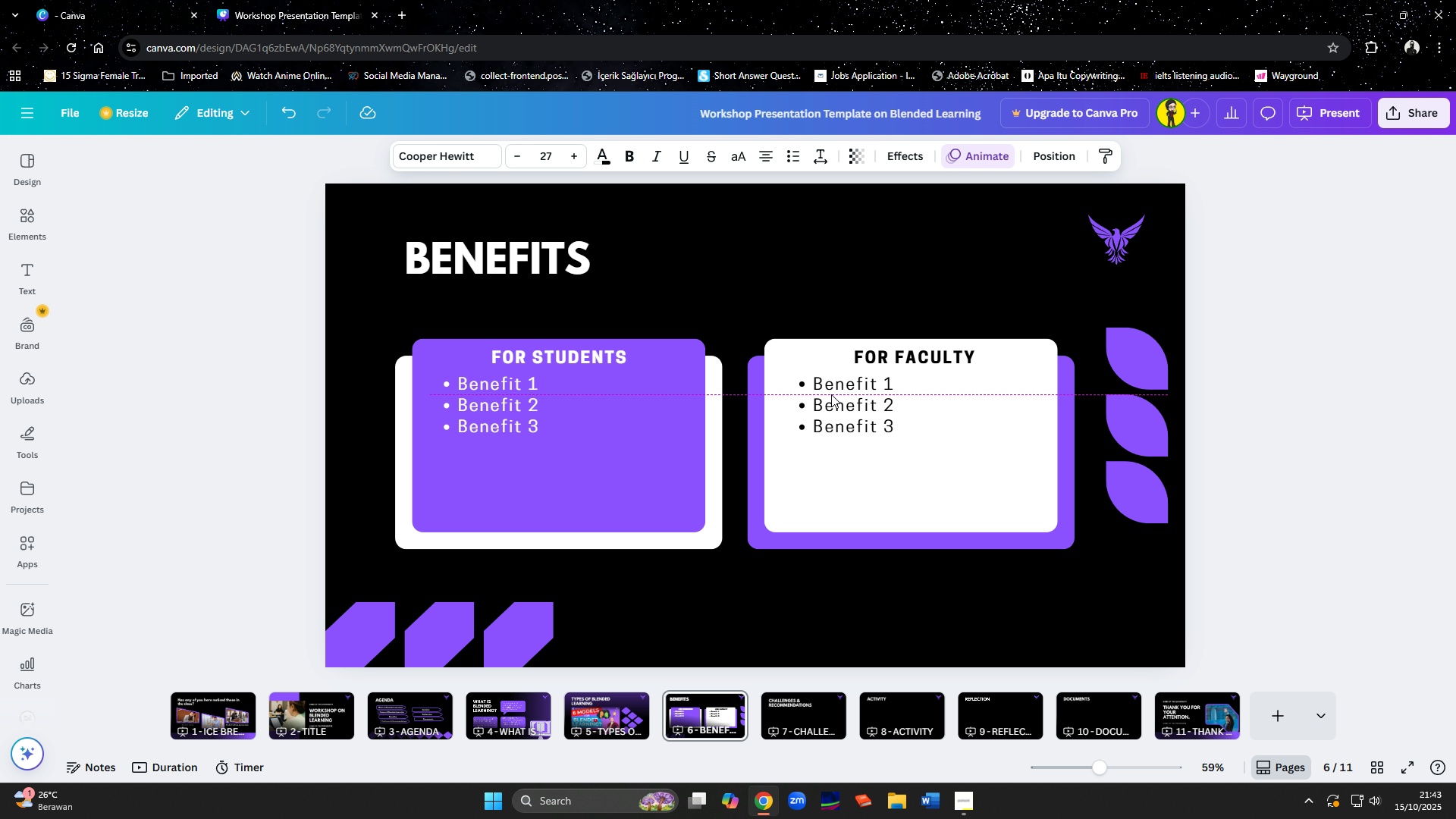 
hold_key(key=ArrowDown, duration=1.12)
 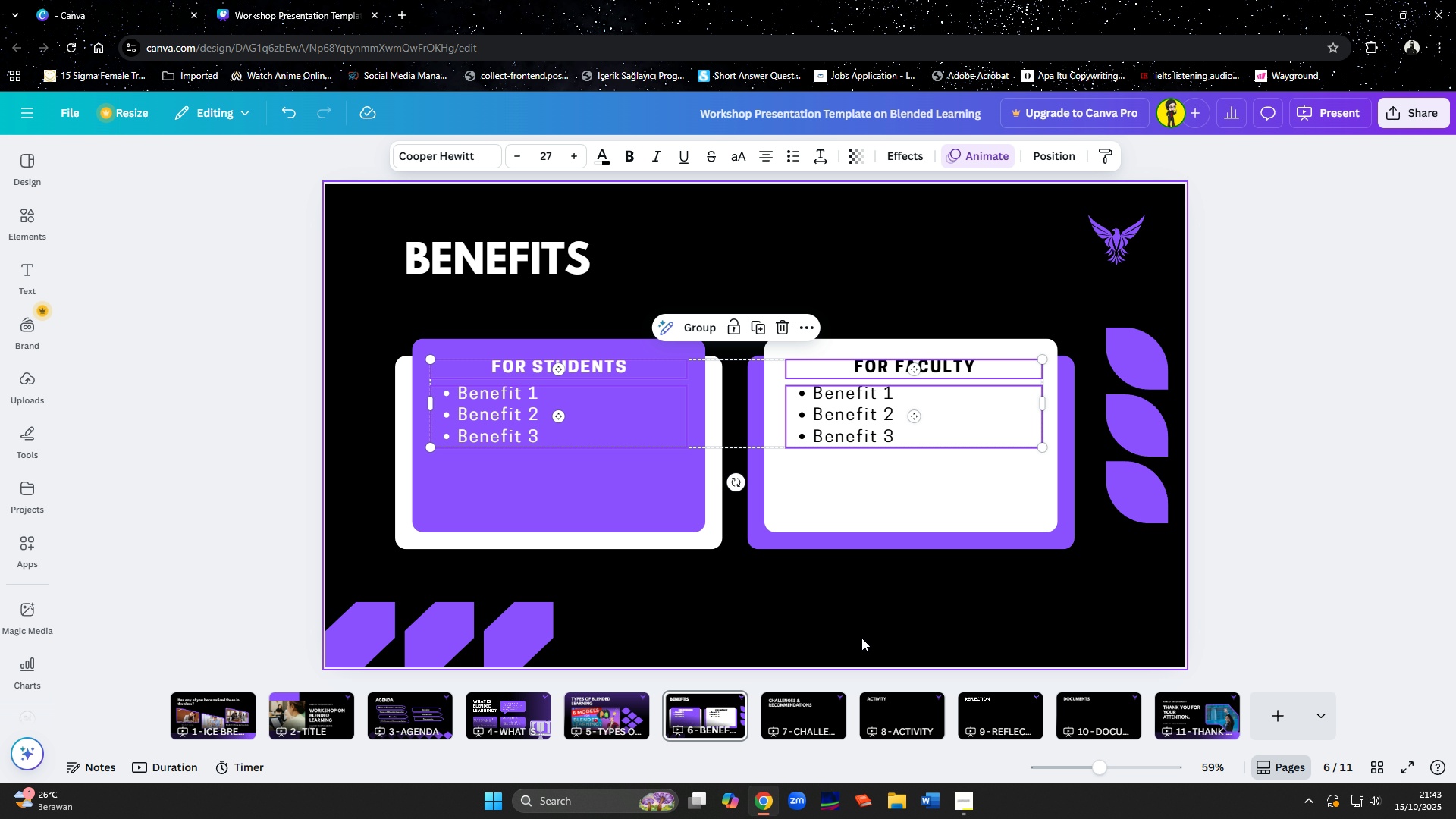 
left_click([812, 709])
 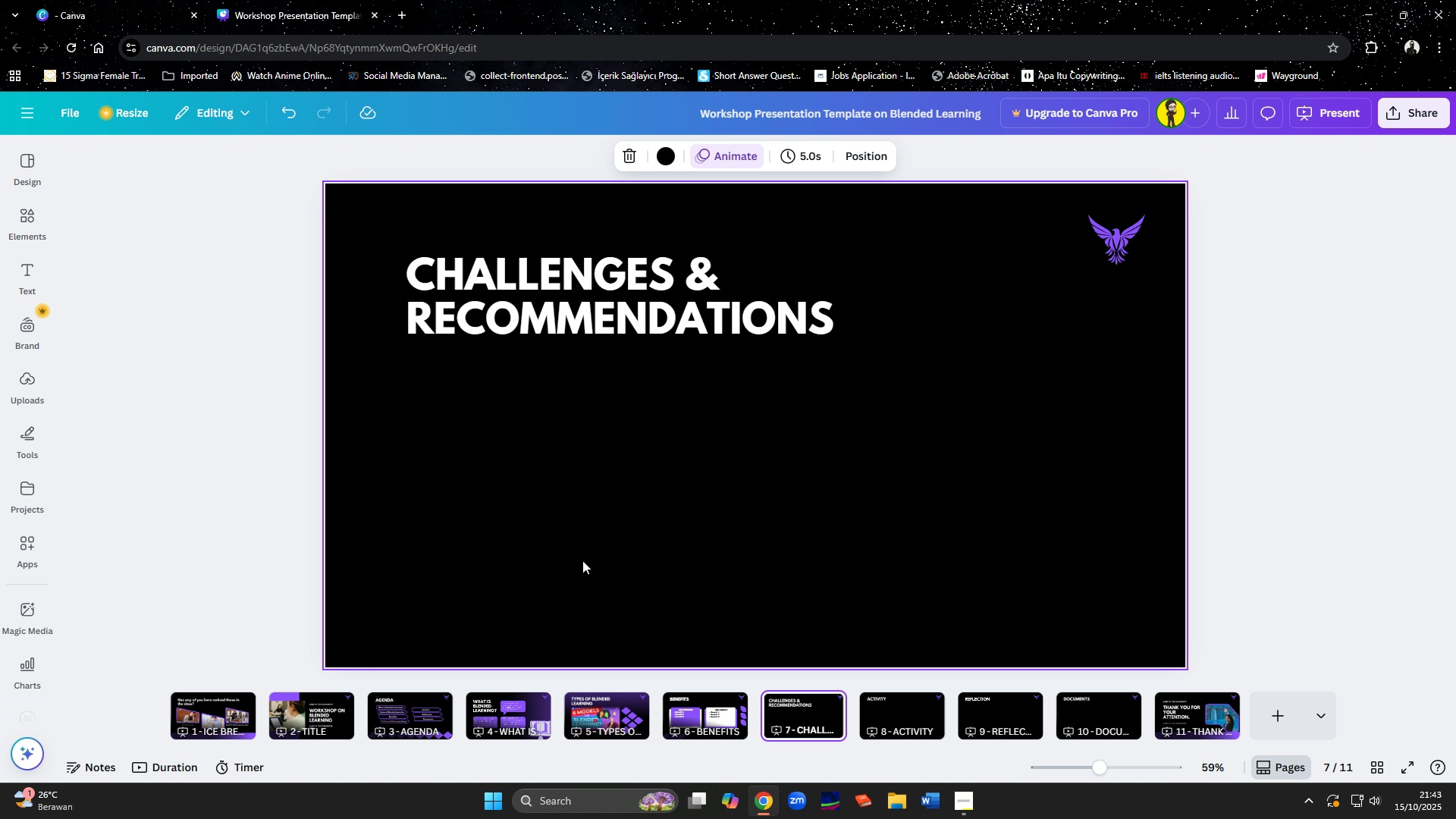 
wait(7.19)
 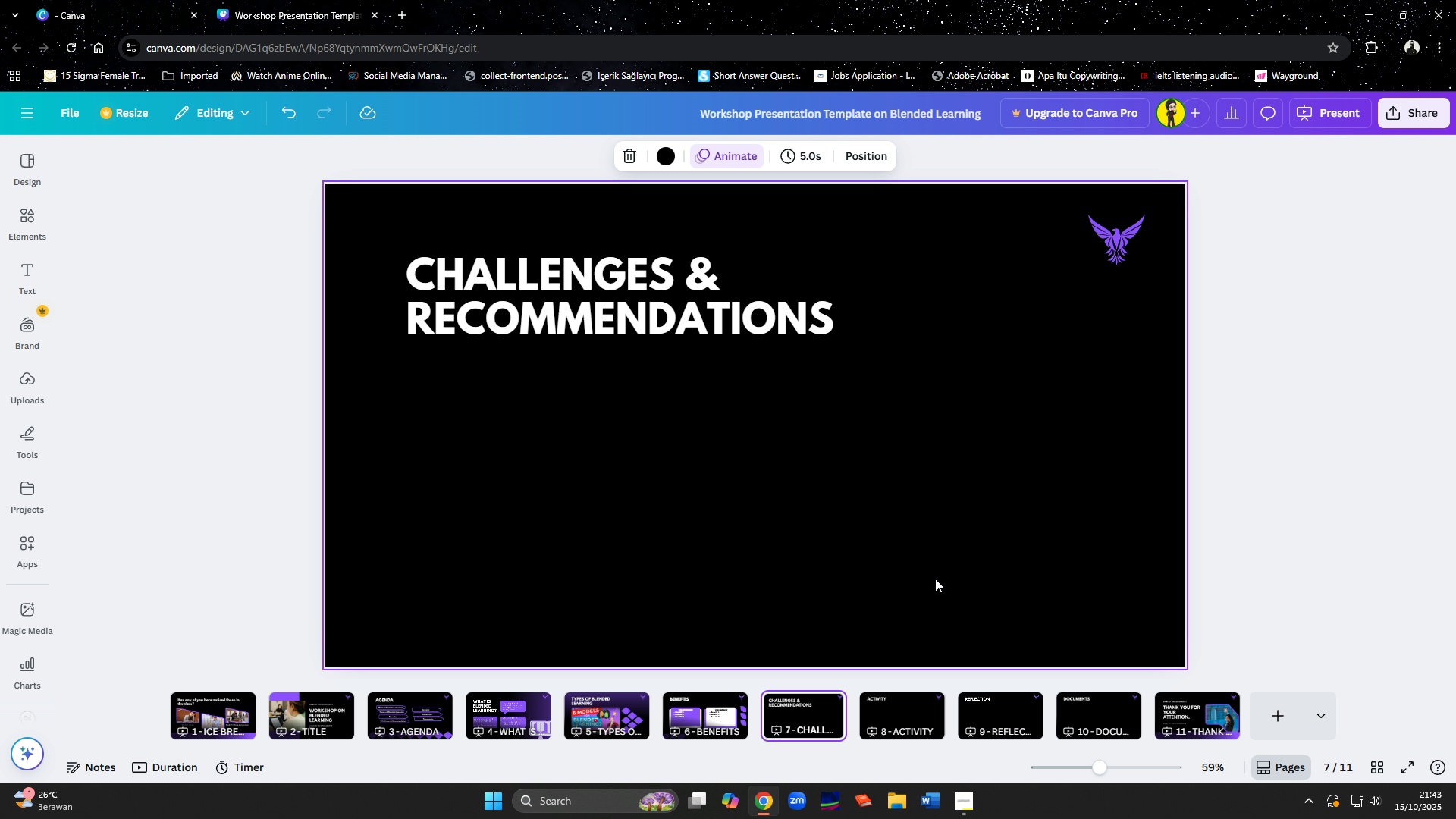 
left_click([898, 710])
 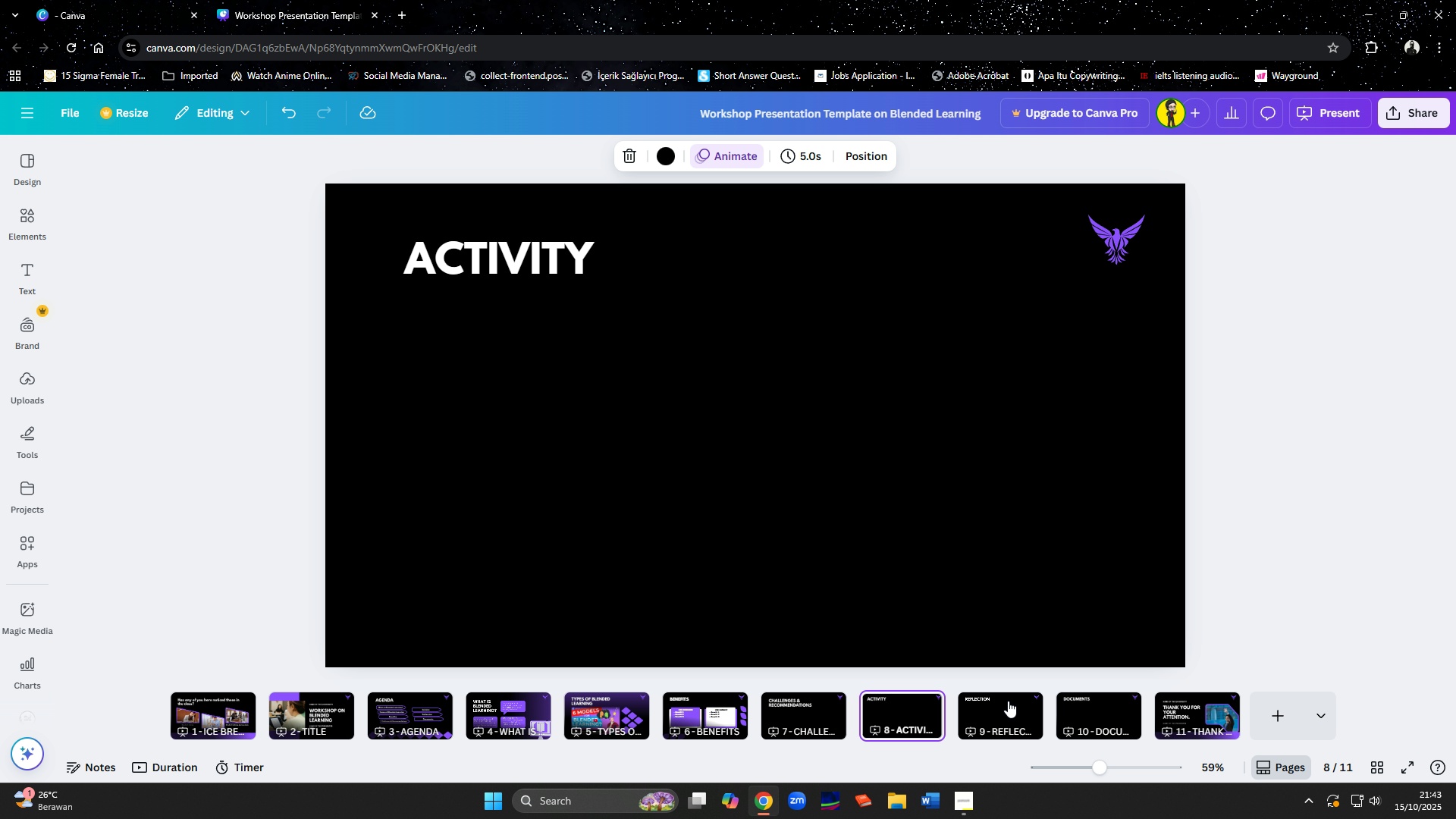 
left_click([1008, 701])
 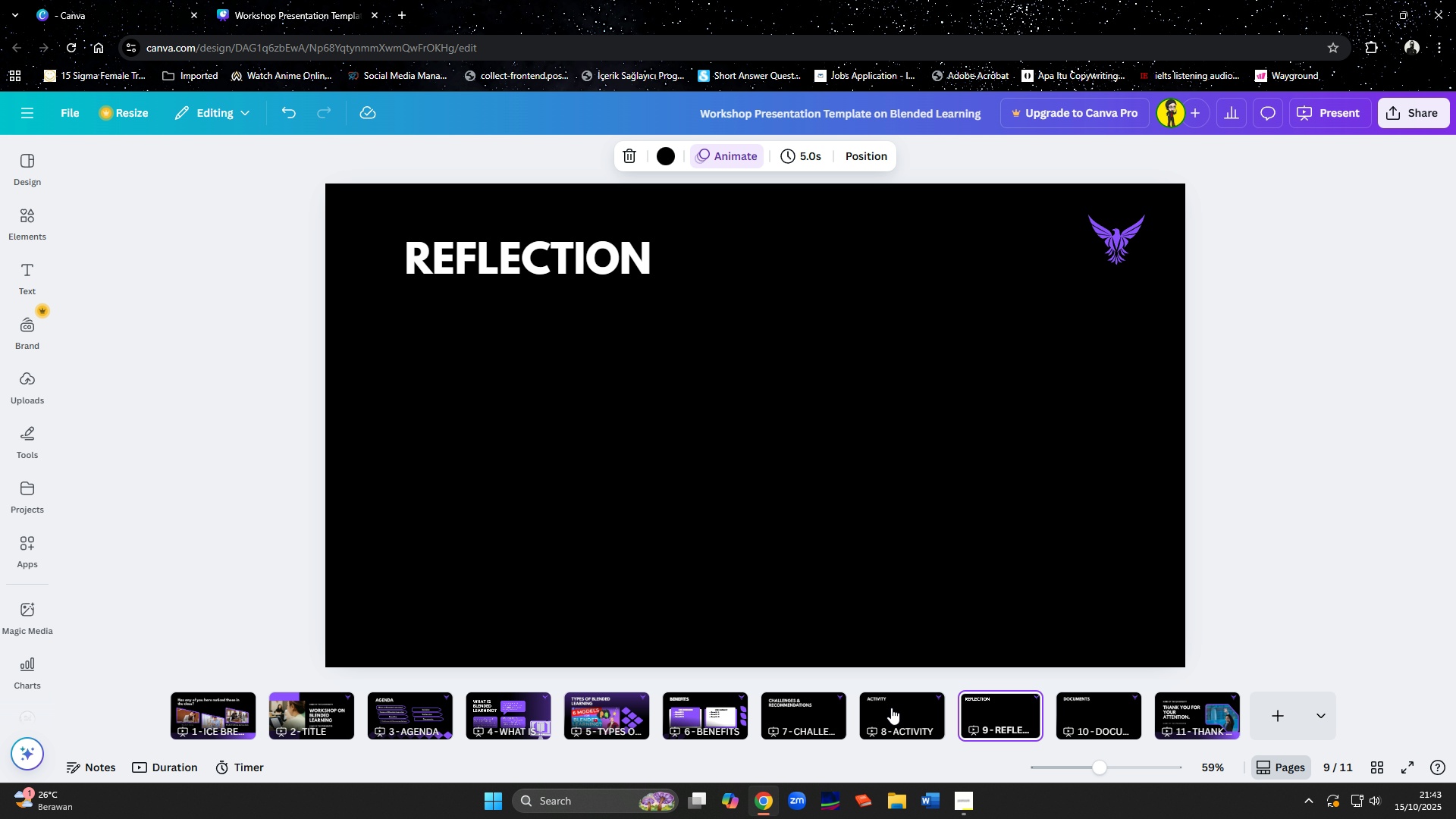 
left_click([891, 708])
 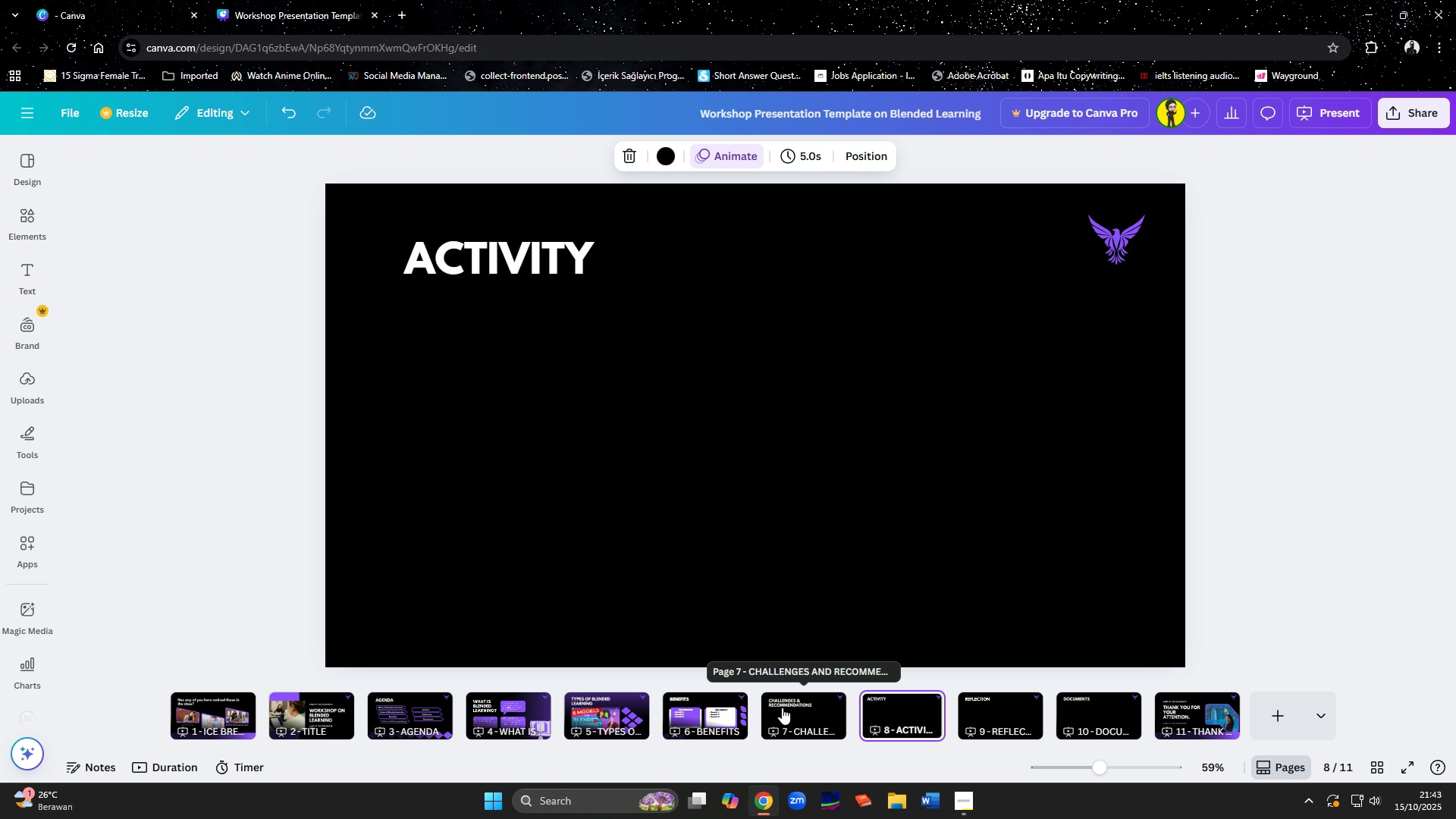 
left_click([782, 708])
 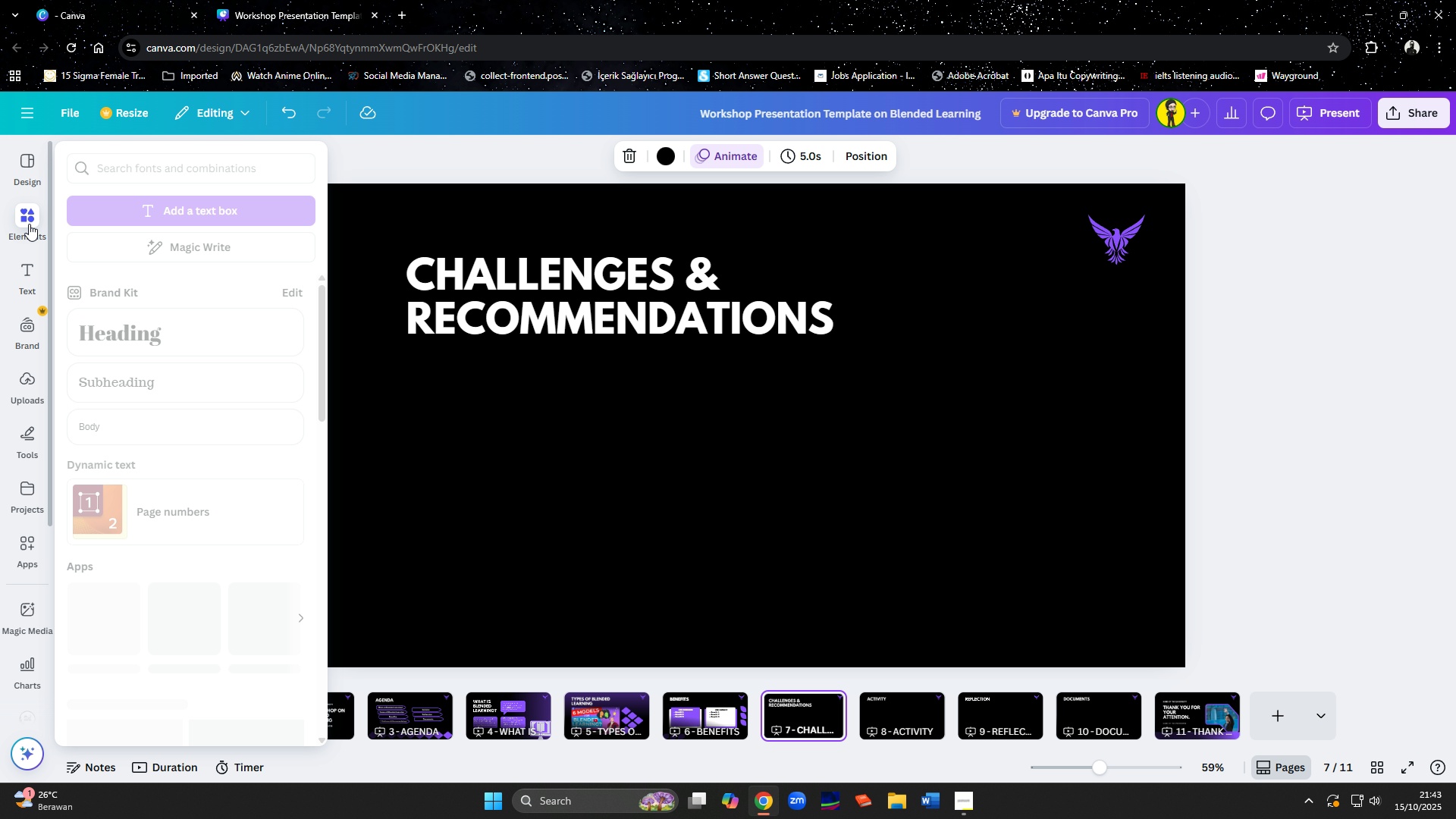 
left_click([30, 222])
 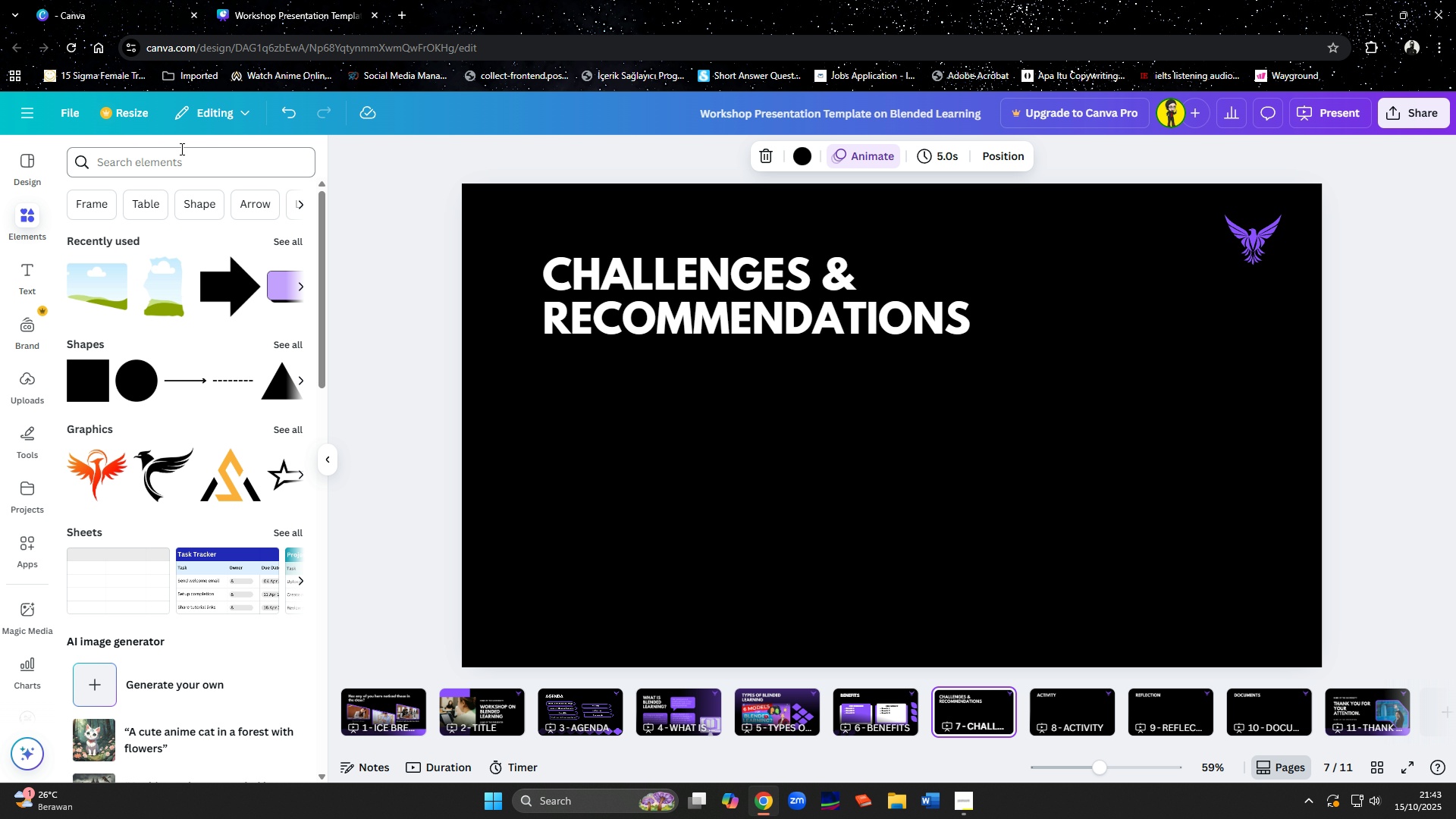 
wait(8.21)
 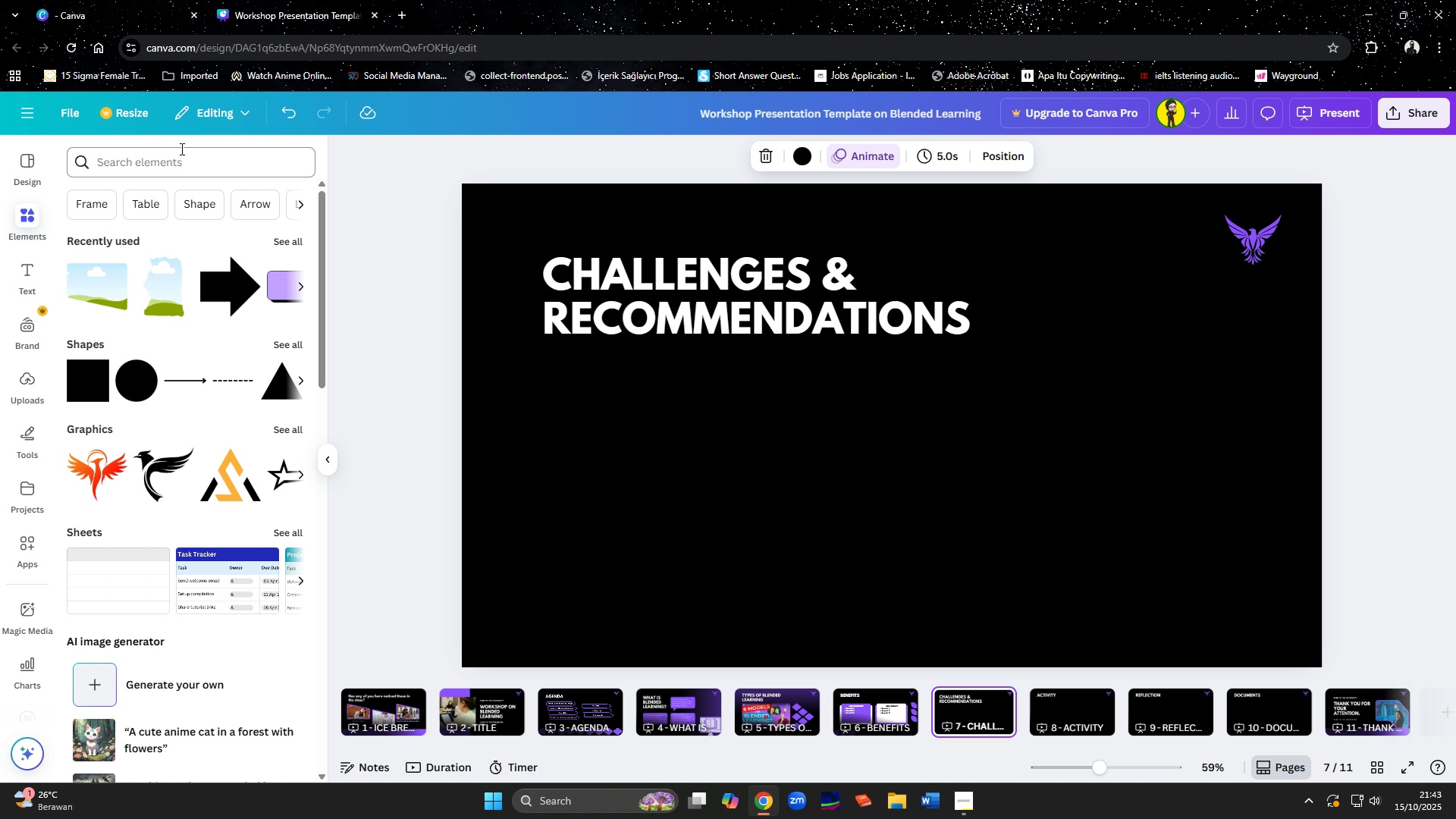 
left_click([162, 167])
 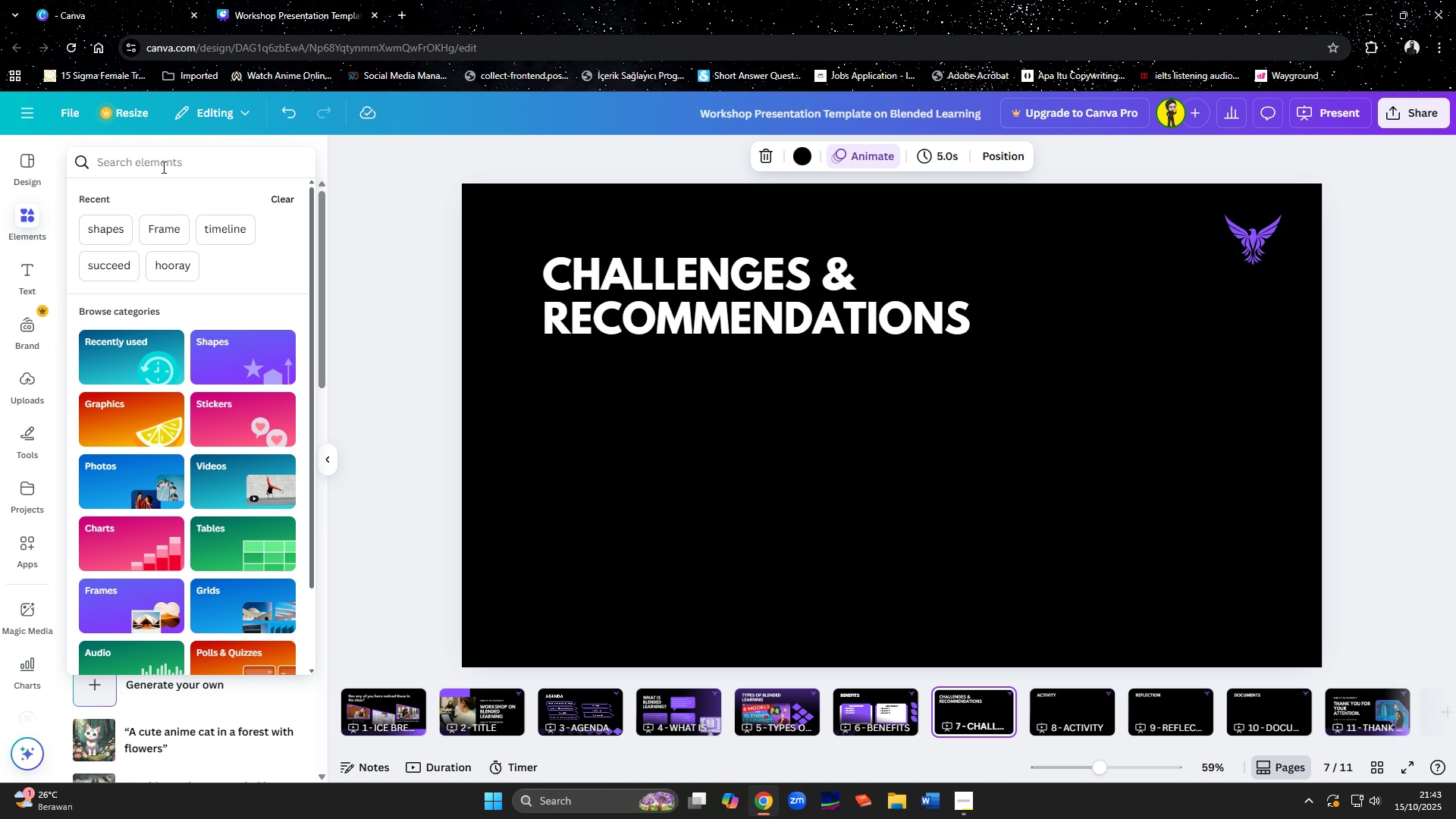 
type(dots)
 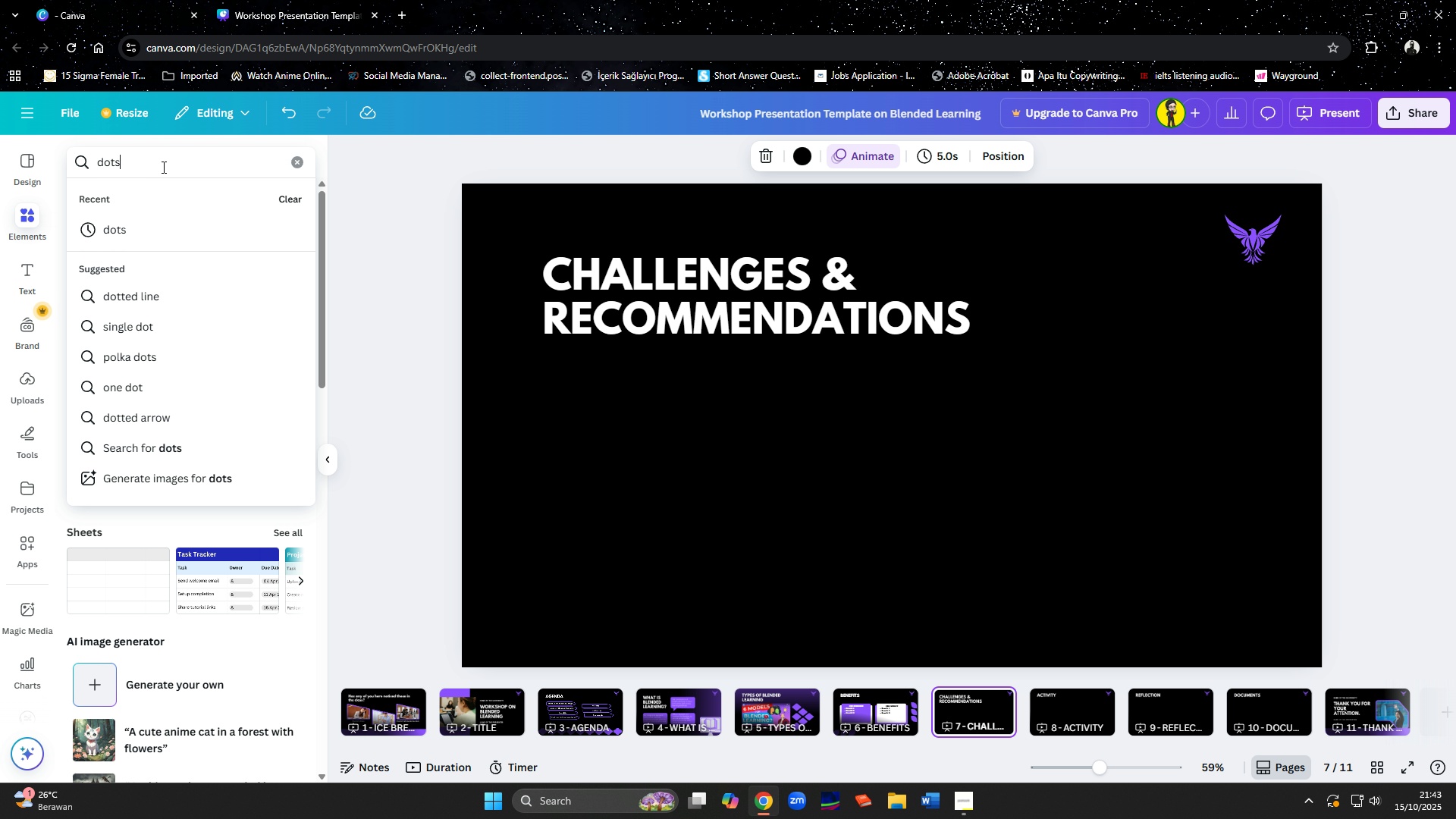 
key(Enter)
 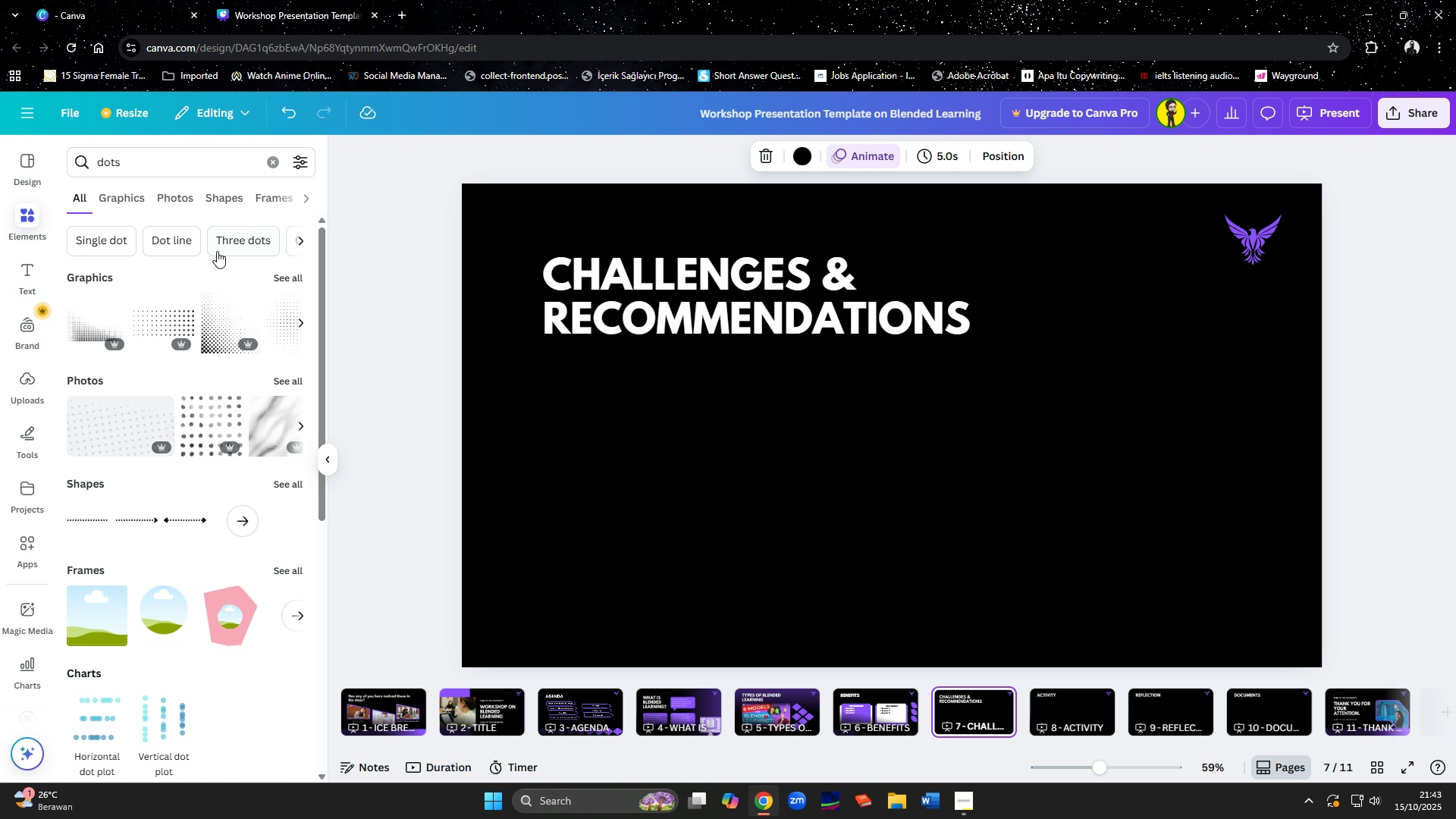 
left_click([278, 275])
 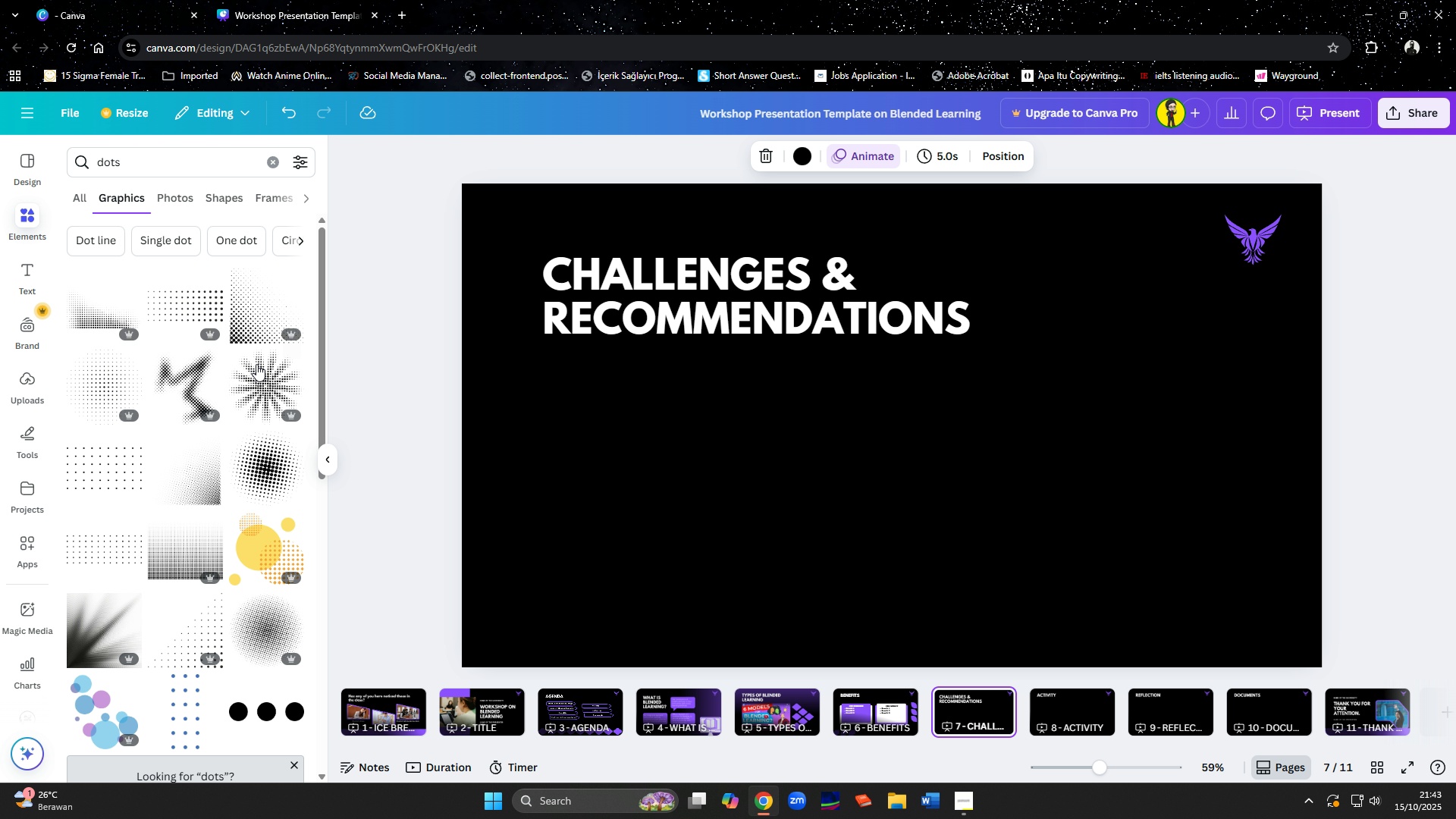 
scroll: coordinate [206, 607], scroll_direction: down, amount: 7.0
 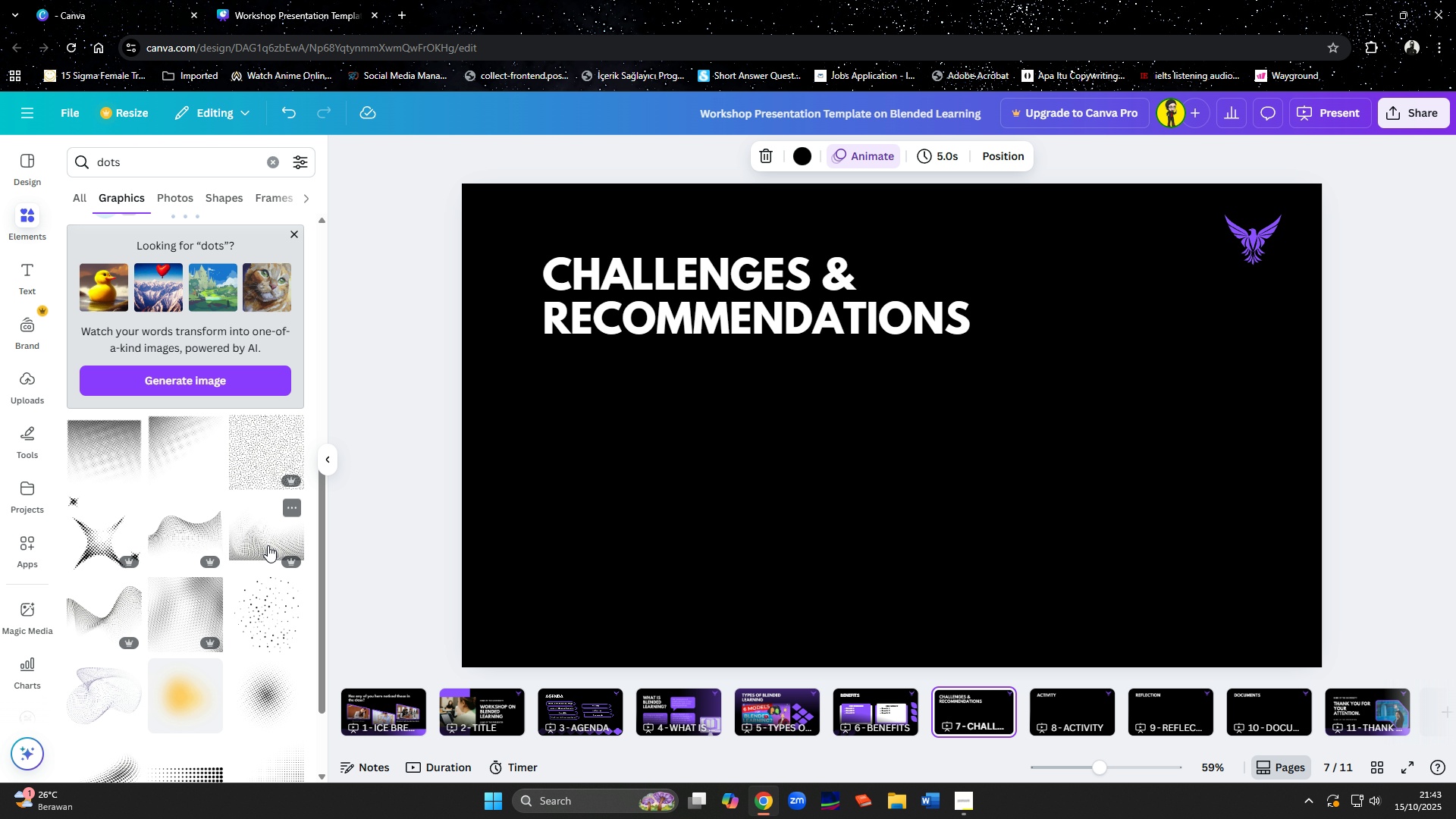 
left_click([268, 543])
 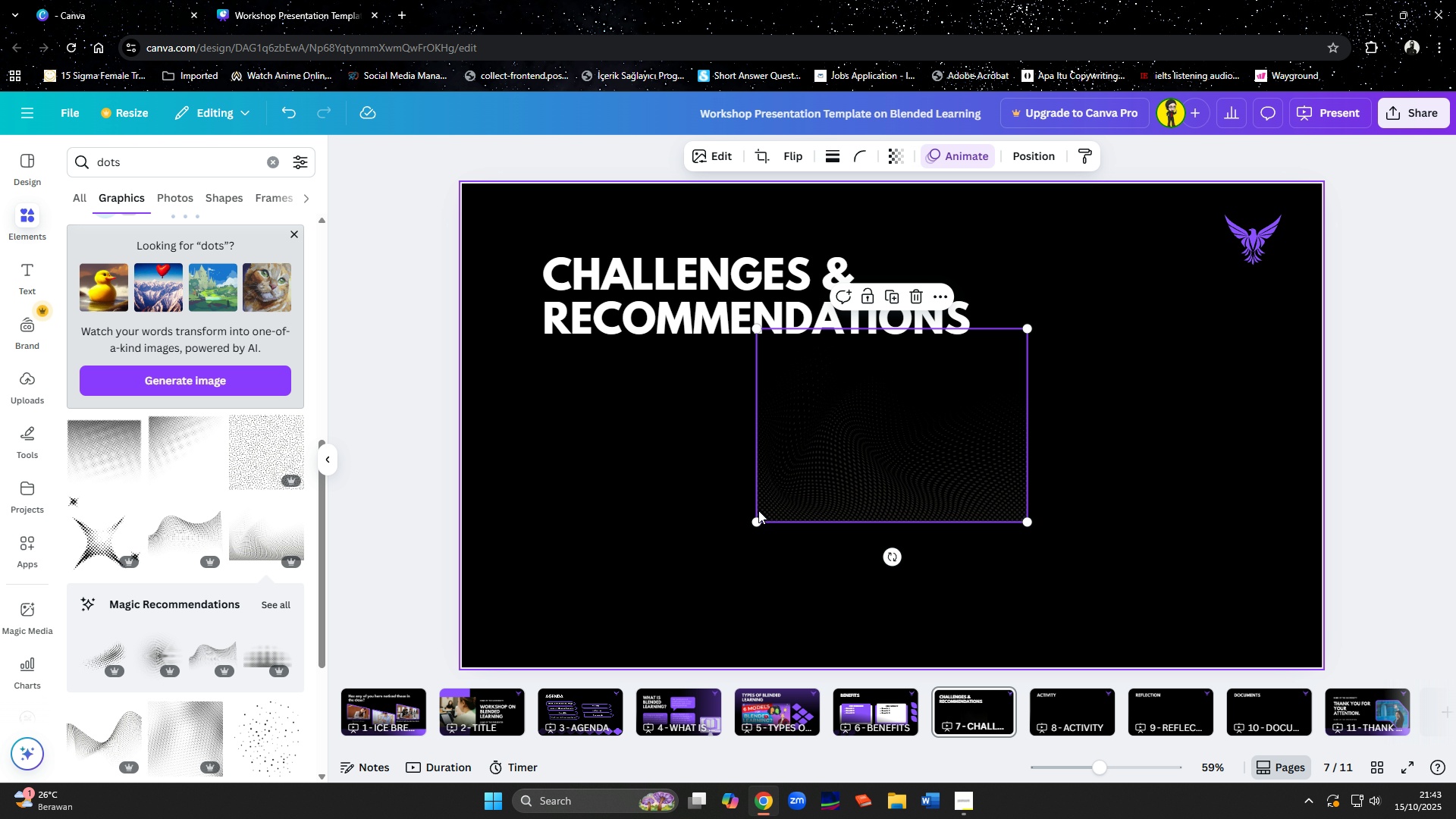 
left_click_drag(start_coordinate=[803, 487], to_coordinate=[512, 628])
 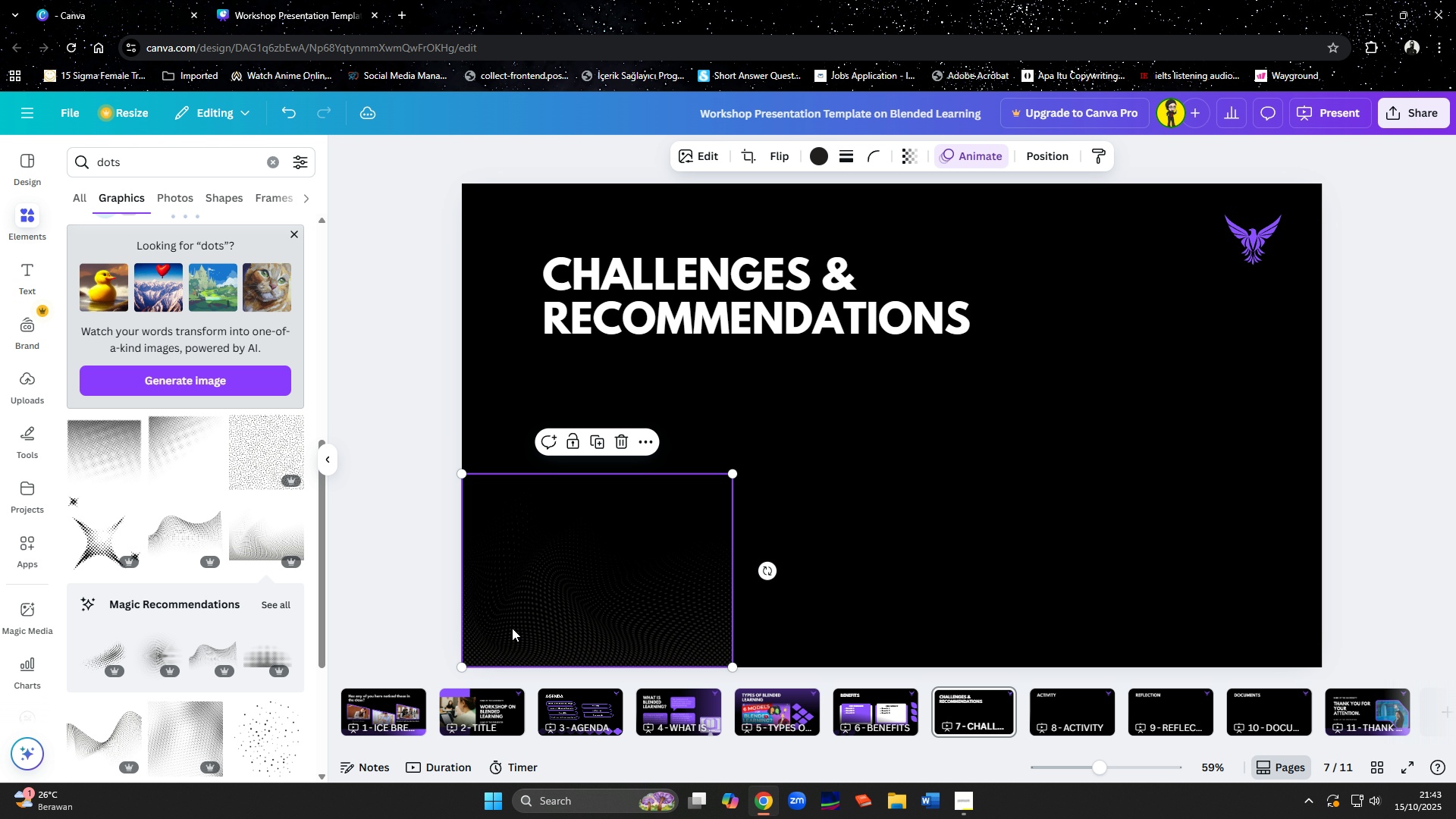 
left_click([512, 628])
 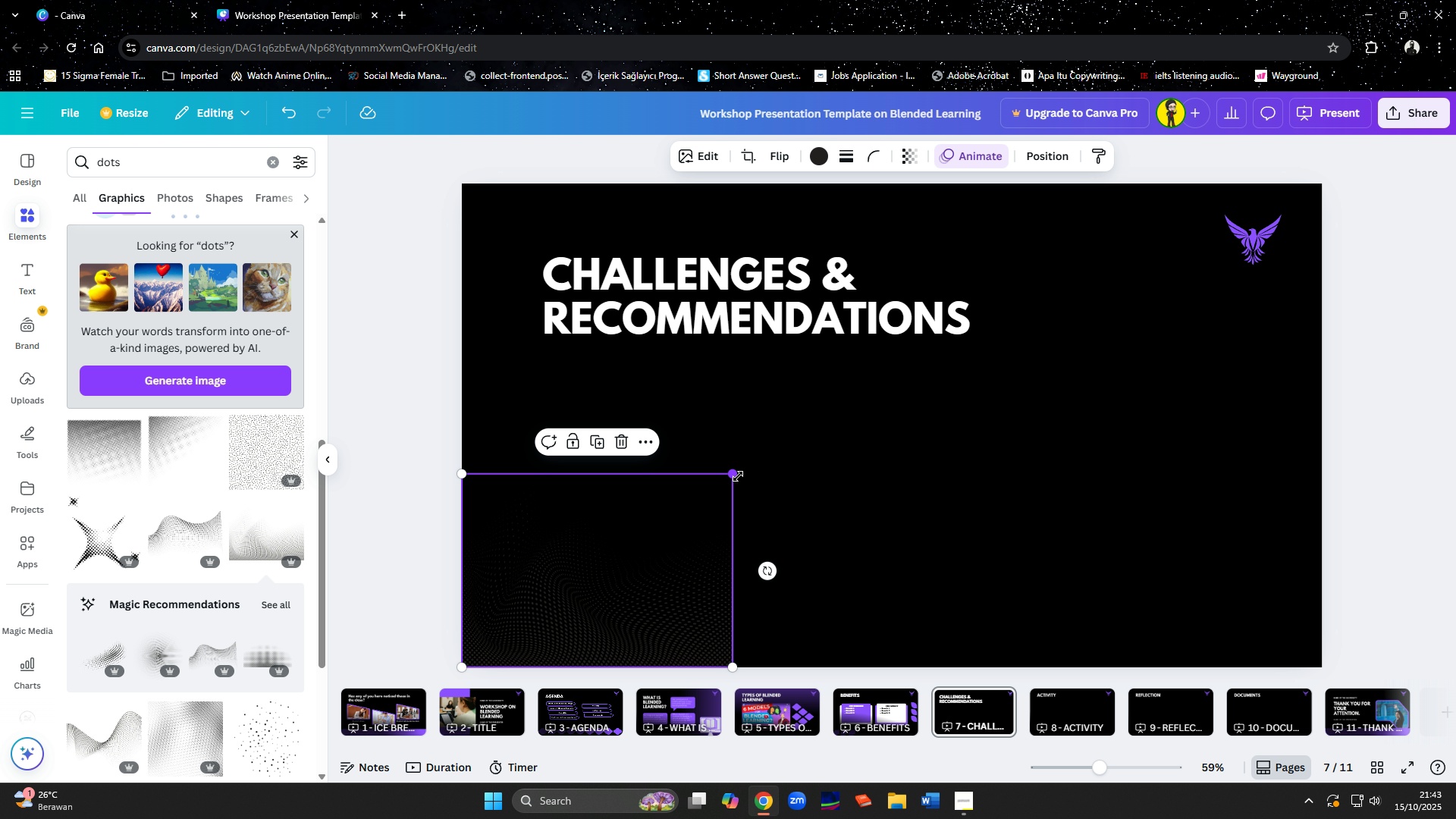 
left_click_drag(start_coordinate=[734, 476], to_coordinate=[1228, 315])
 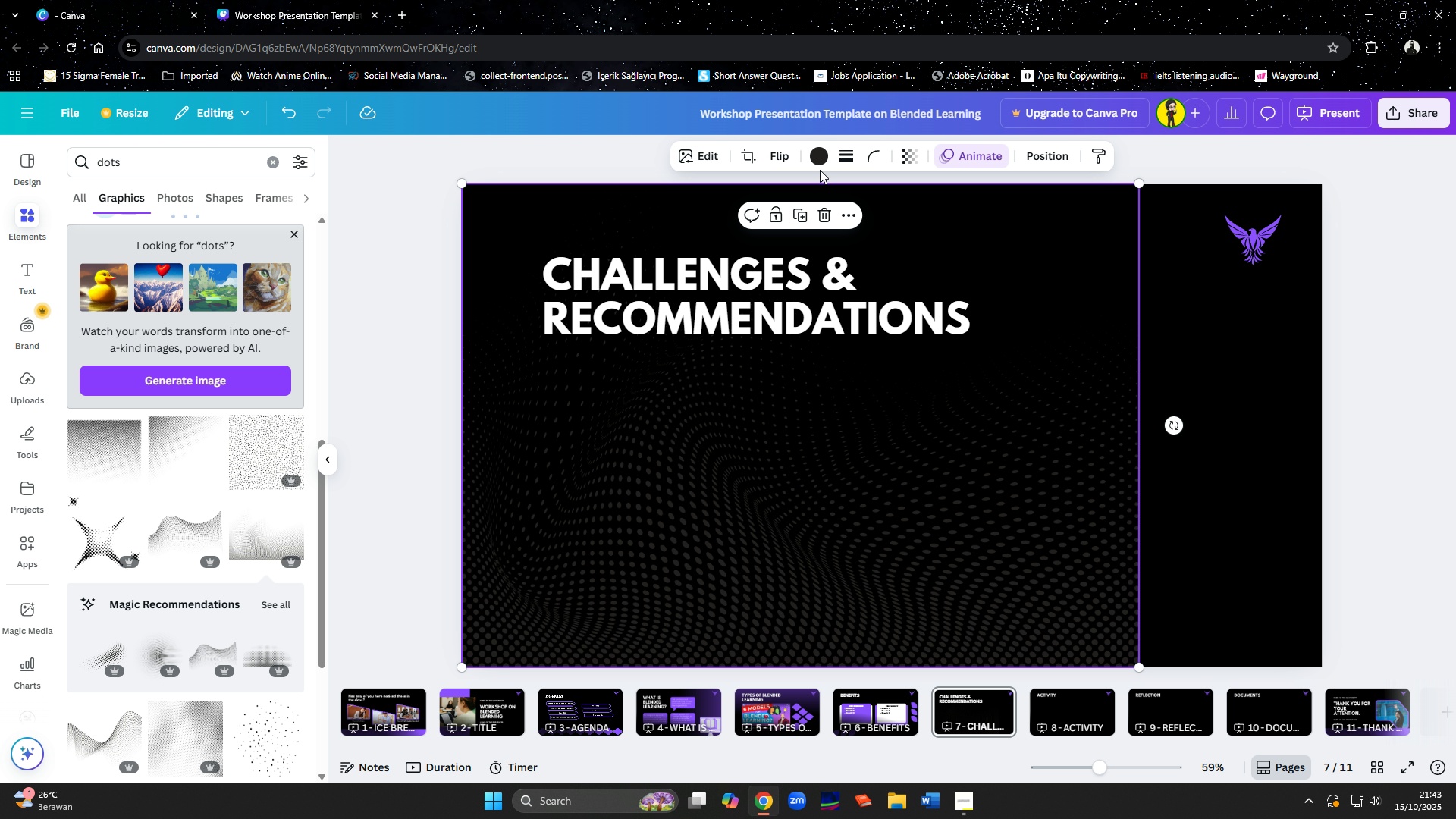 
left_click([783, 177])
 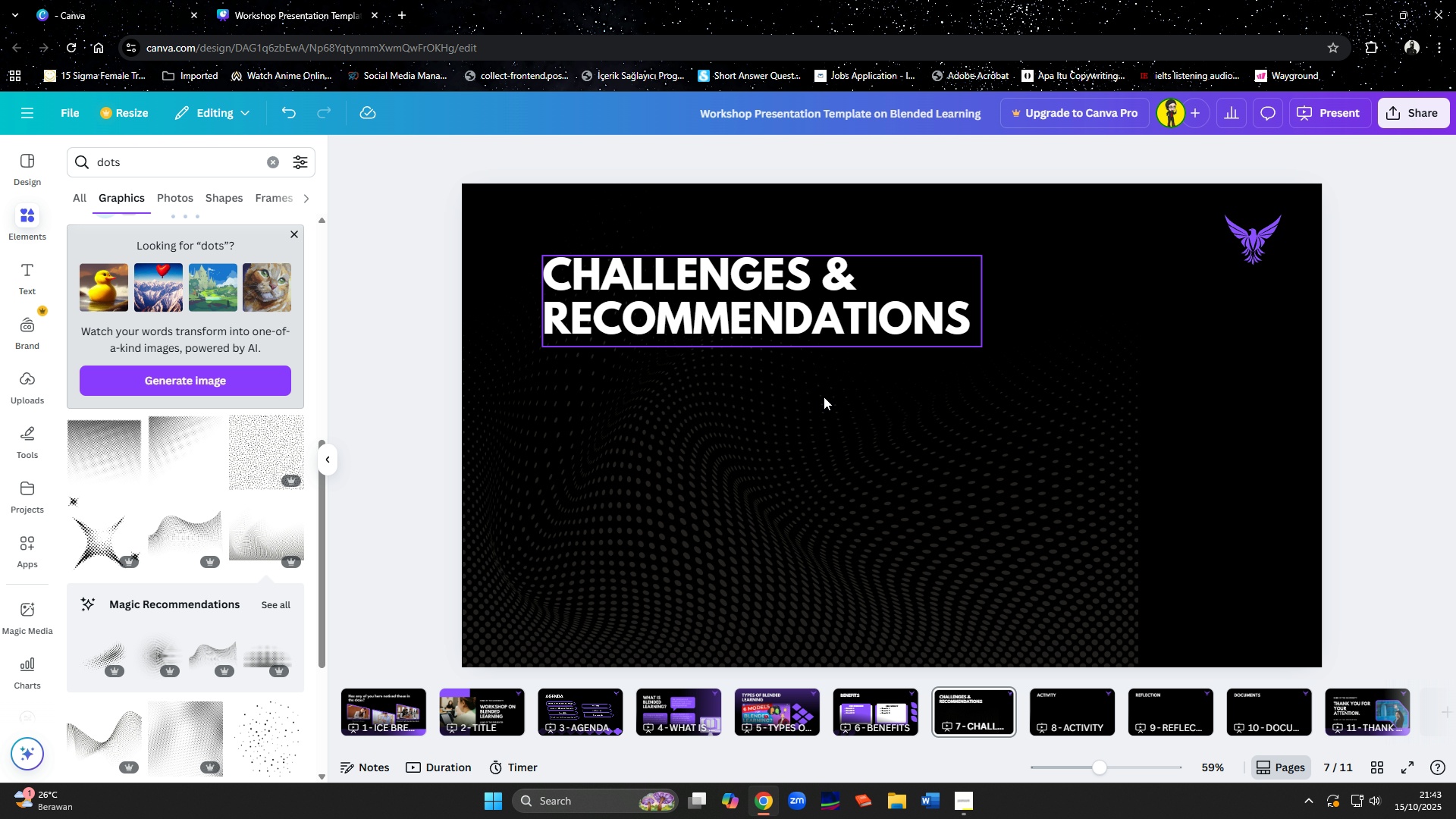 
double_click([831, 454])
 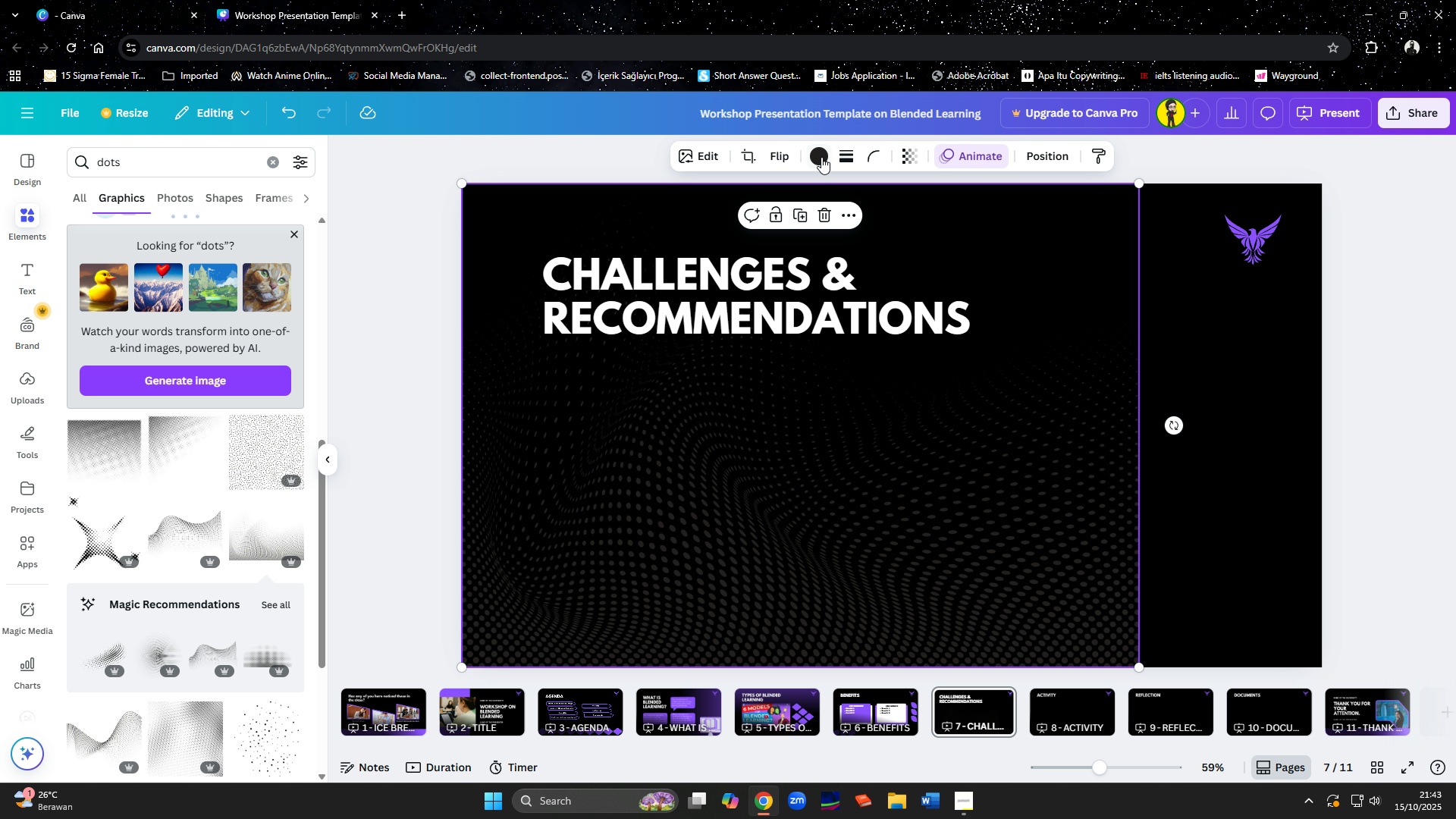 
left_click([821, 157])
 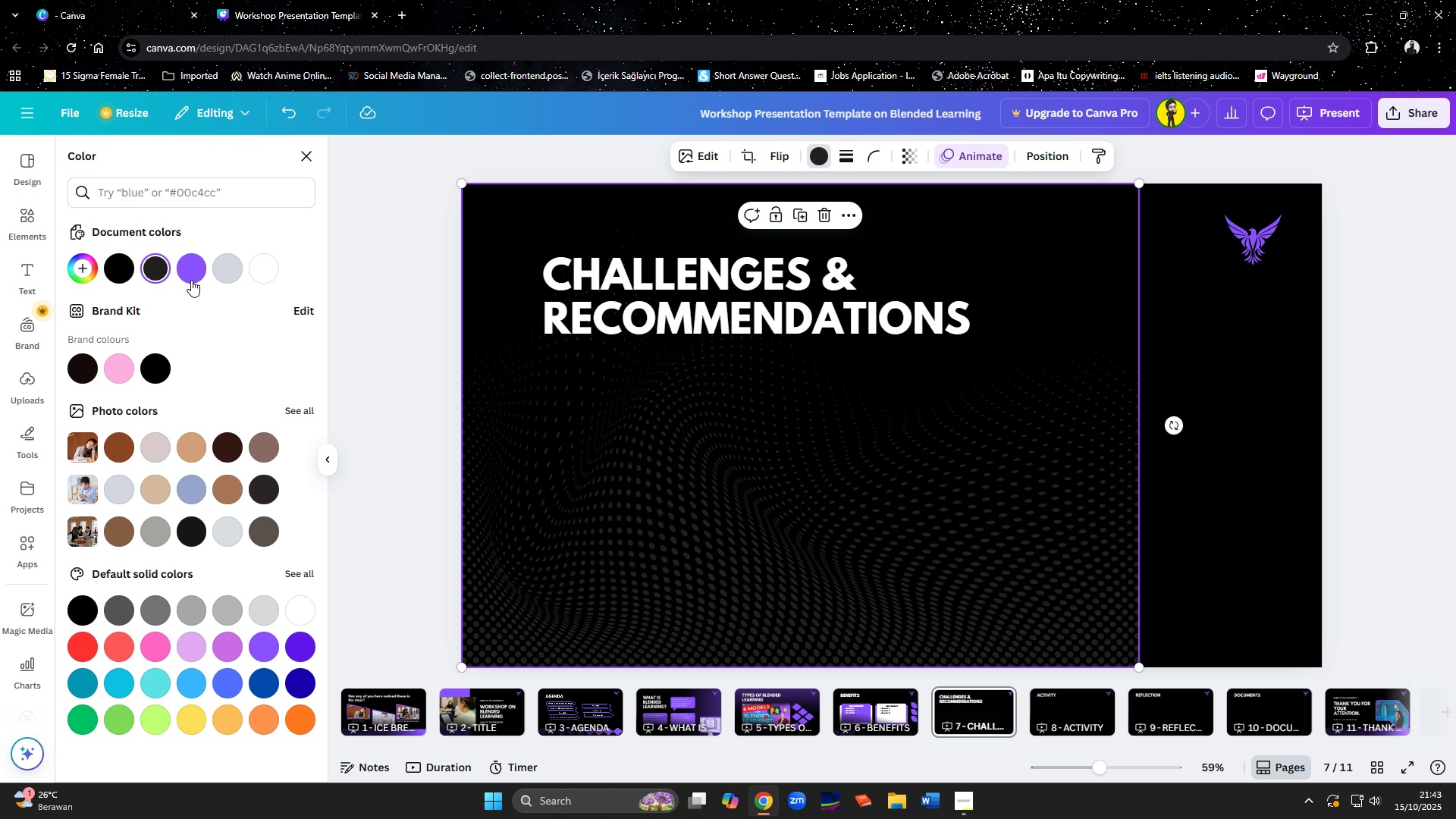 
left_click([187, 277])
 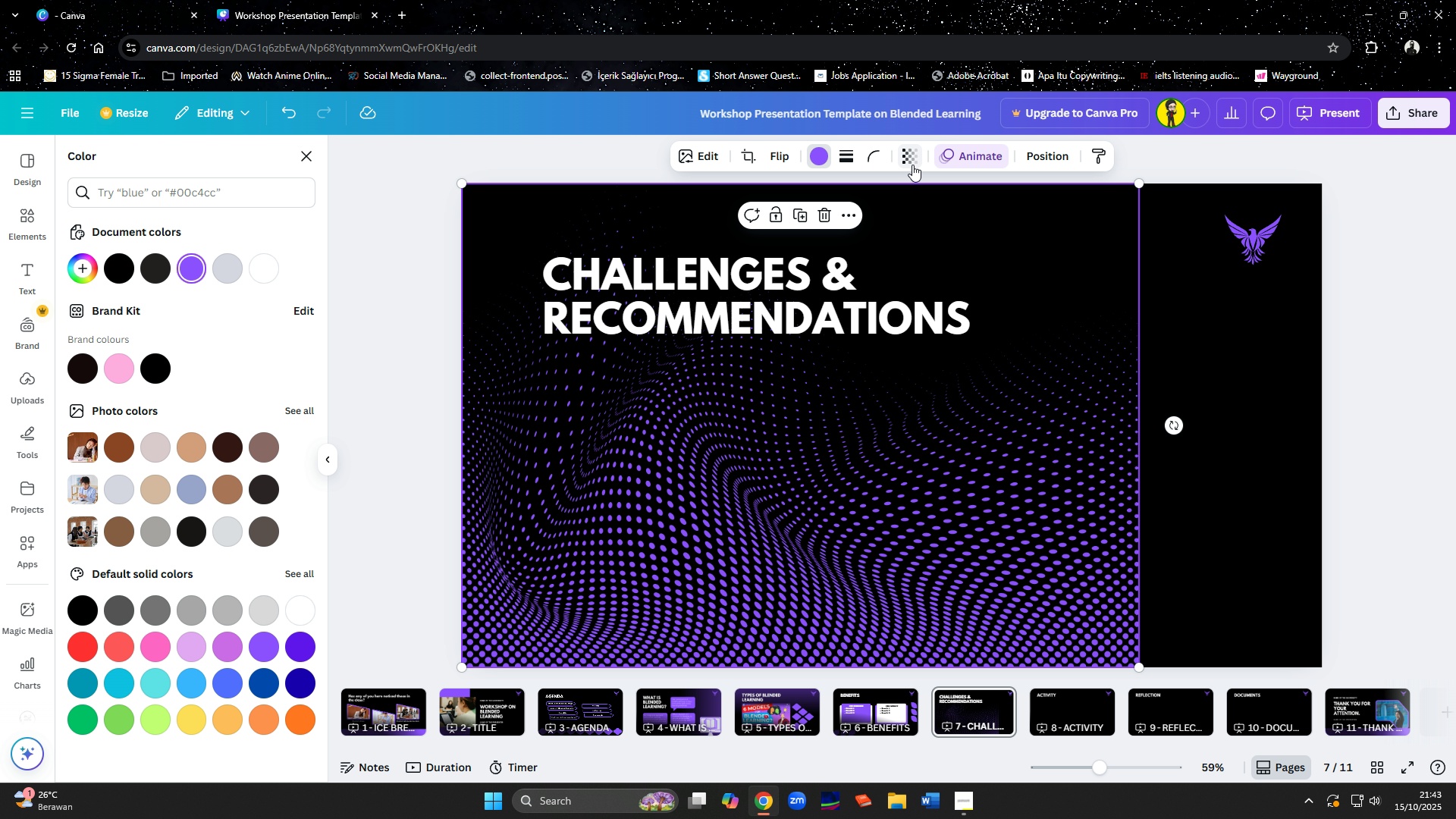 
left_click([912, 165])
 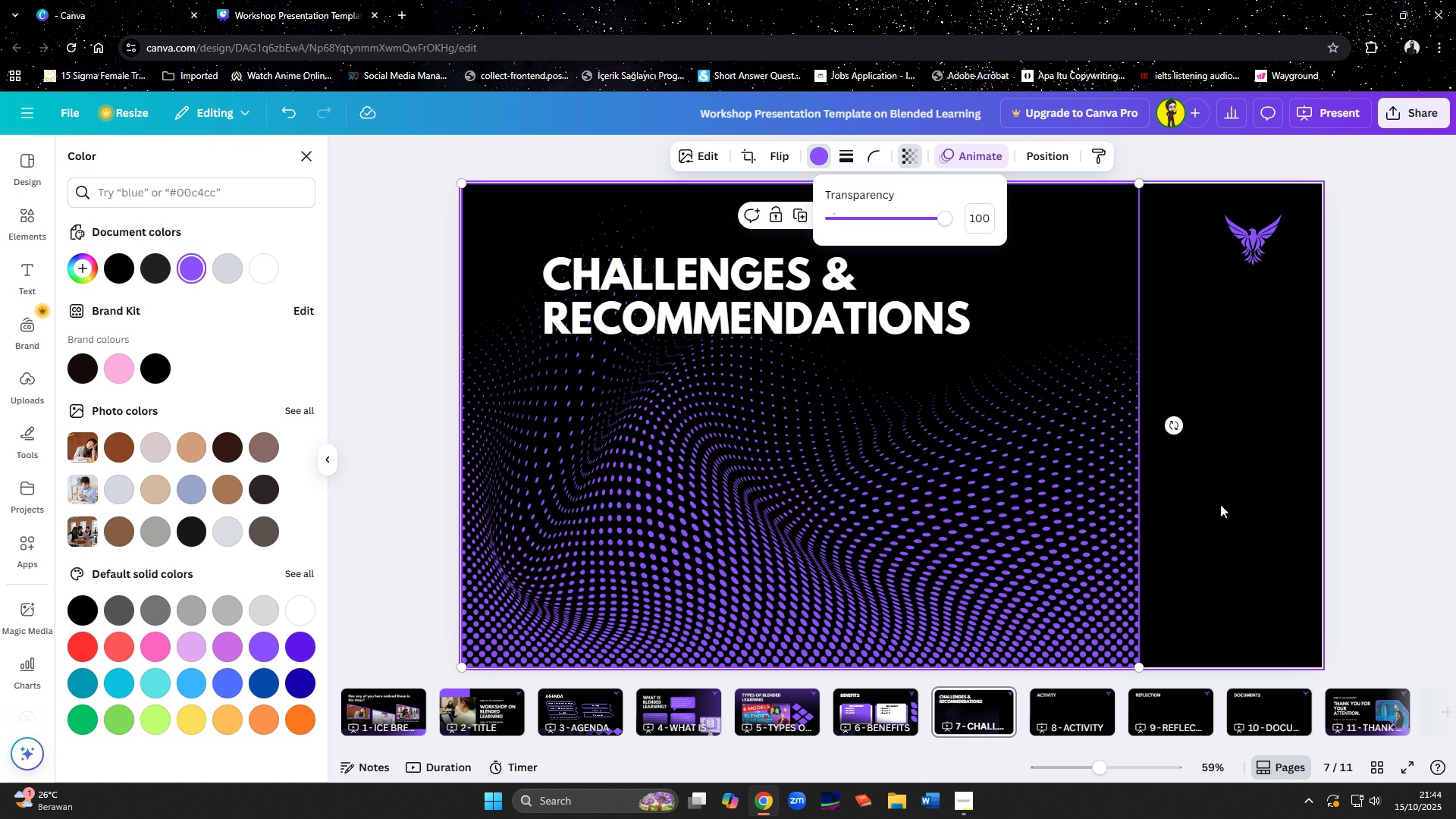 
left_click([1220, 504])
 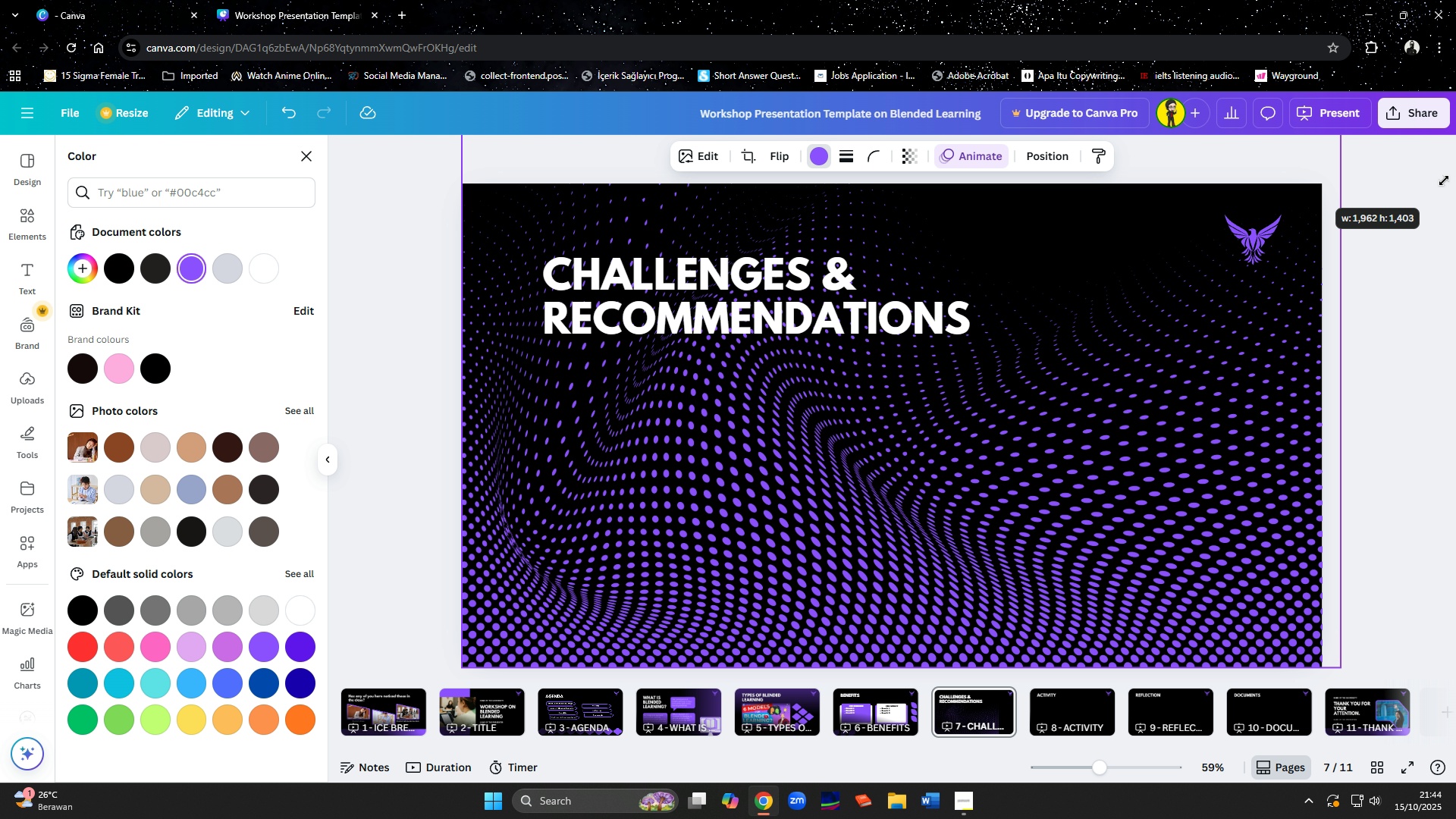 
wait(11.13)
 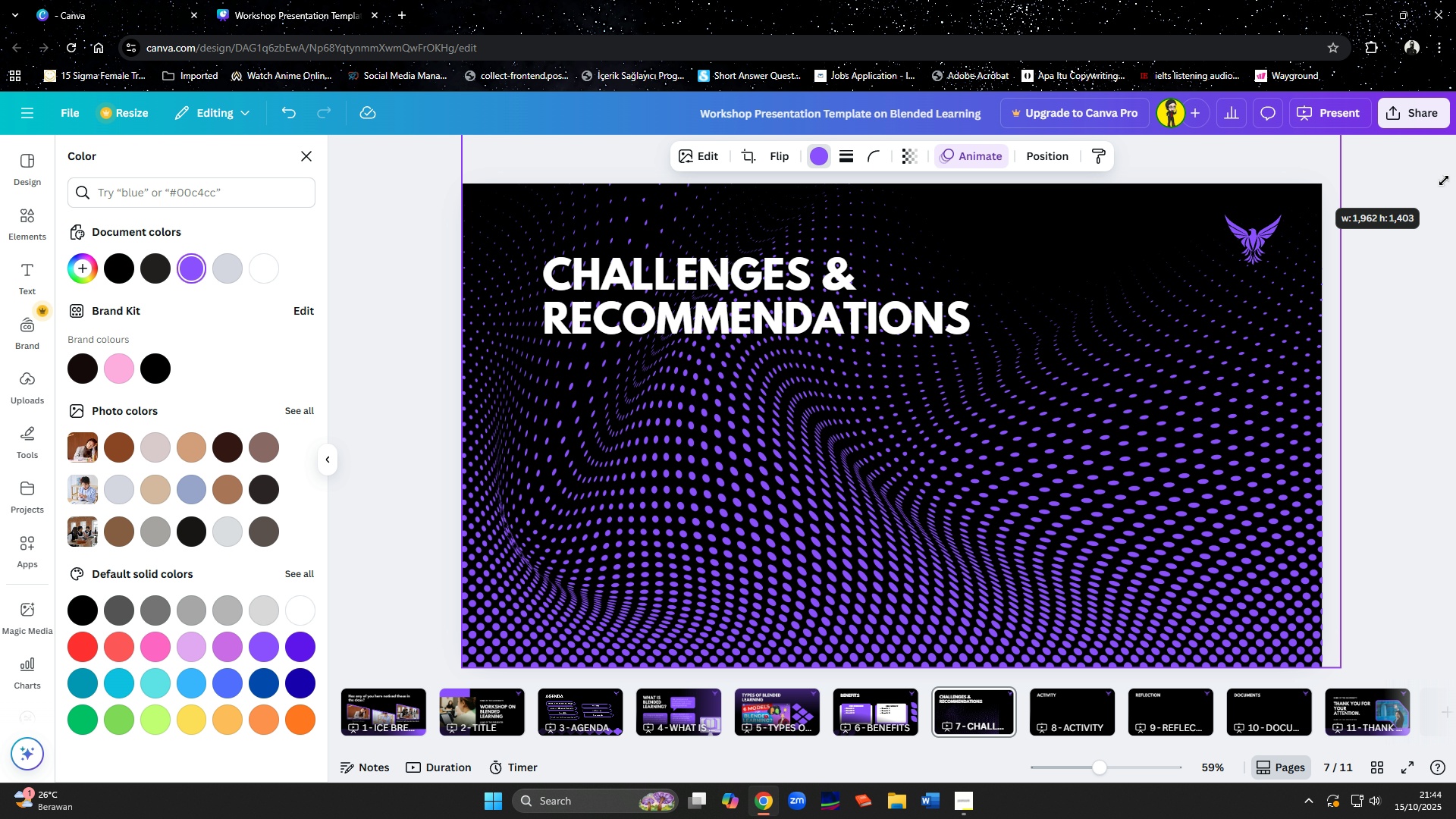 
left_click([919, 158])
 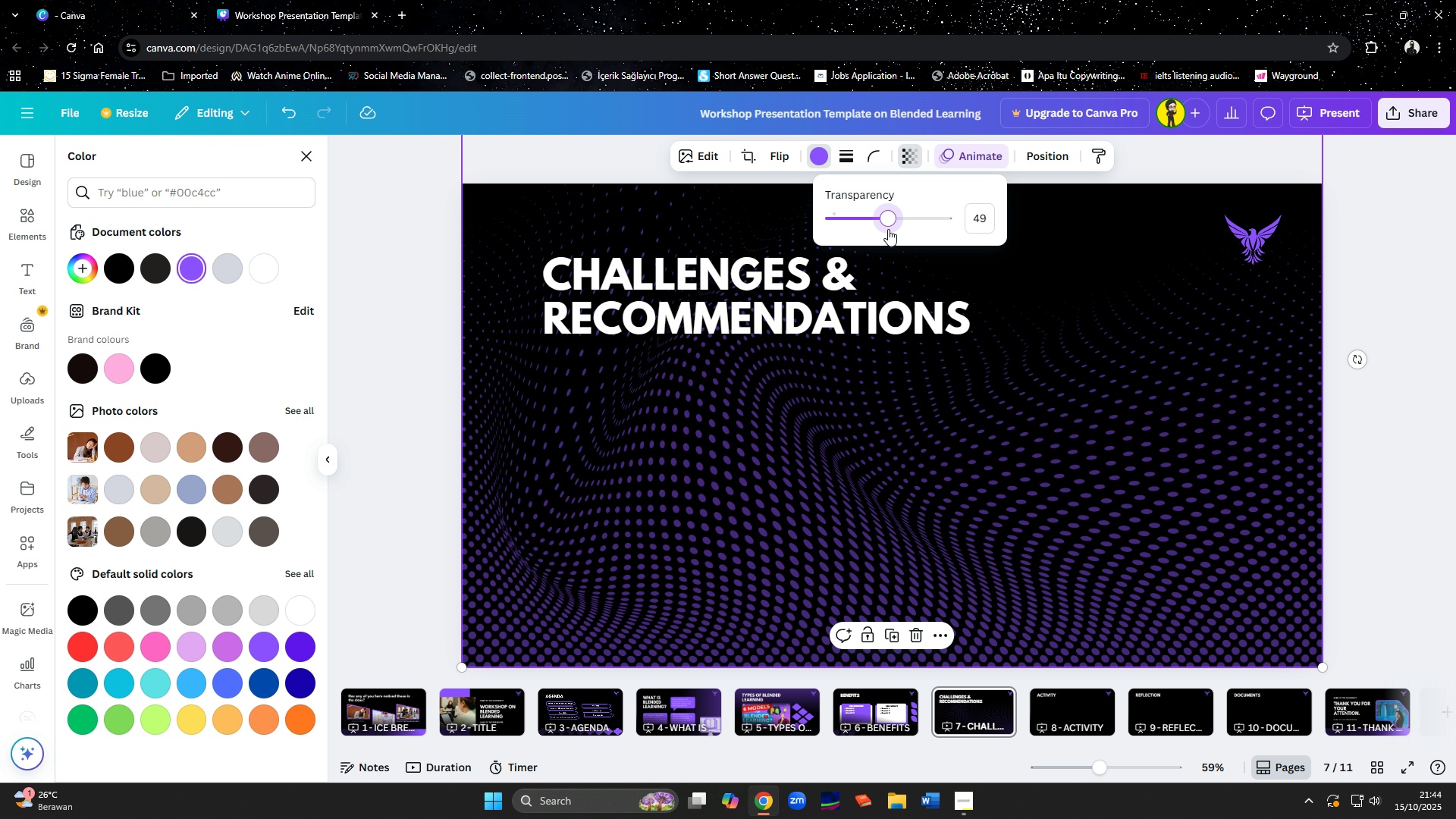 
wait(7.99)
 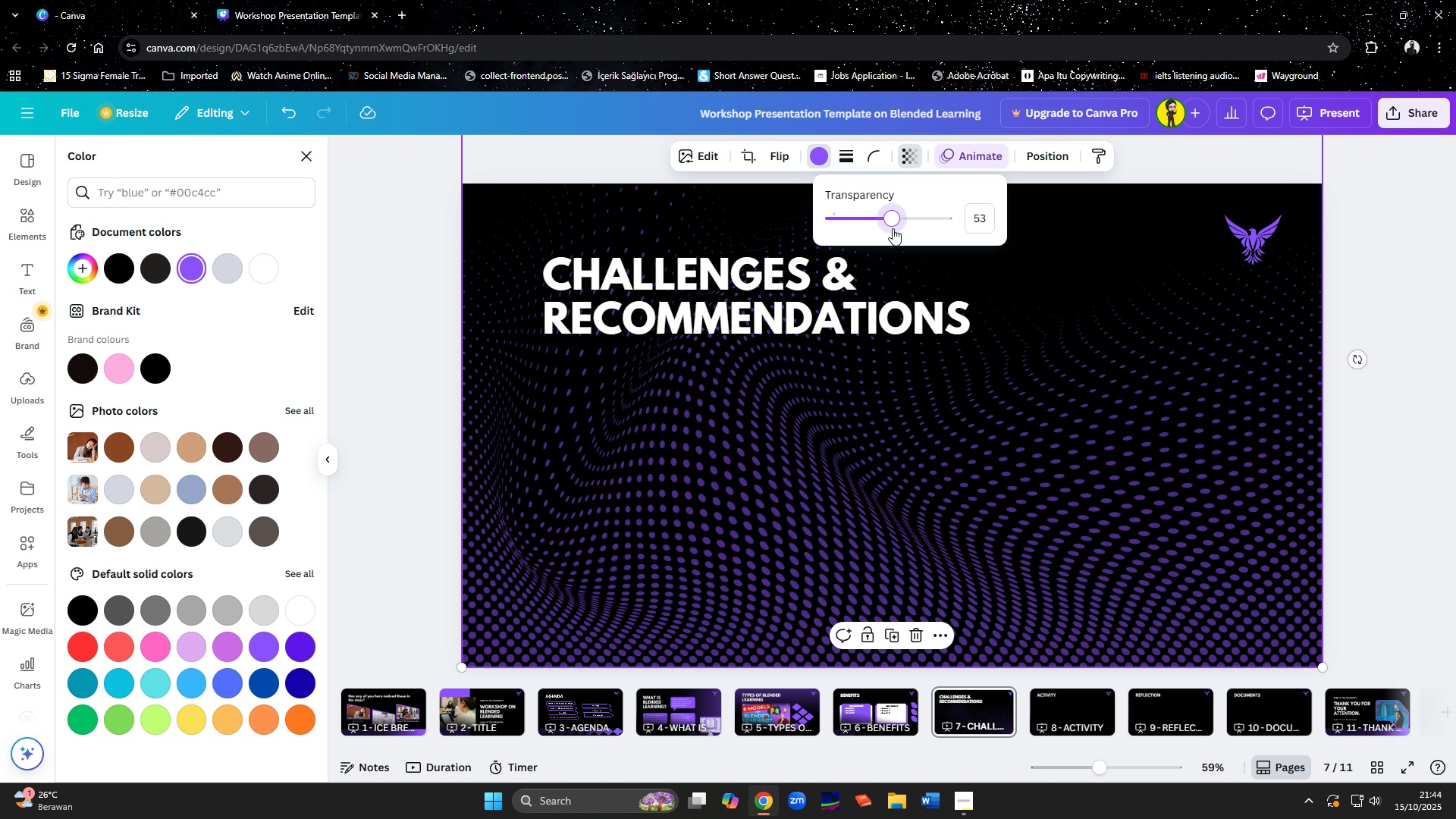 
left_click([1033, 469])
 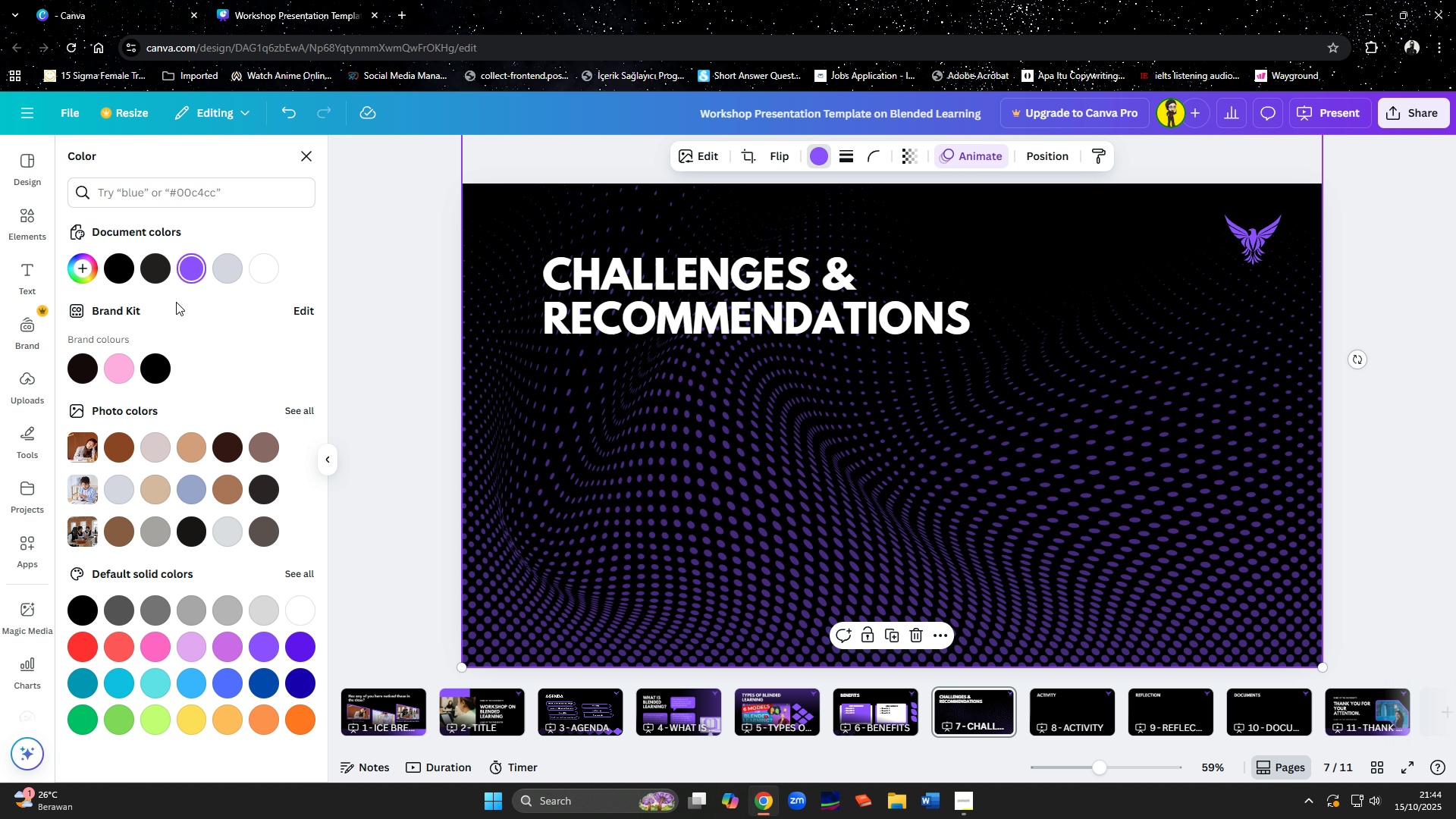 
wait(12.9)
 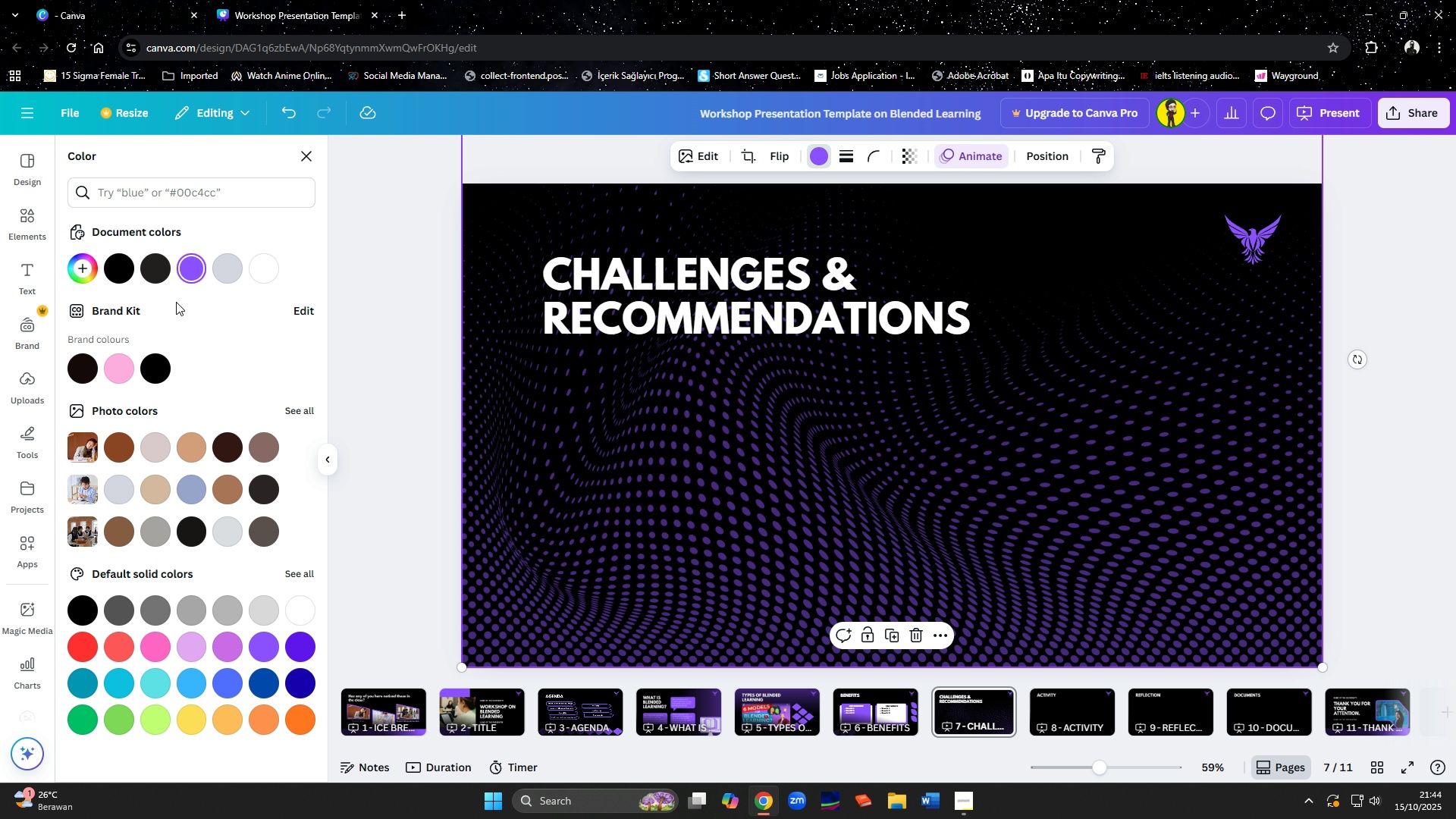 
left_click([18, 224])
 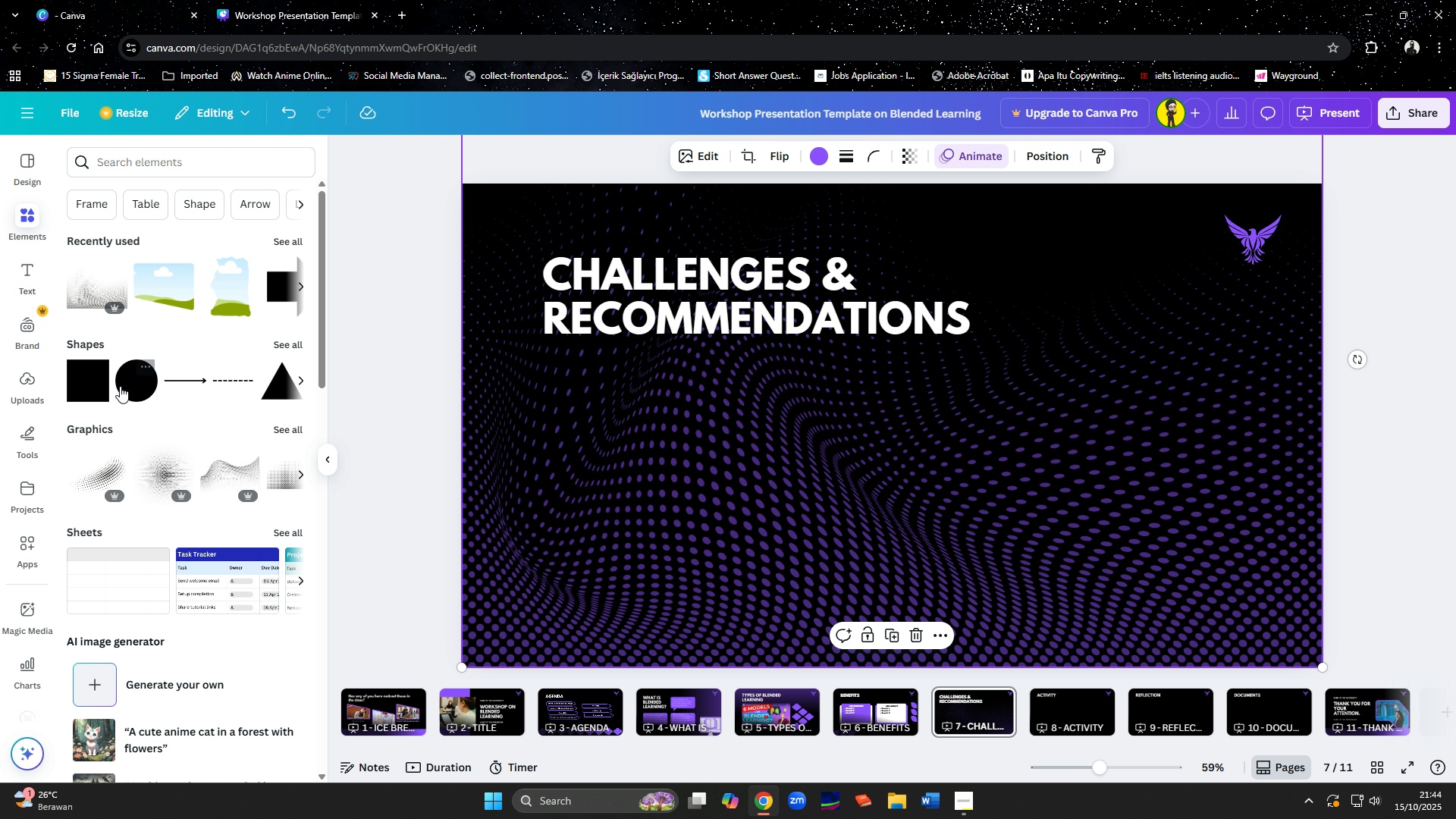 
left_click([83, 387])
 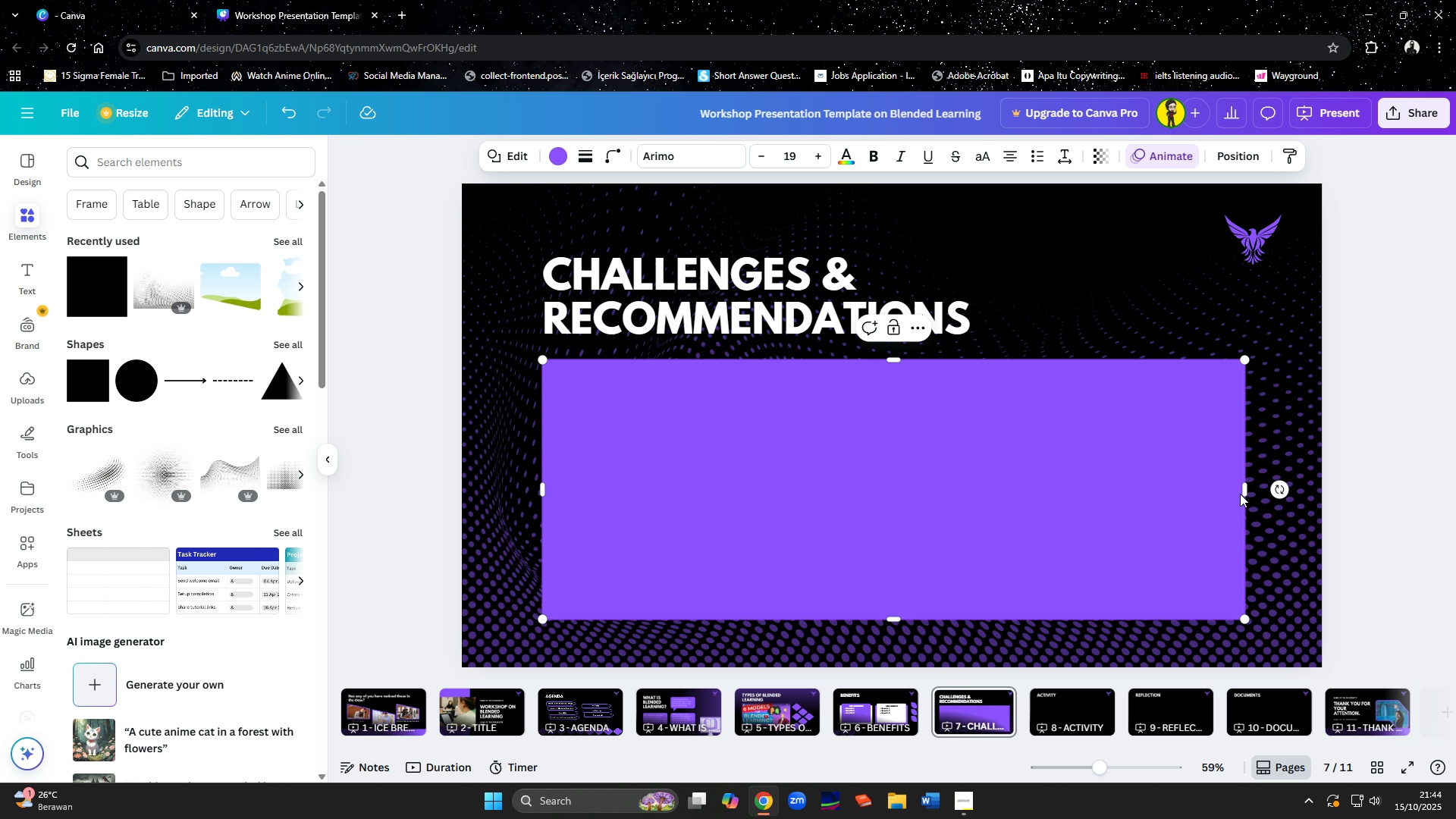 
wait(24.96)
 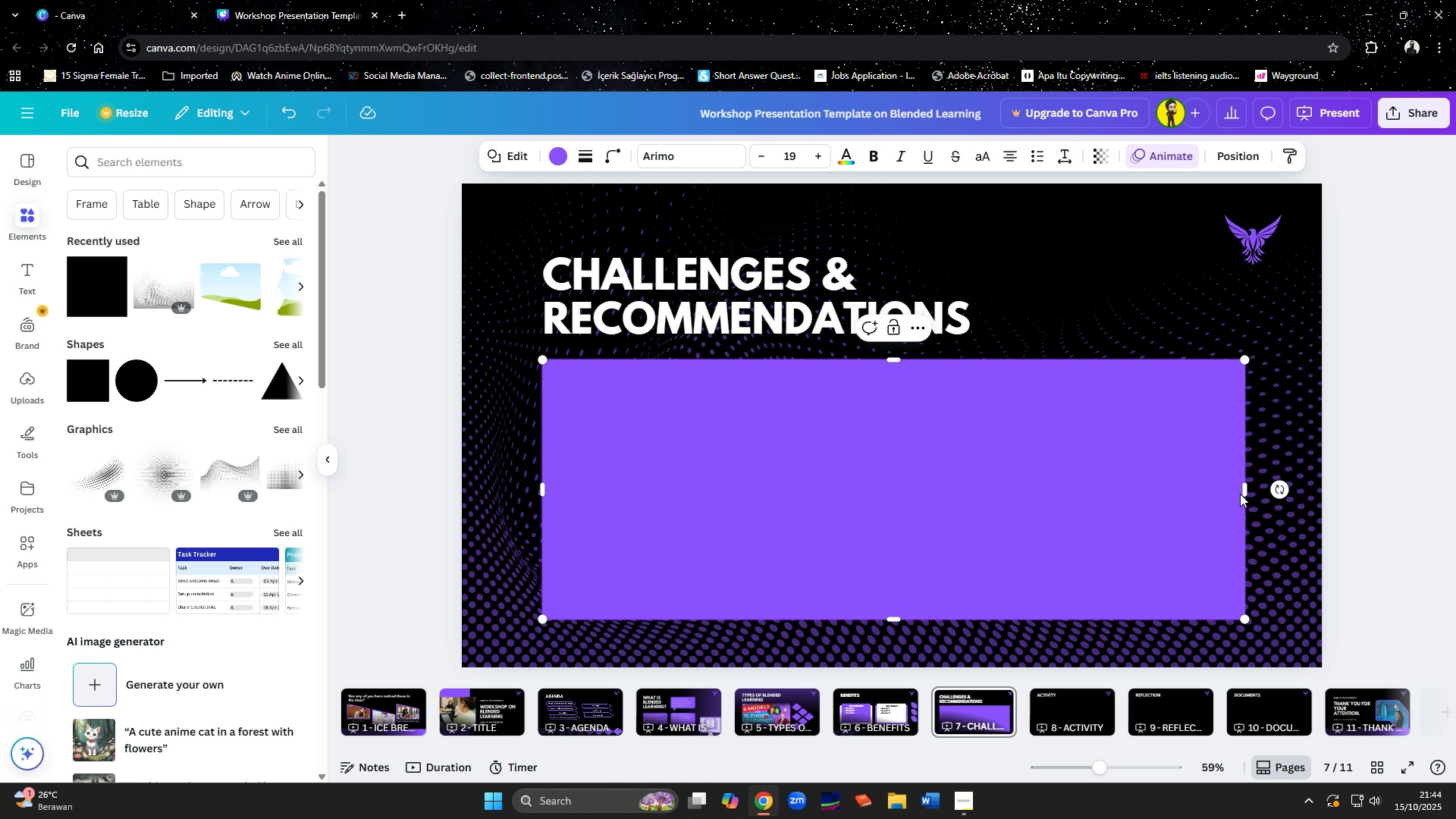 
left_click([731, 329])
 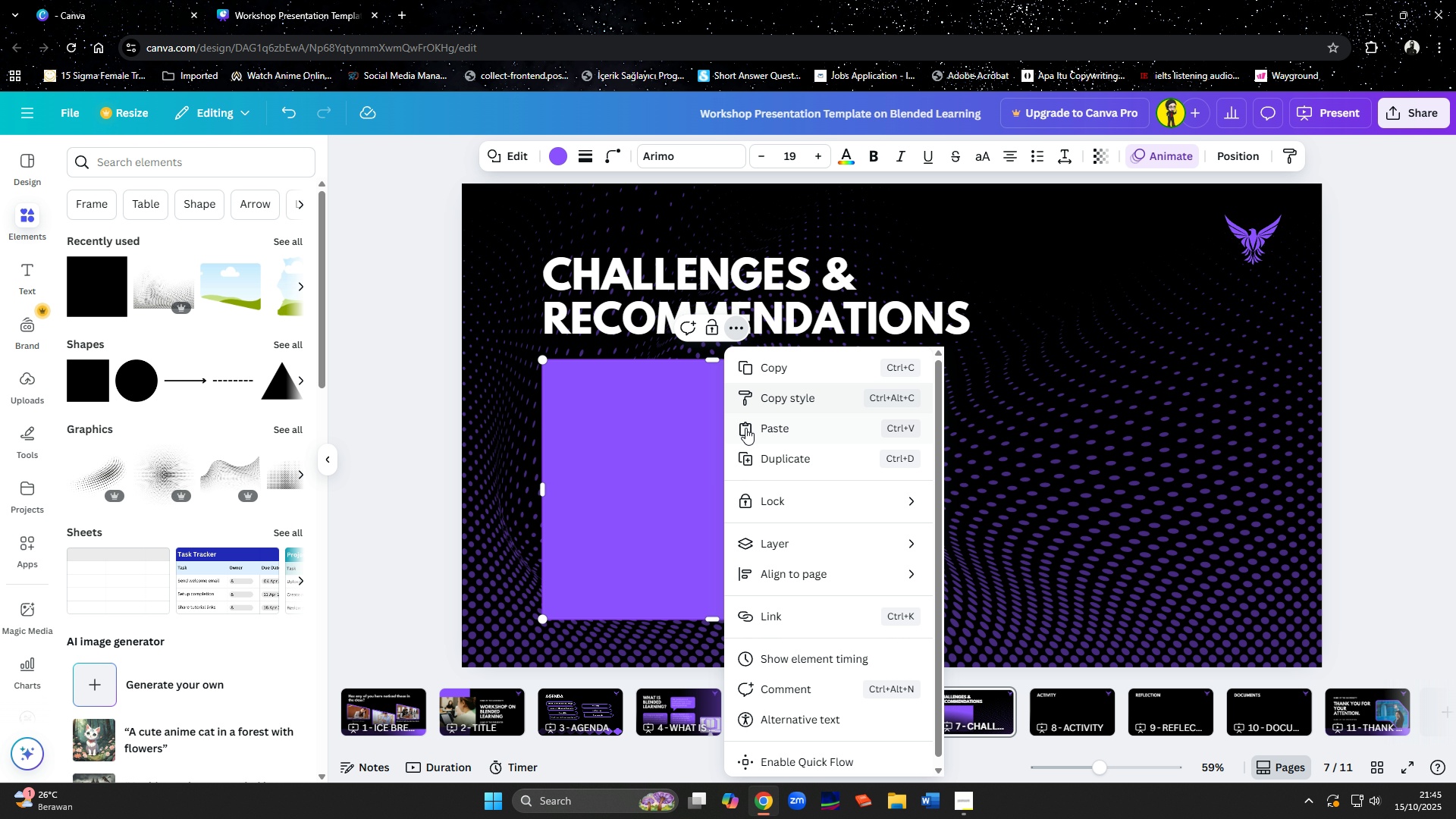 
left_click([750, 459])
 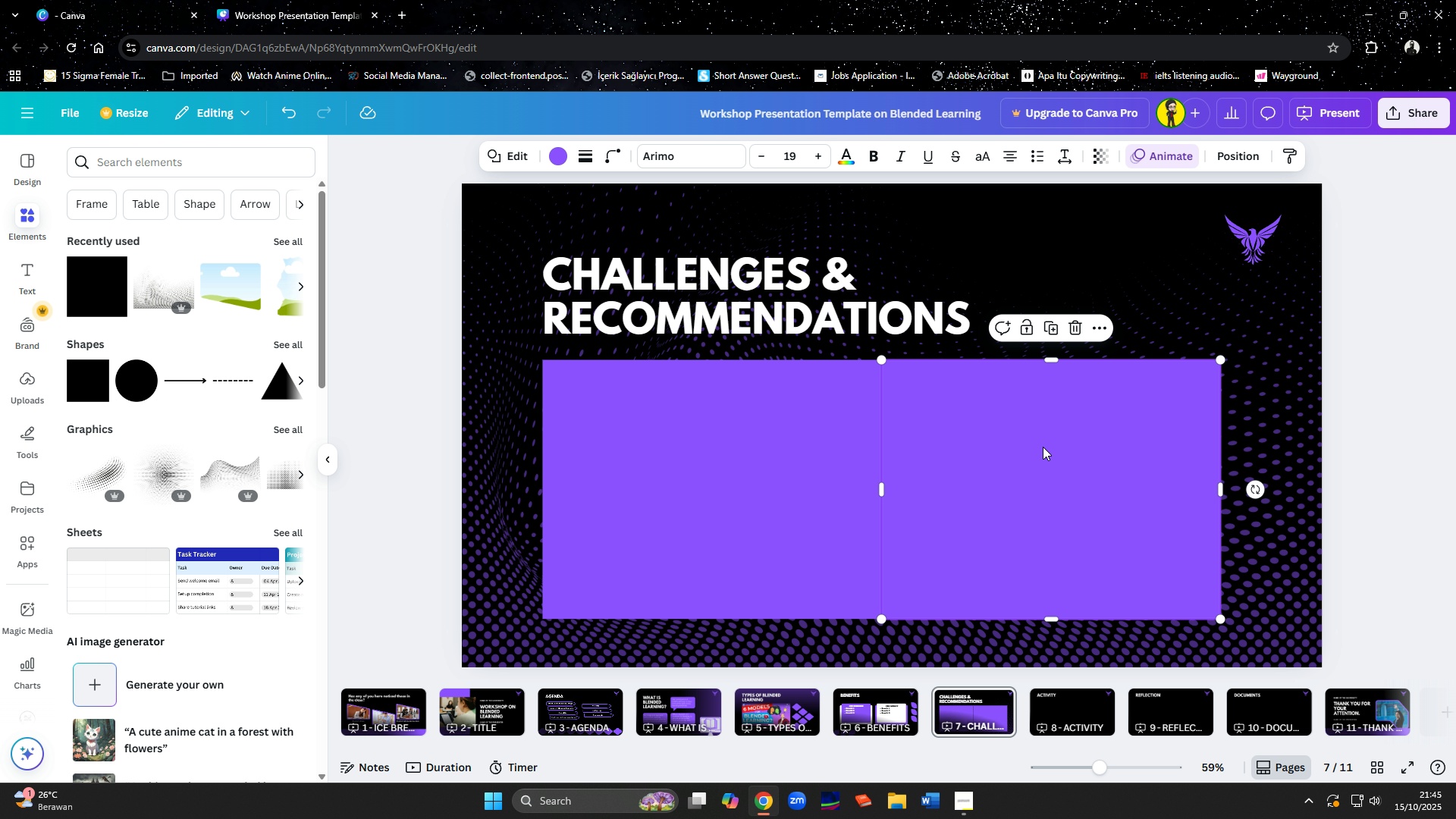 
wait(5.07)
 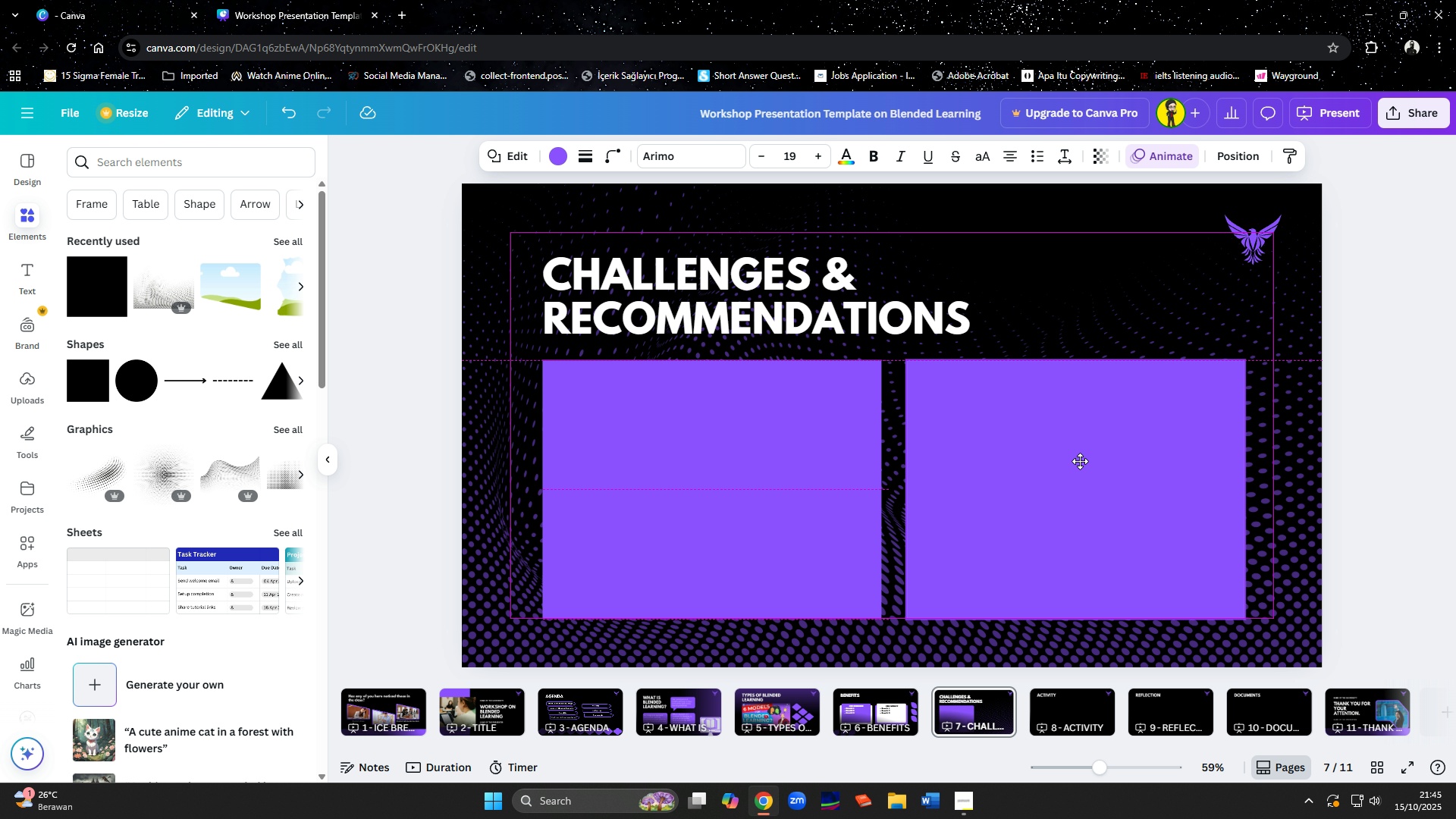 
left_click([559, 164])
 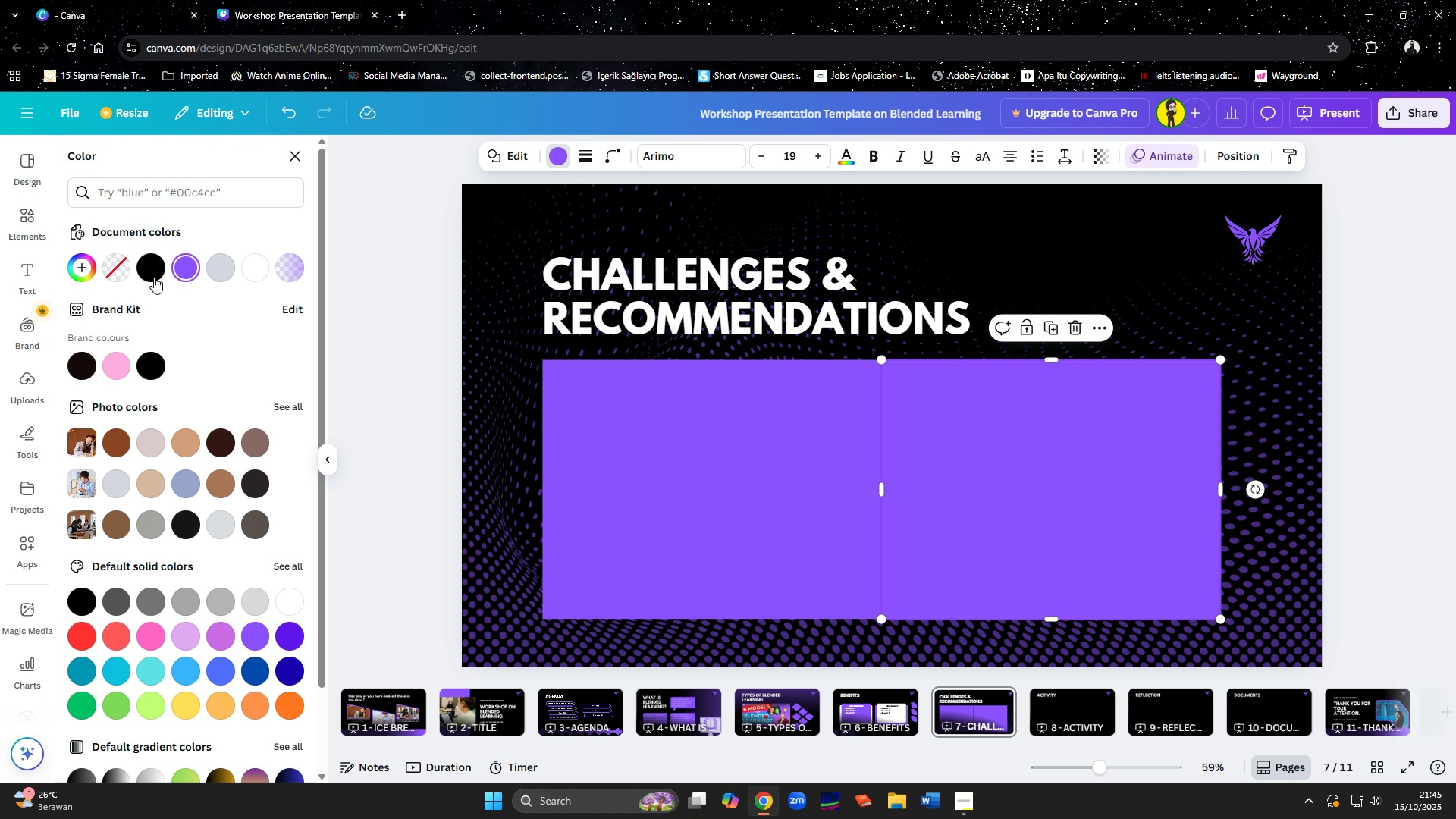 
left_click([147, 268])
 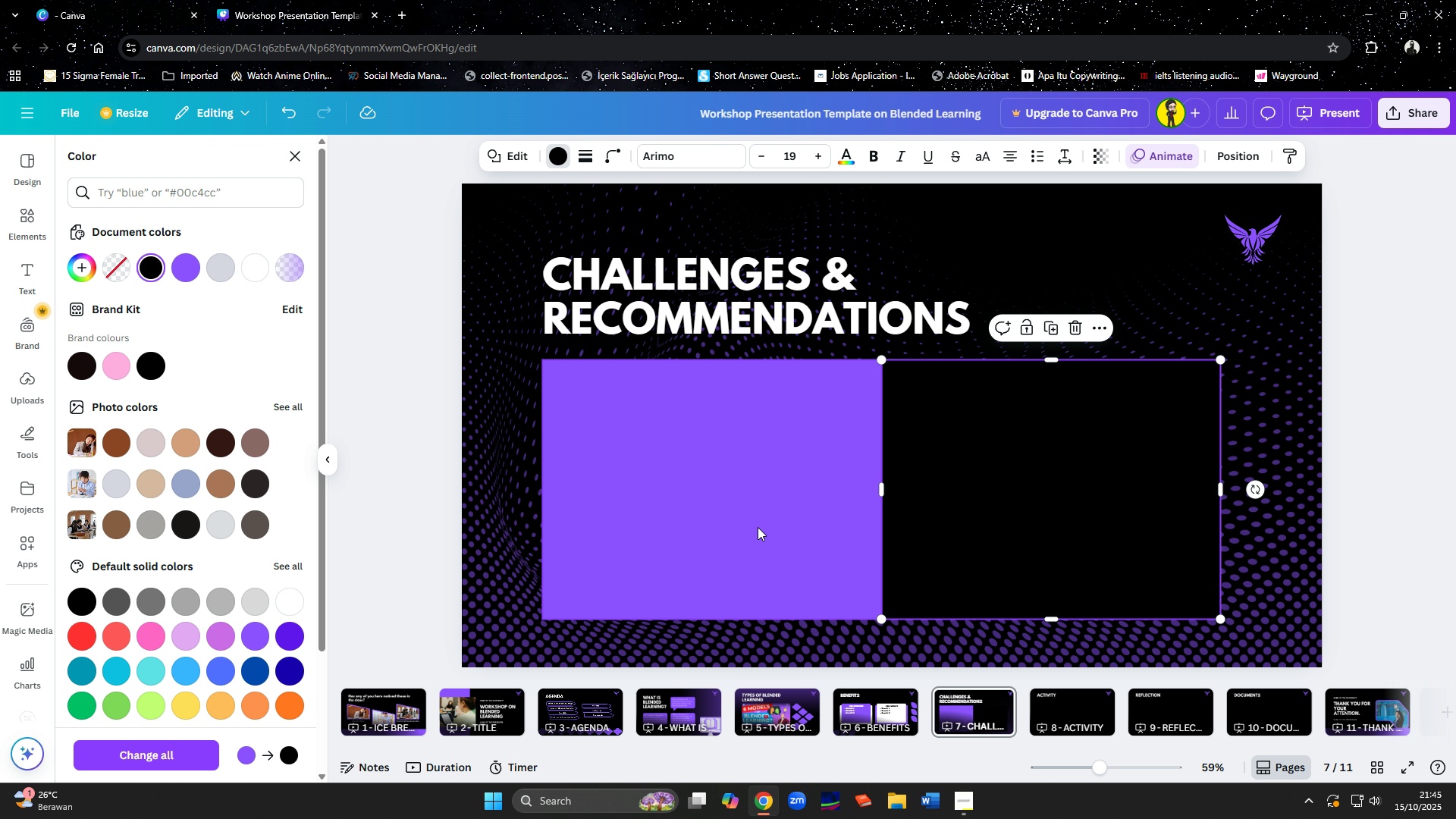 
left_click([755, 627])
 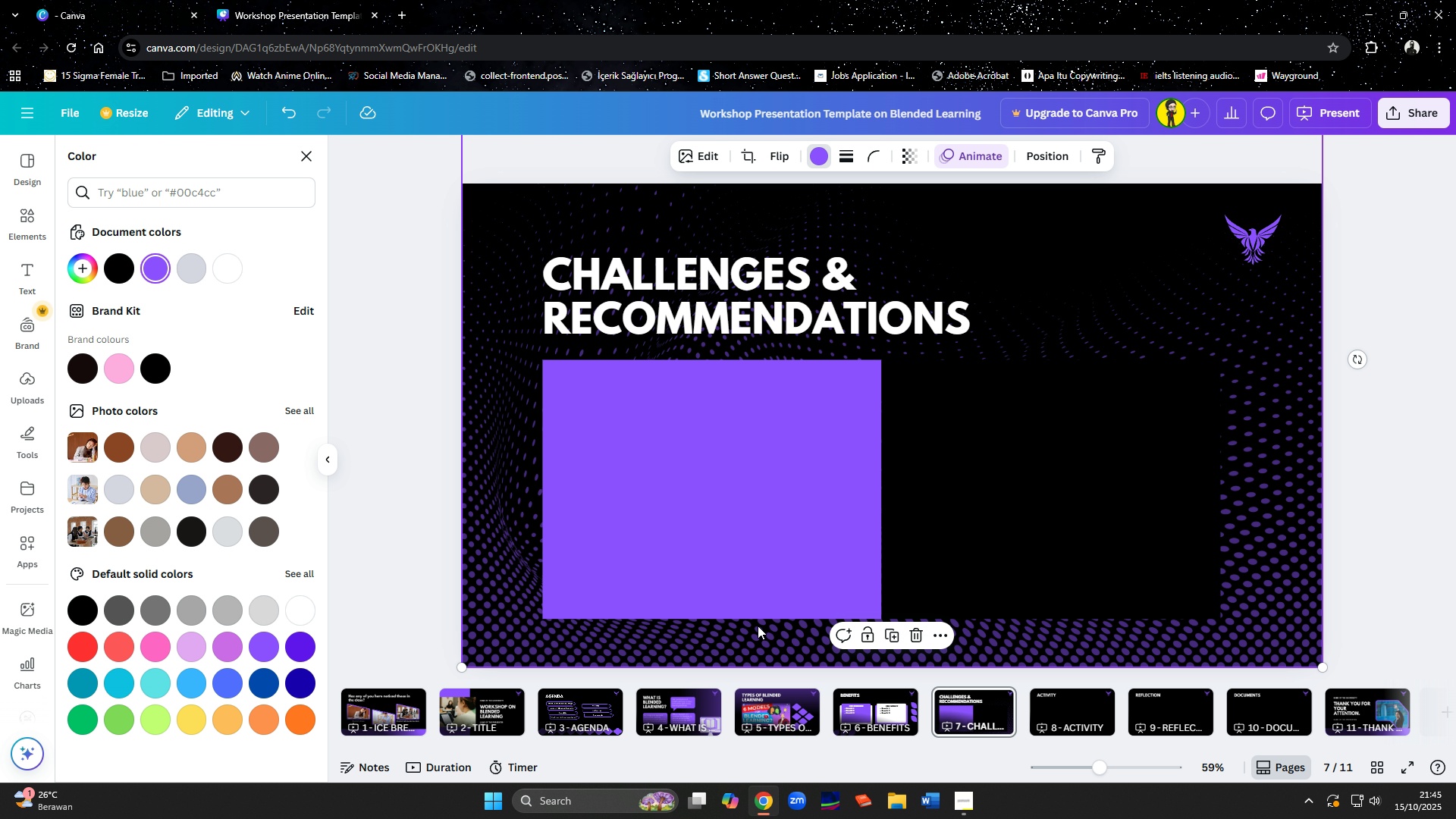 
left_click([771, 579])
 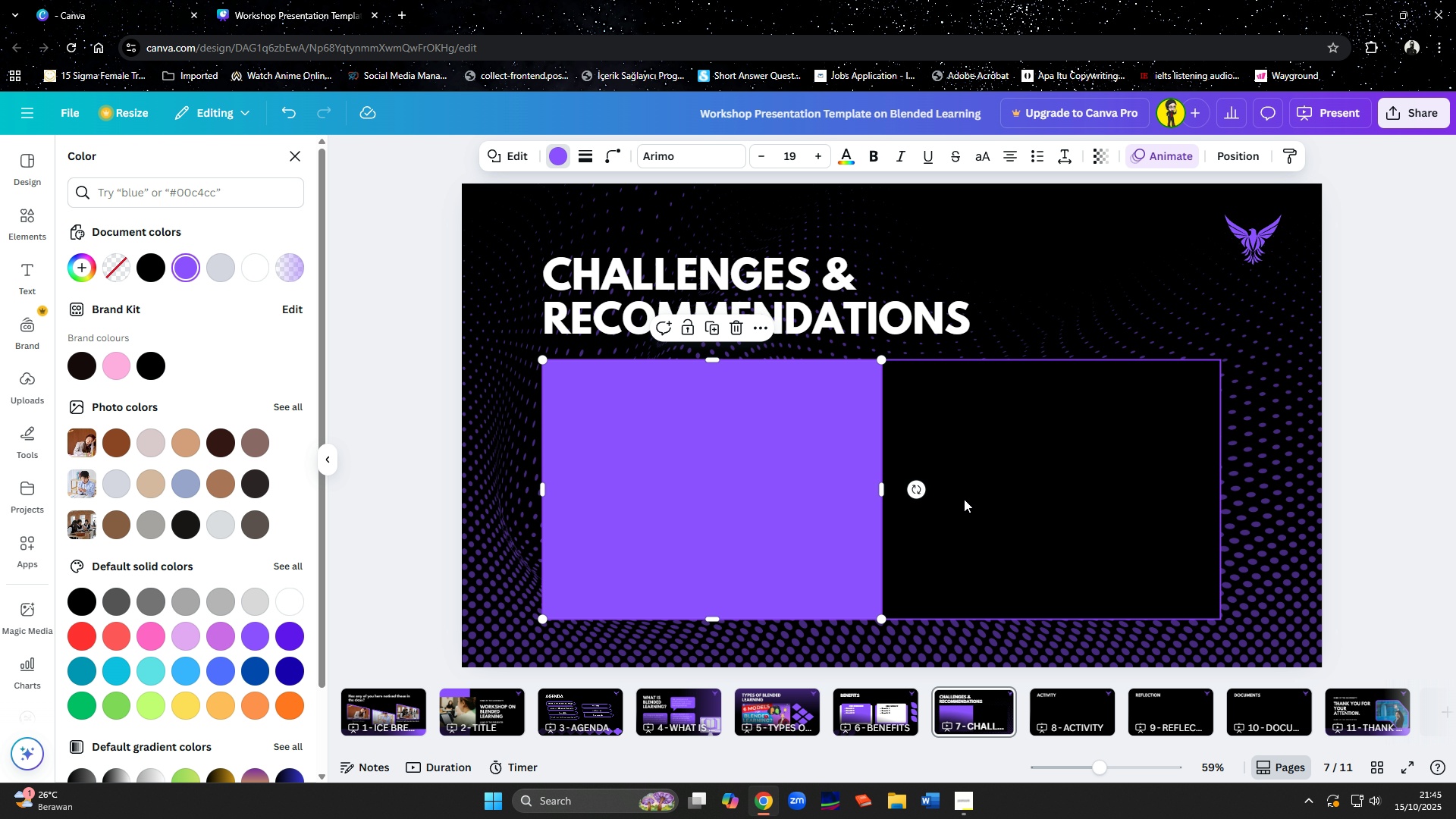 
left_click([964, 499])
 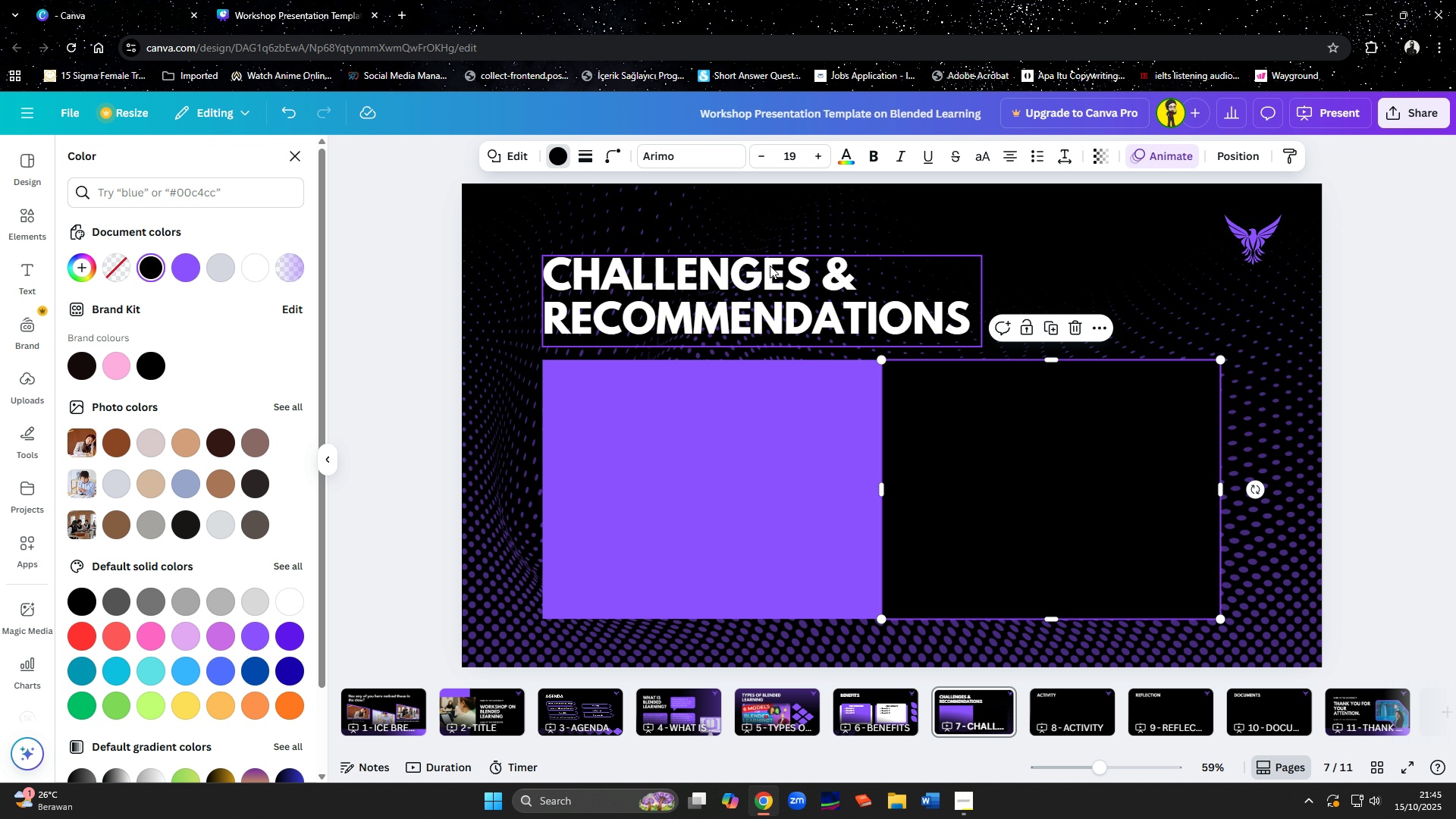 
left_click([585, 152])
 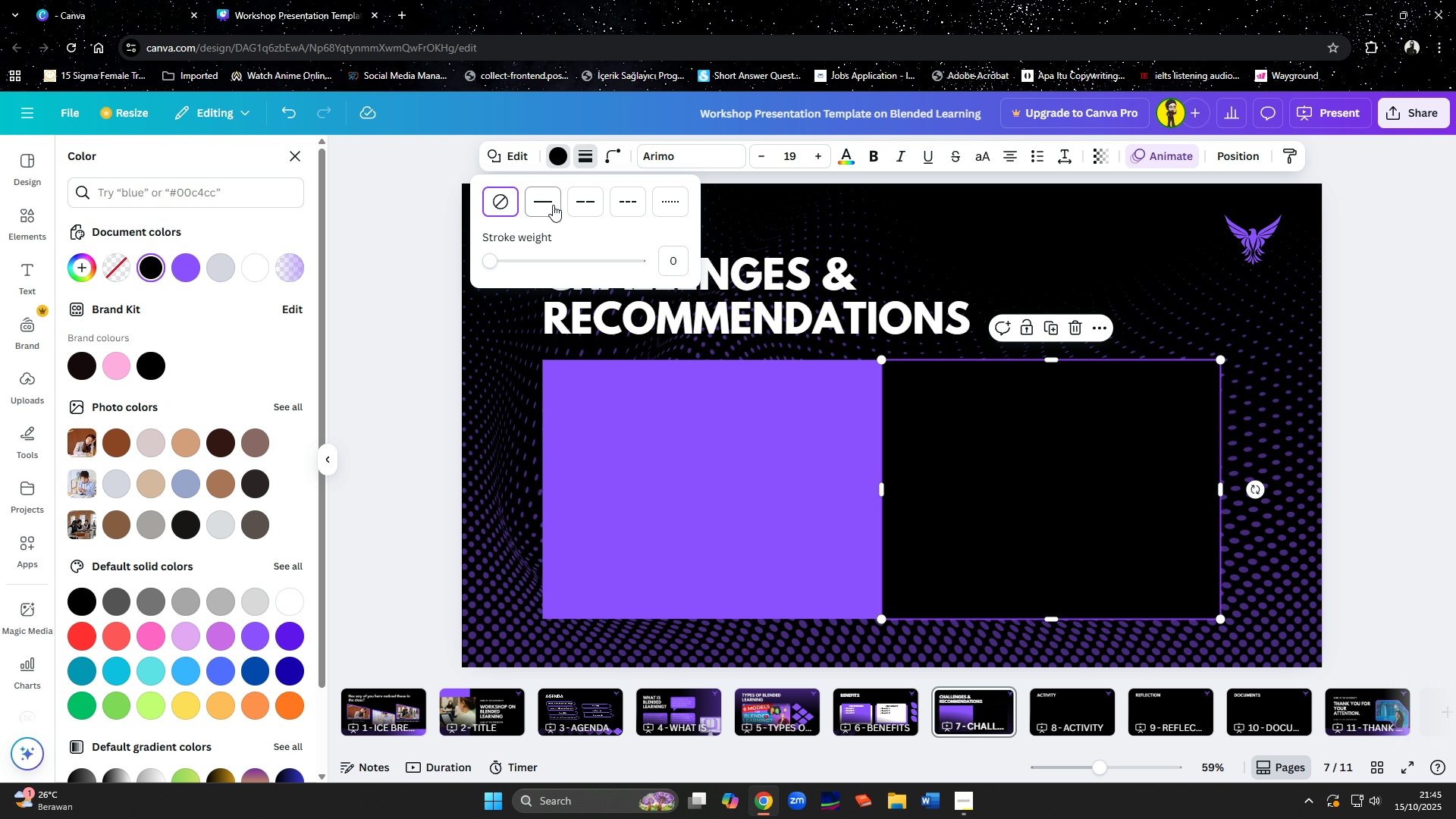 
left_click([552, 205])
 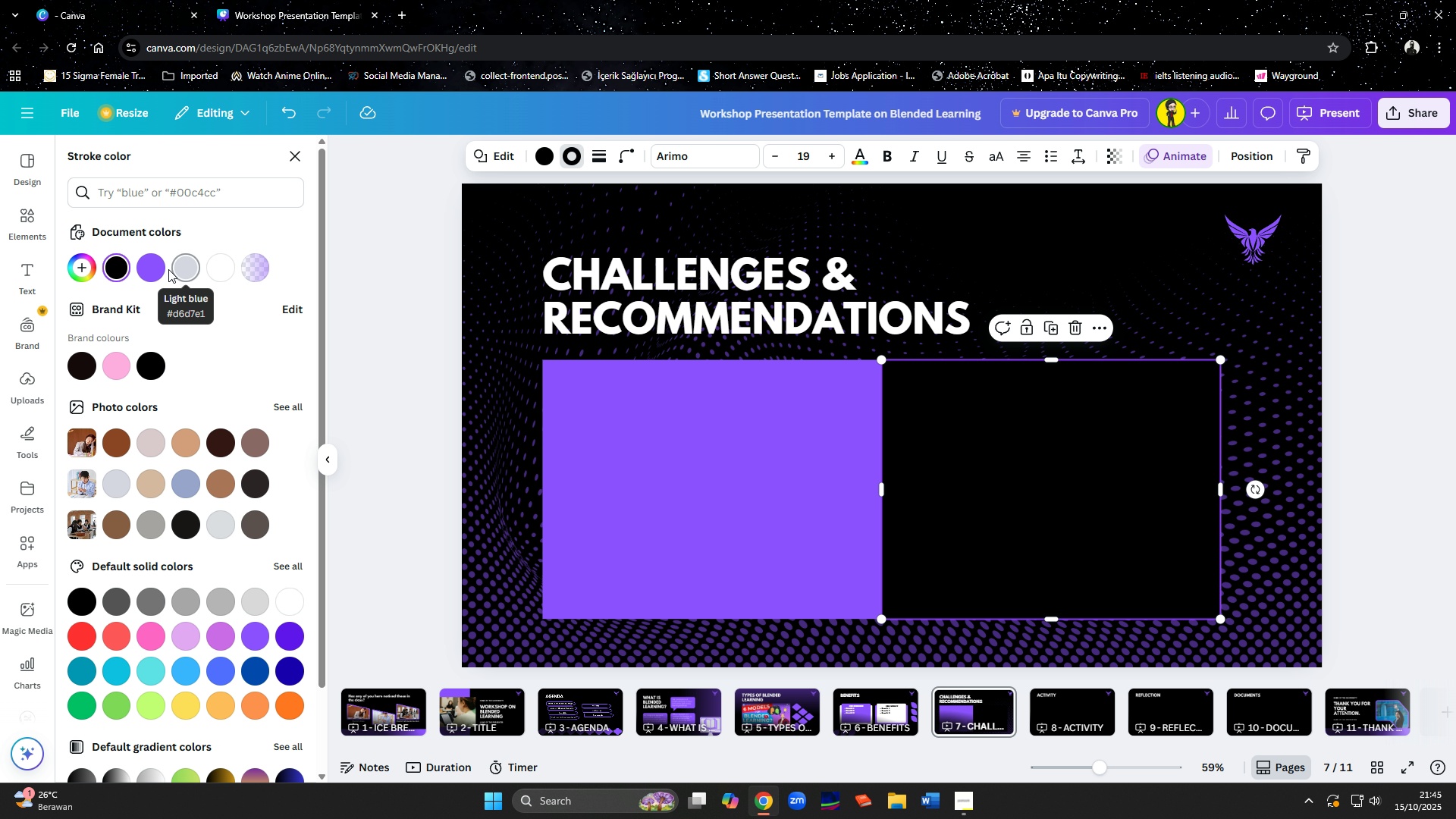 
left_click([162, 269])
 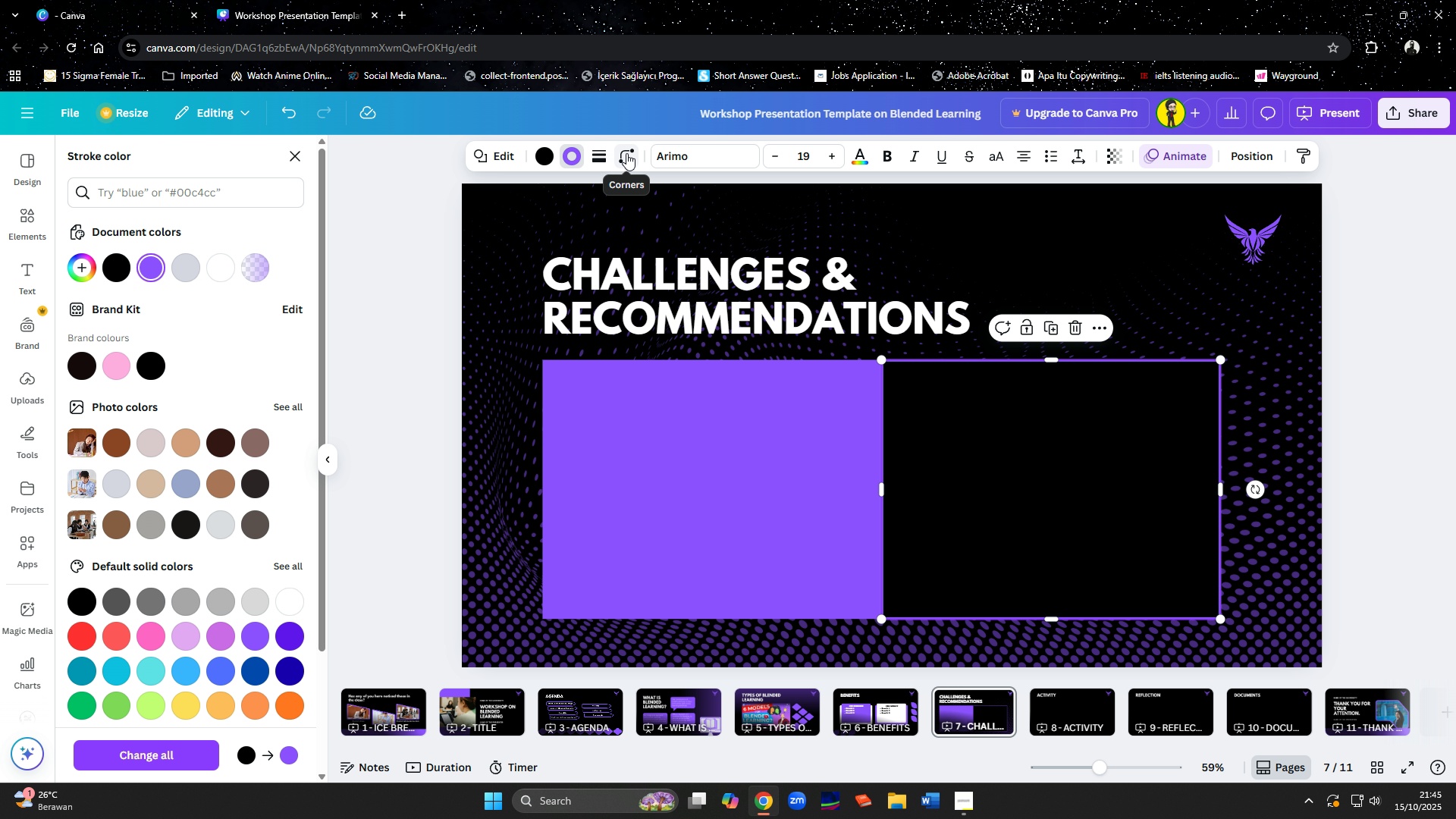 
left_click([607, 154])
 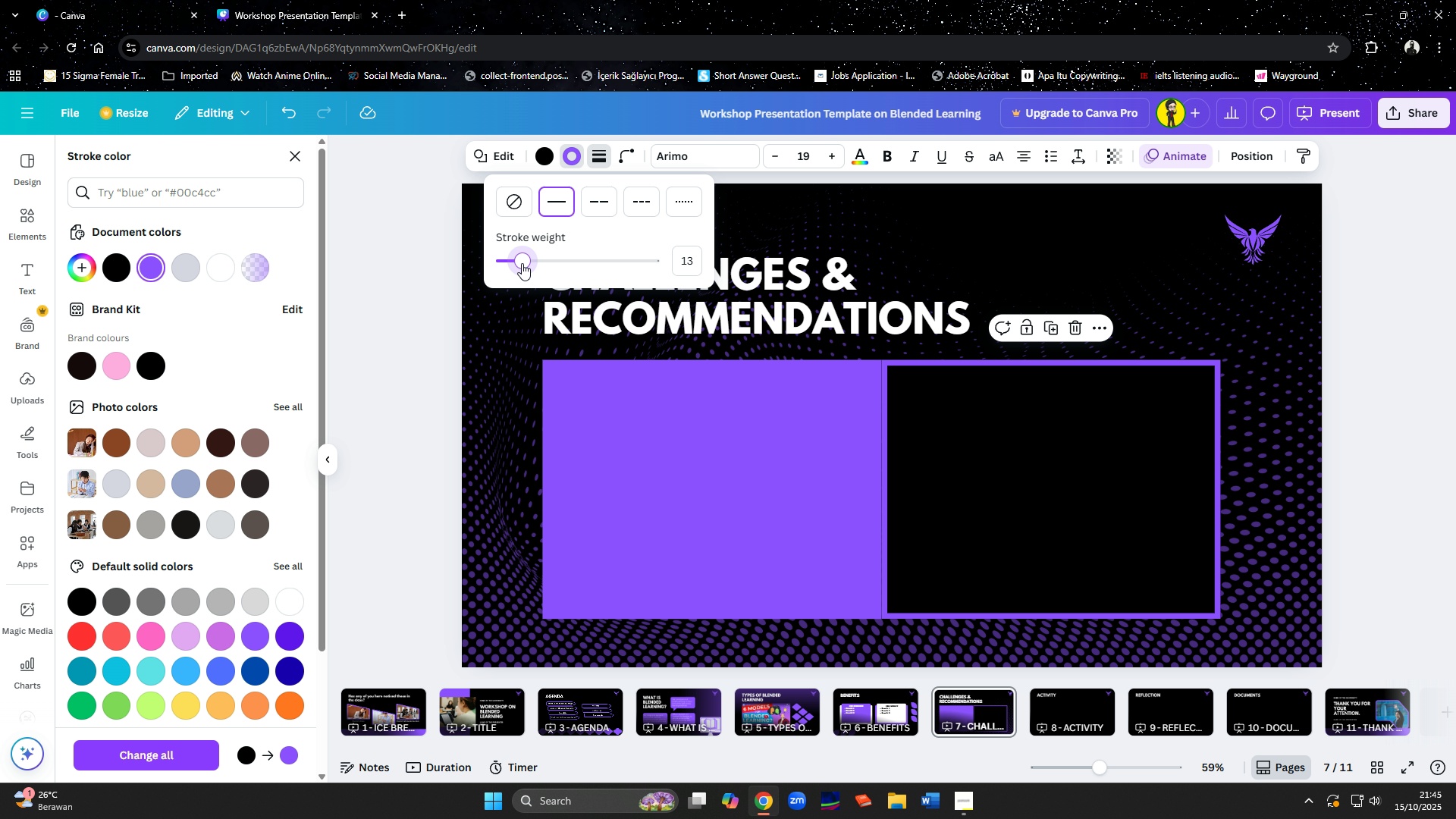 
wait(6.73)
 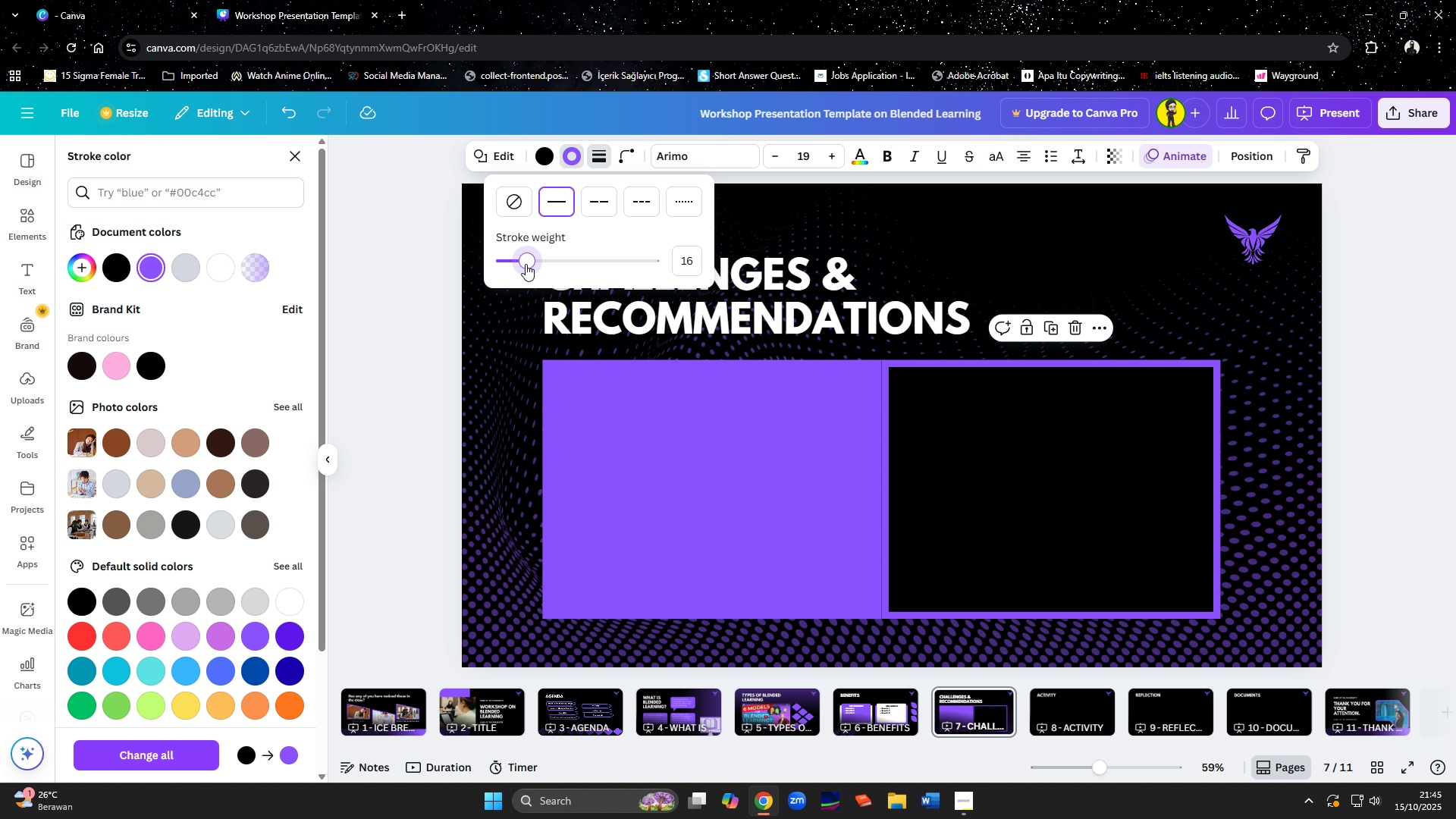 
left_click([624, 155])
 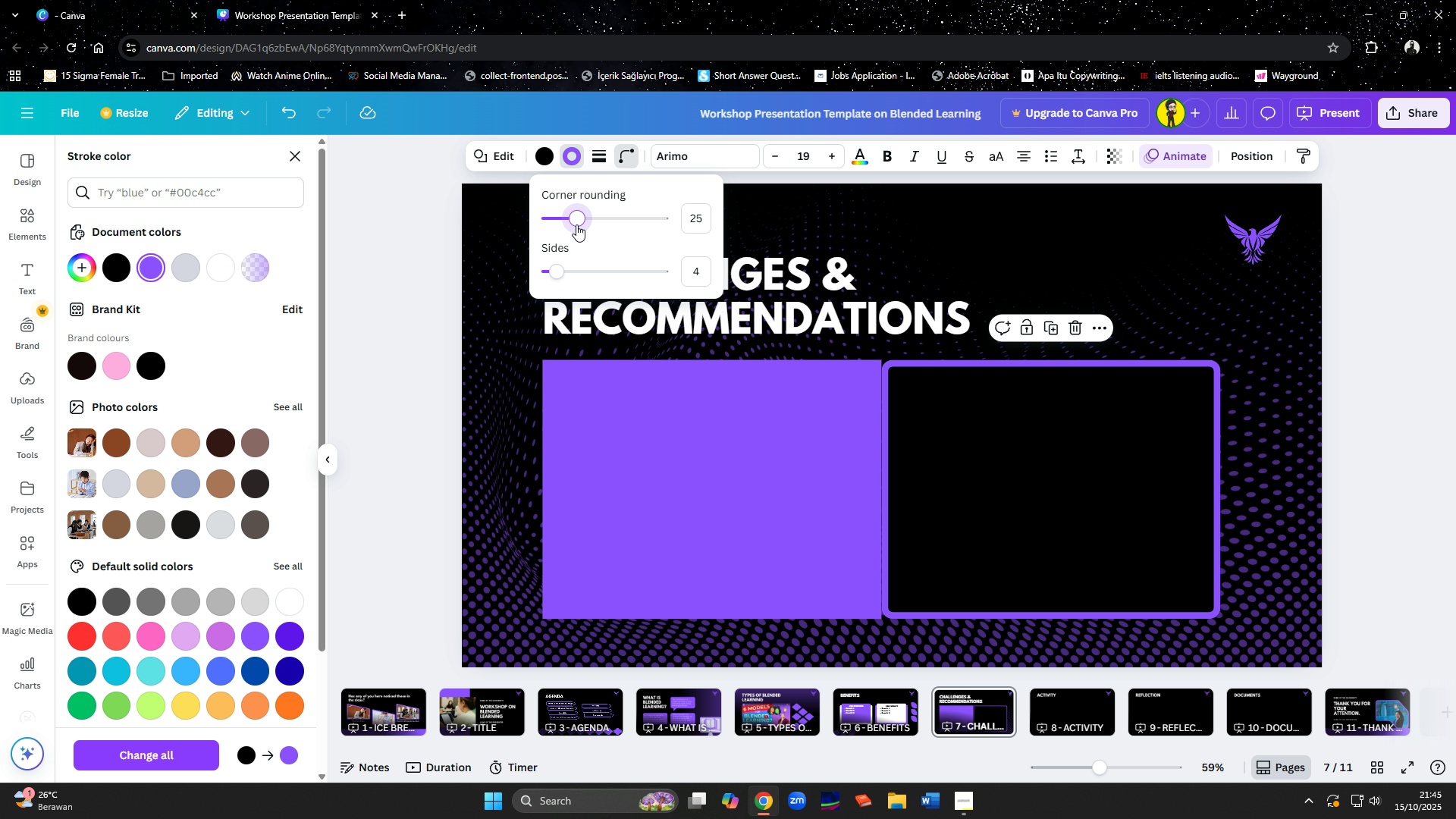 
left_click([748, 453])
 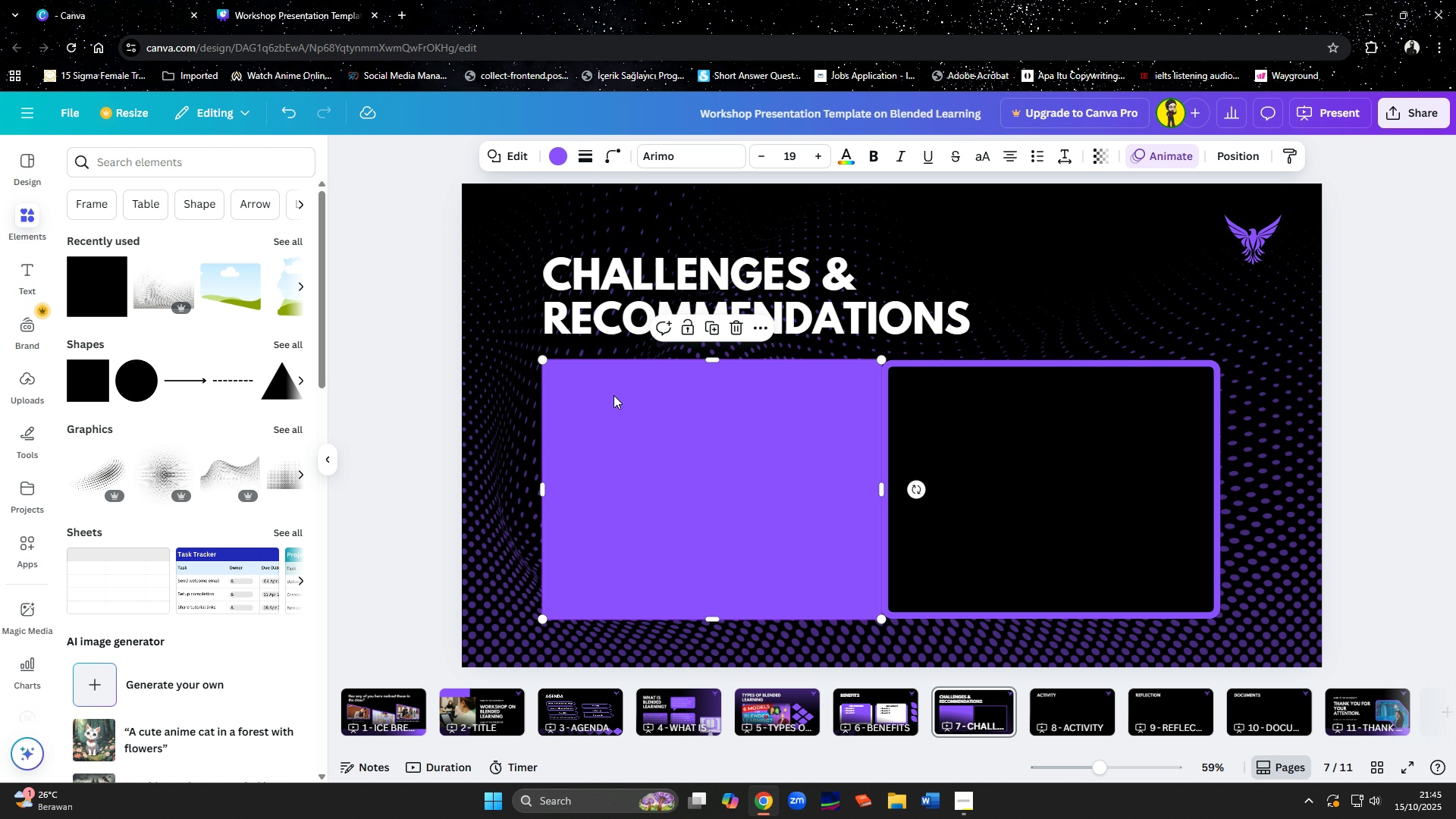 
left_click([585, 161])
 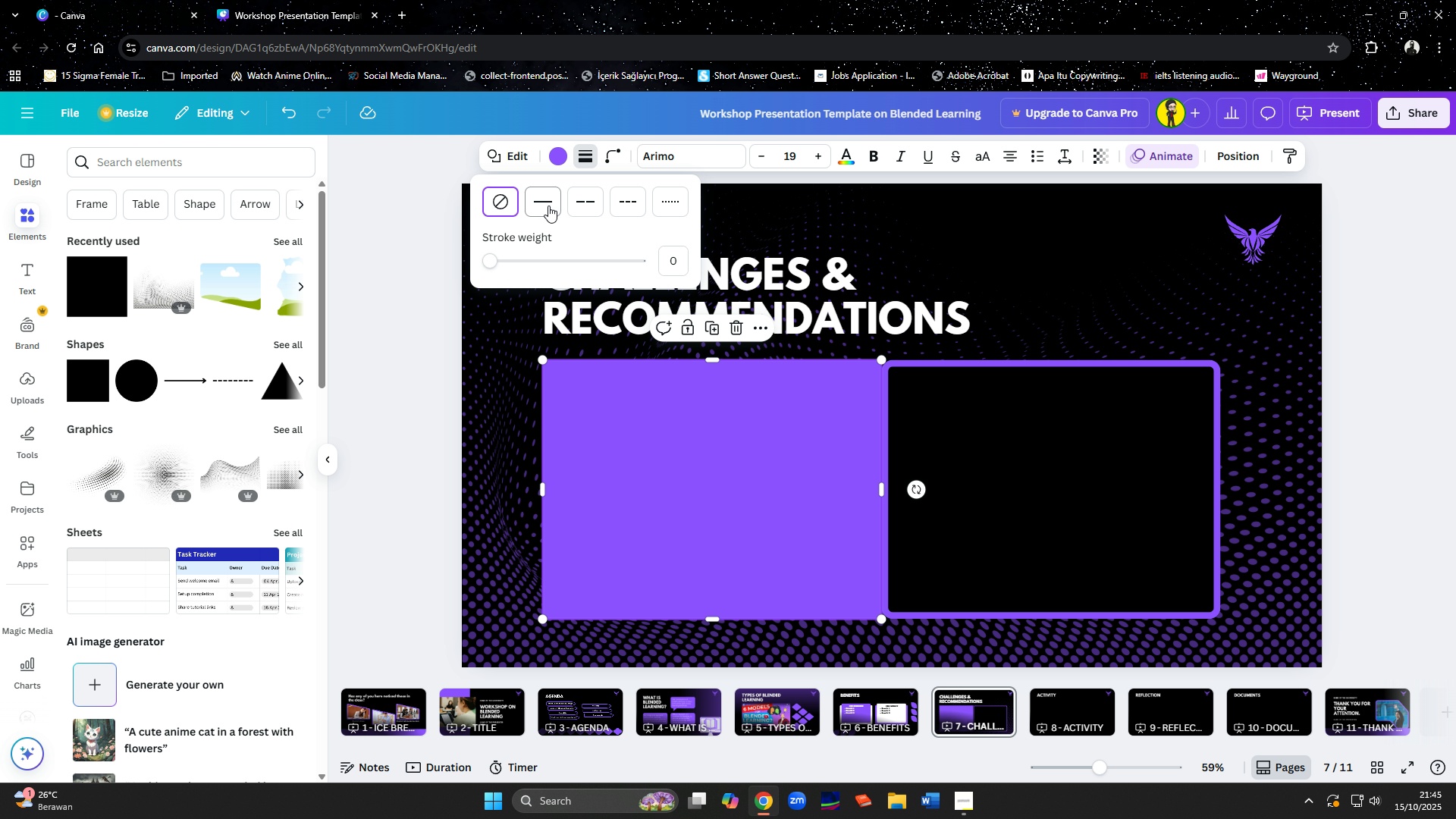 
left_click([548, 206])
 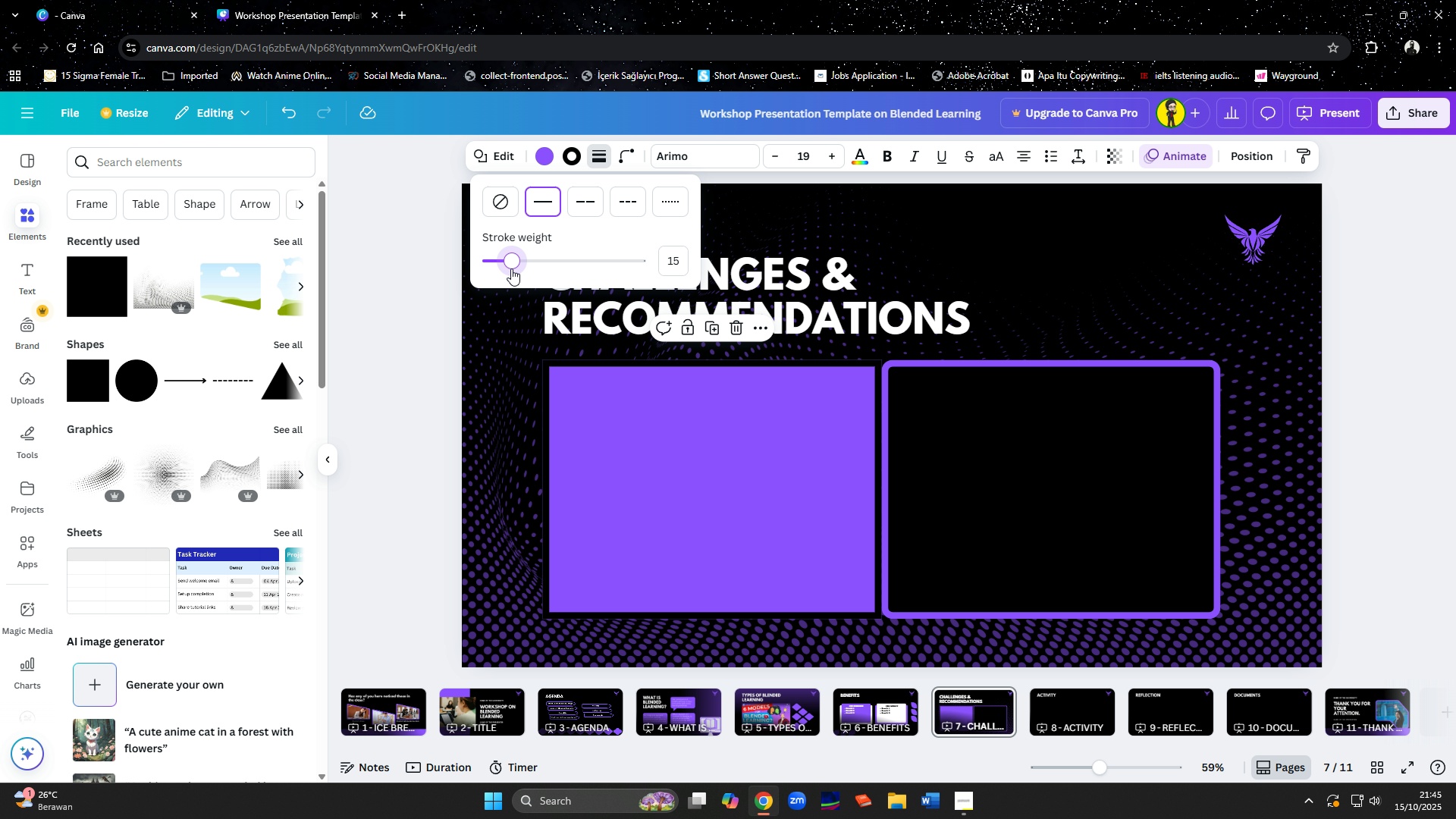 
wait(10.0)
 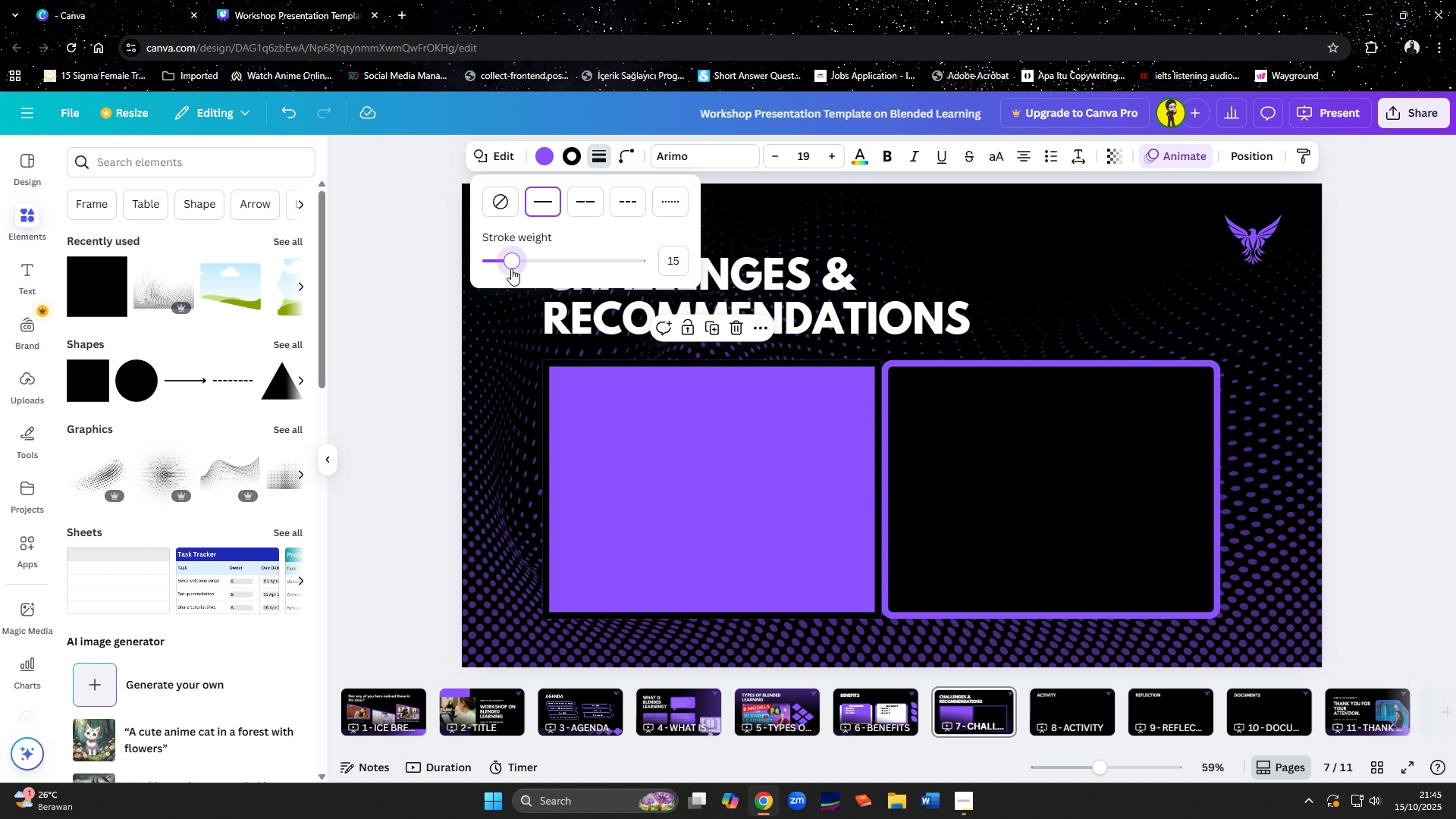 
left_click([494, 527])
 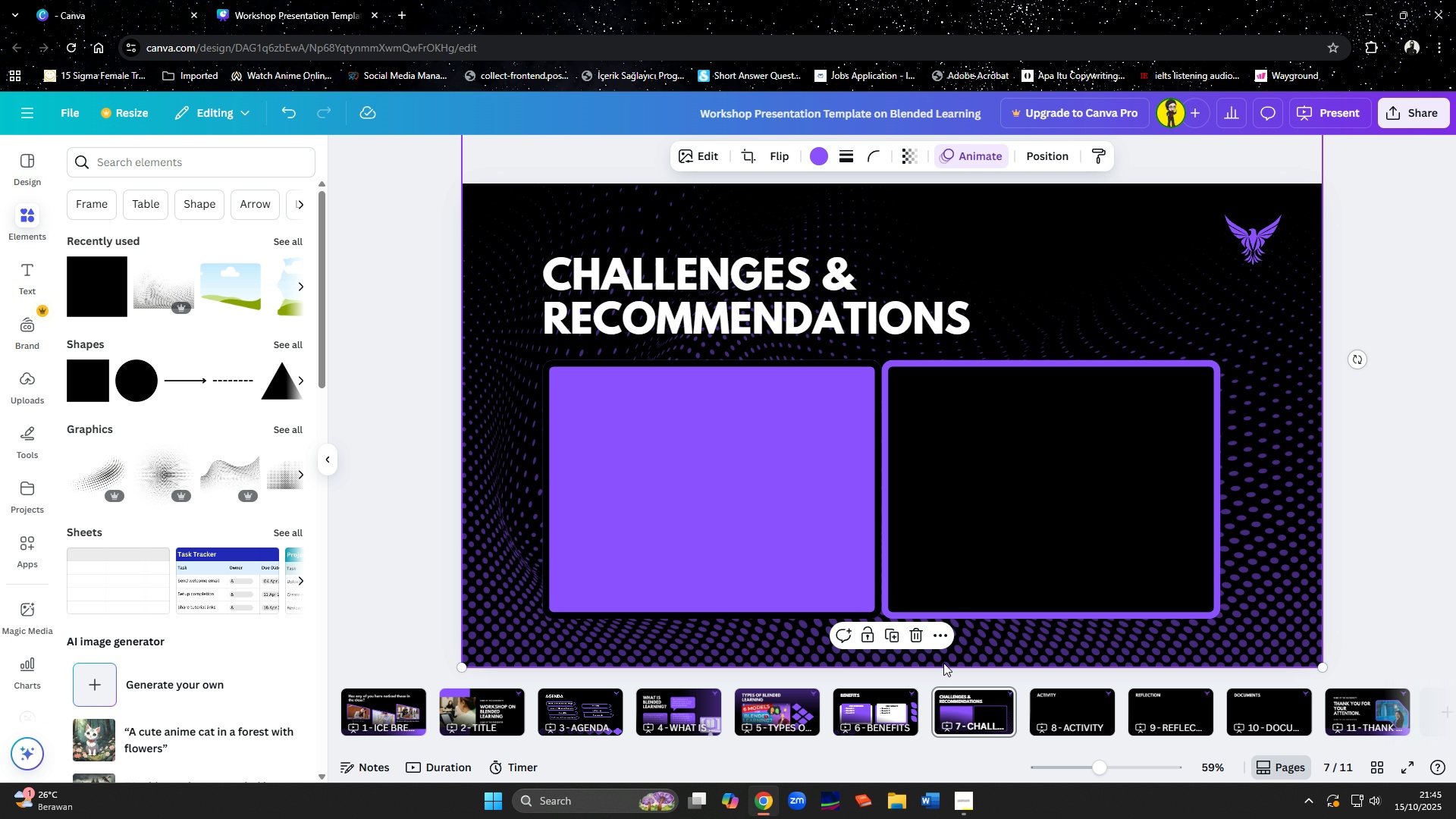 
left_click([1009, 652])
 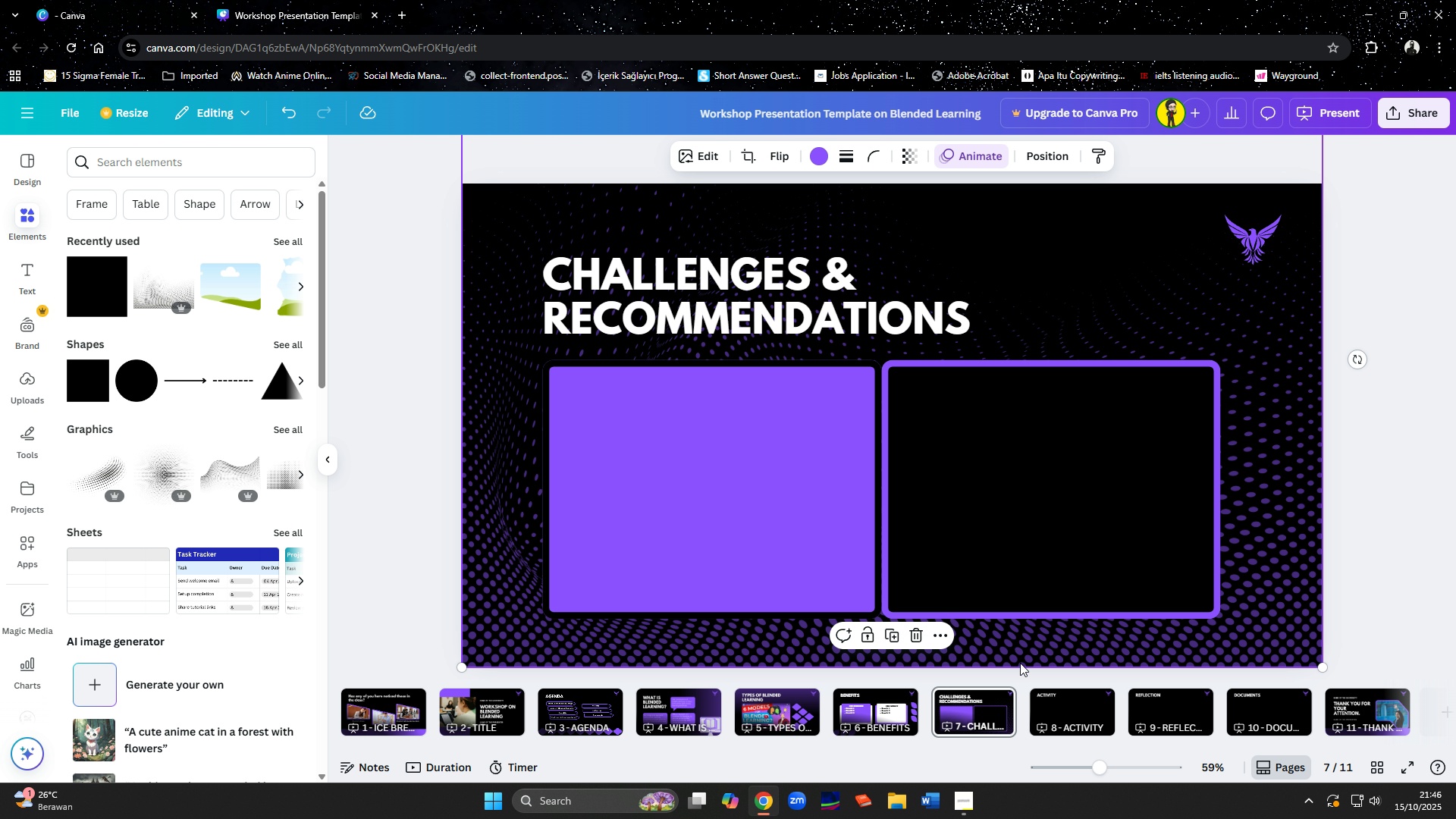 
wait(20.81)
 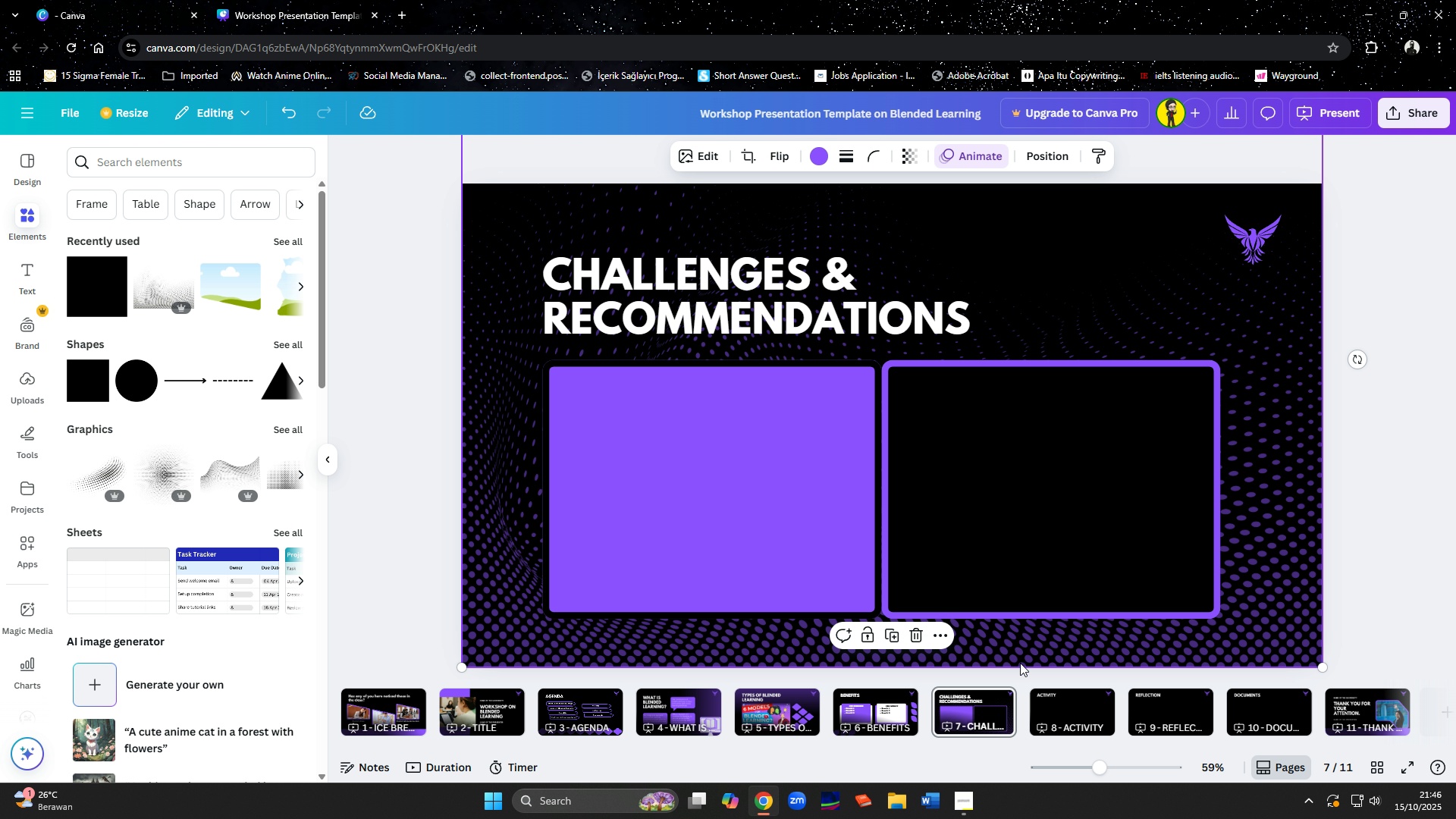 
left_click([839, 546])
 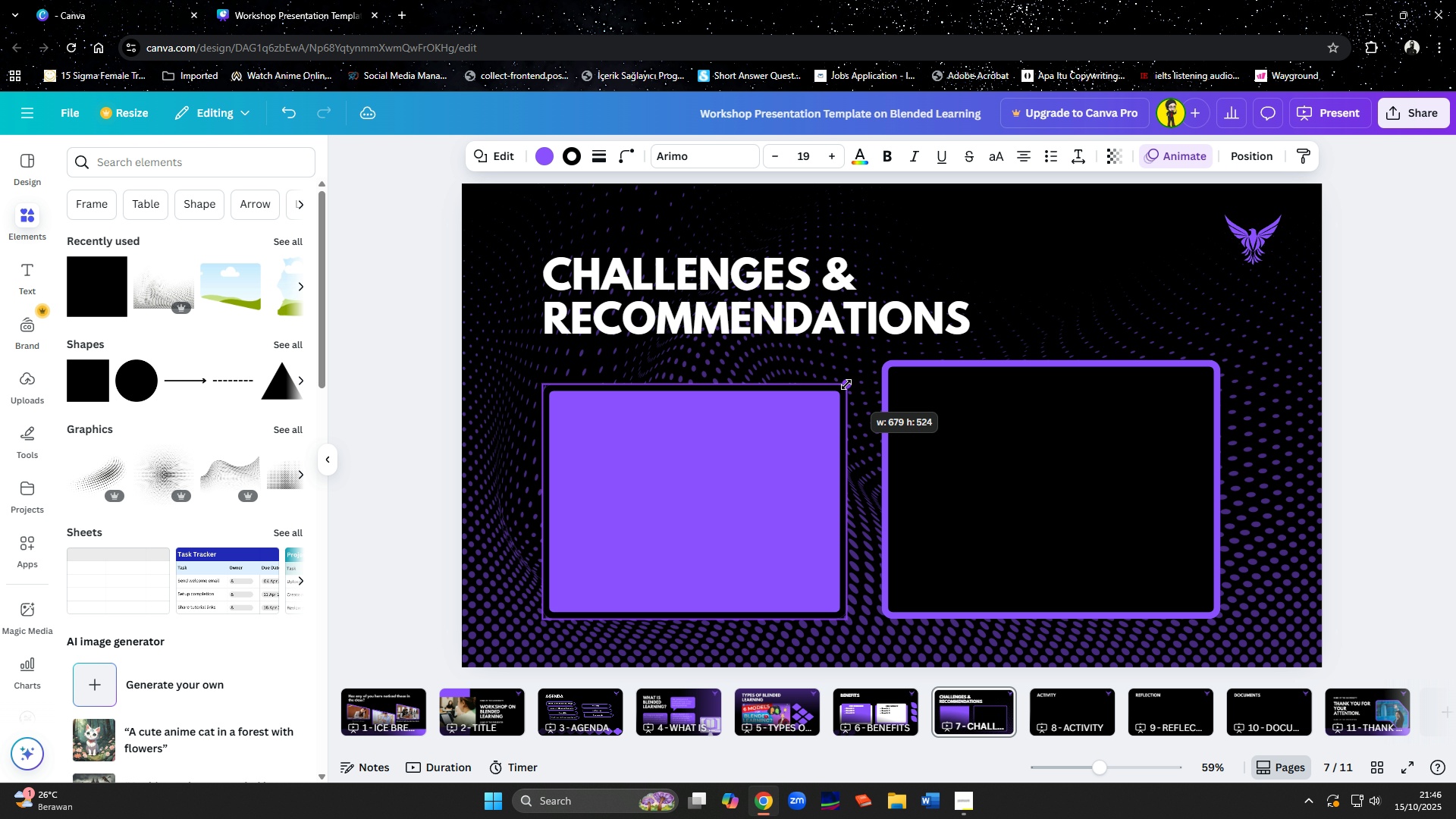 
wait(5.3)
 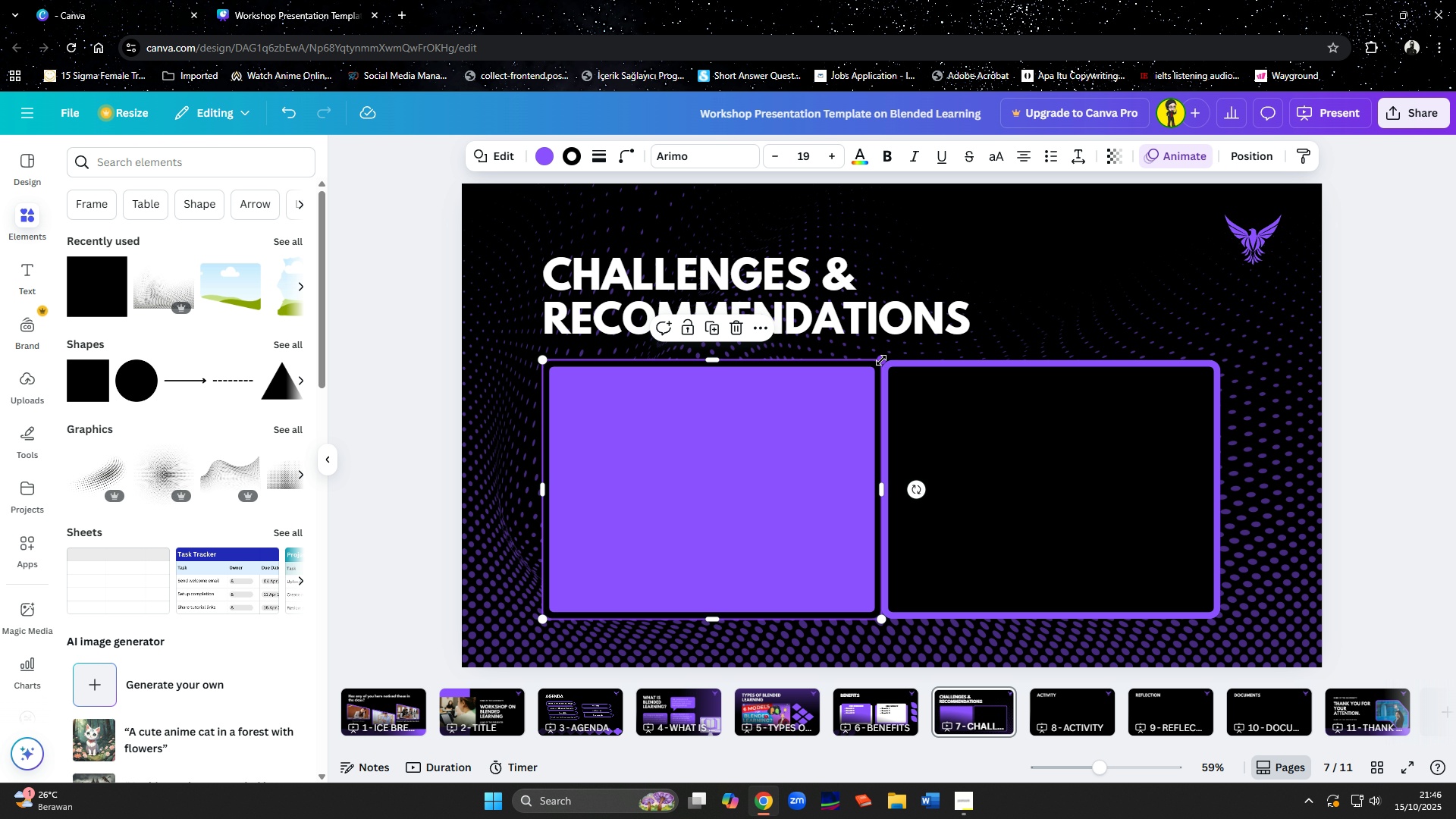 
key(Control+ControlLeft)
 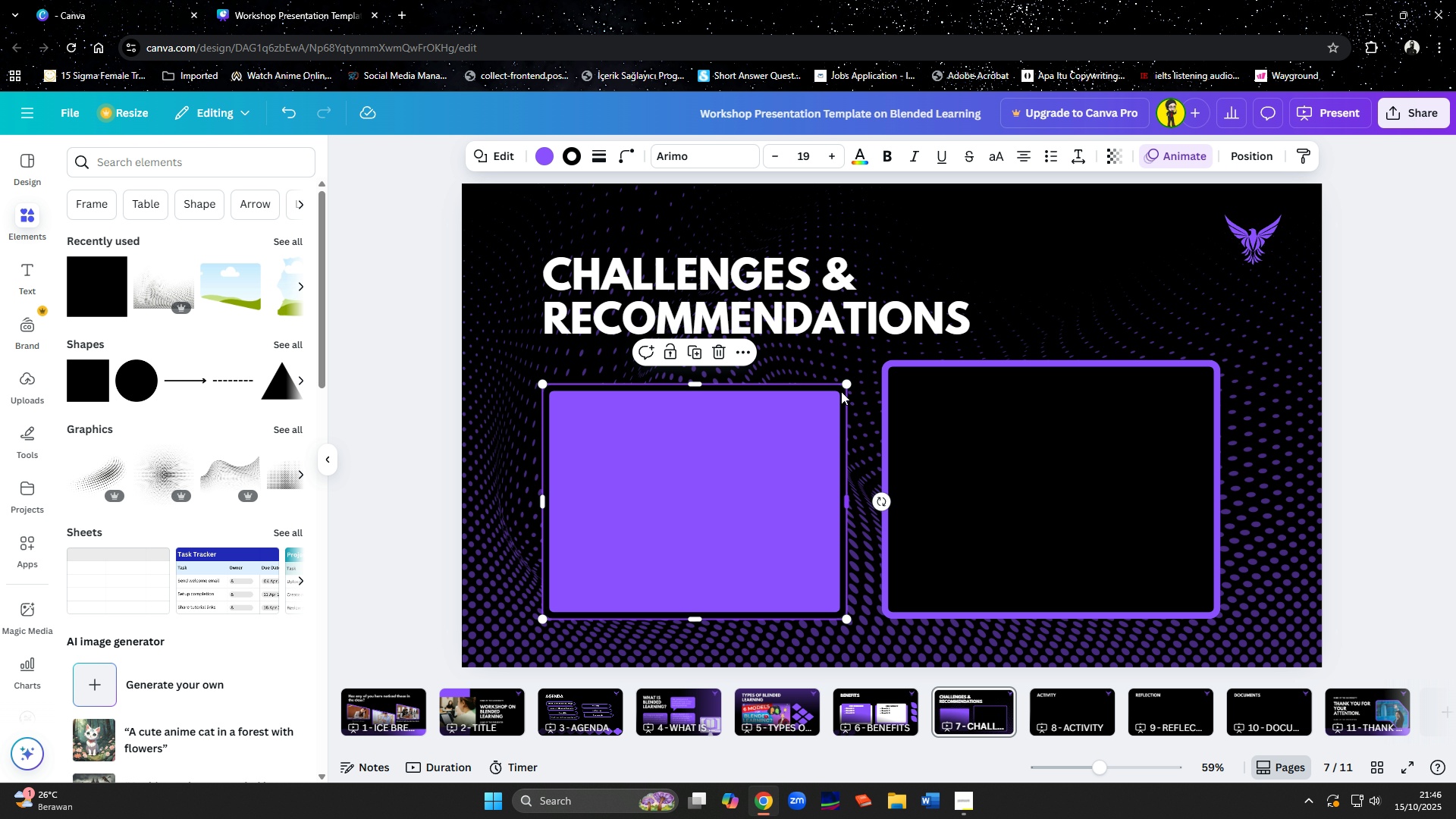 
key(Control+Z)
 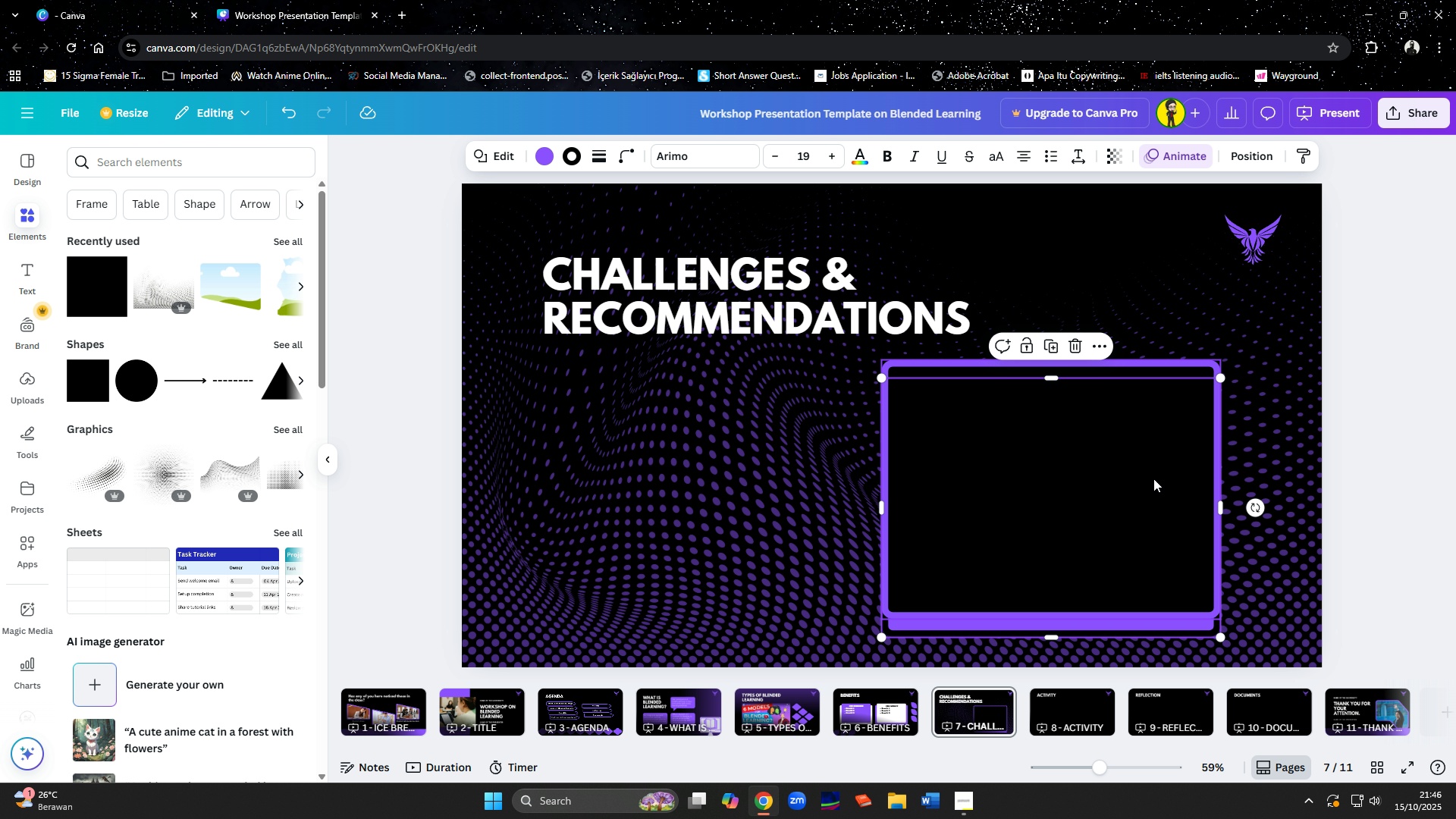 
left_click([1259, 154])
 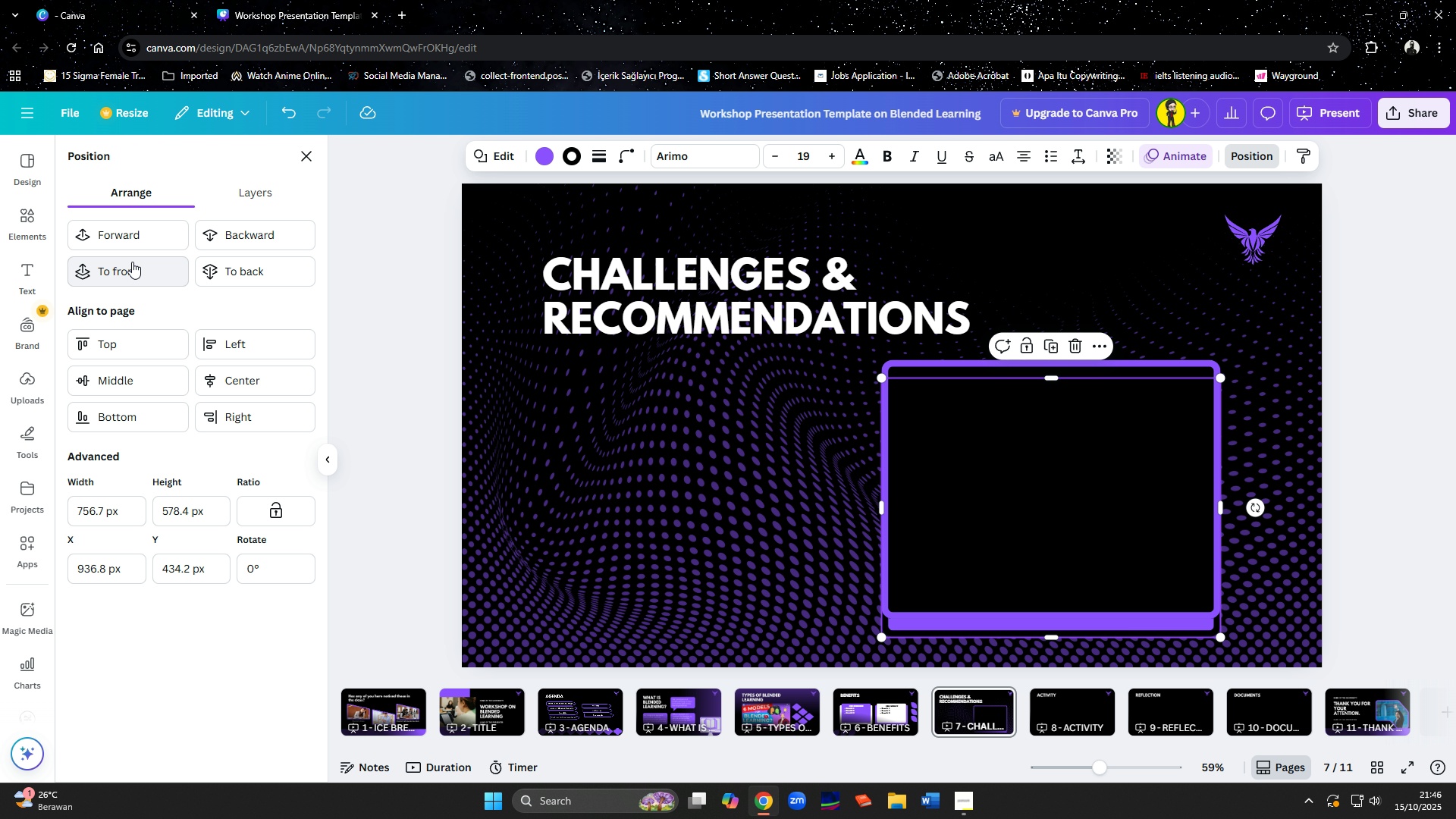 
left_click([126, 265])
 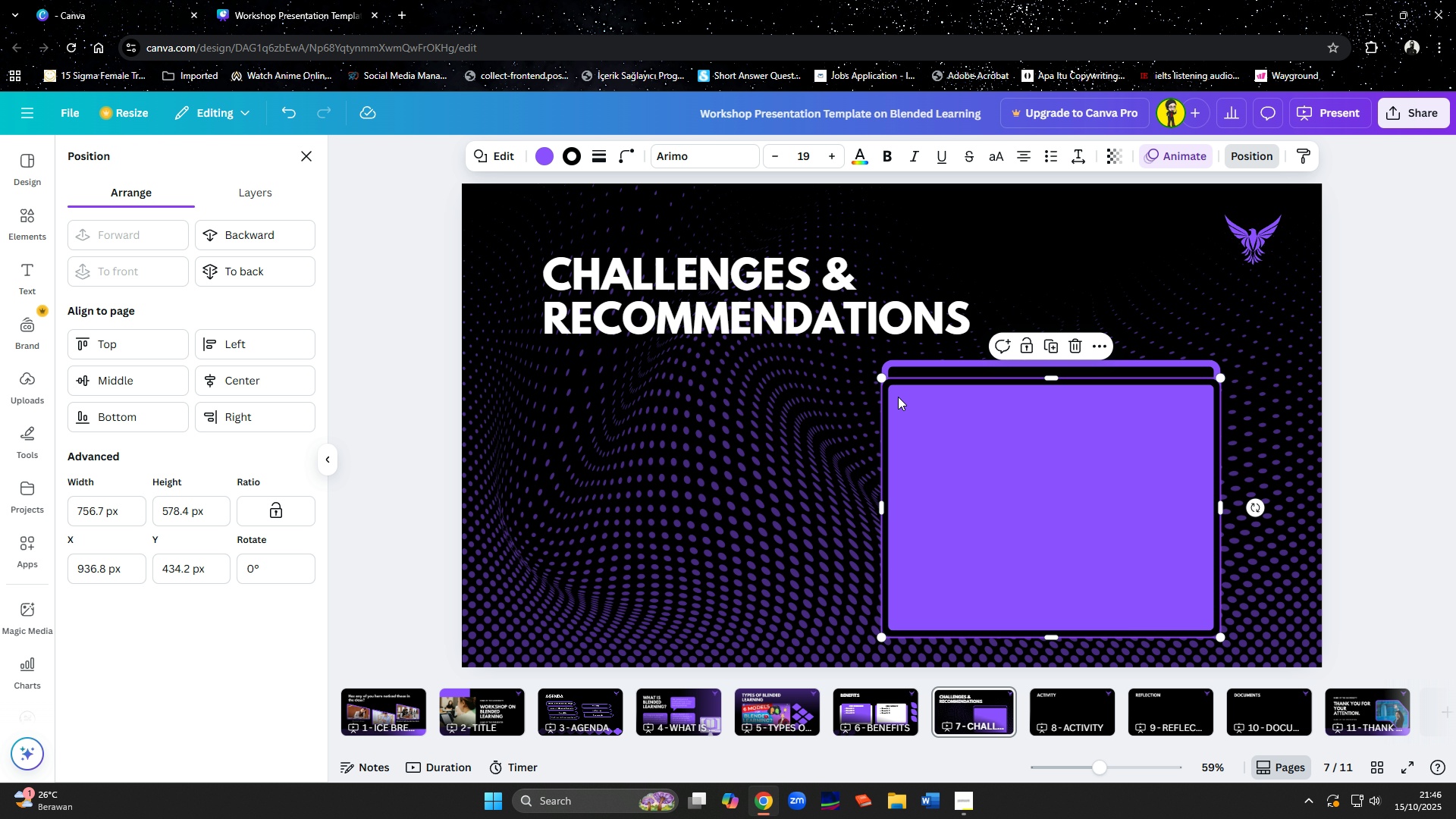 
mouse_move([908, 403])
 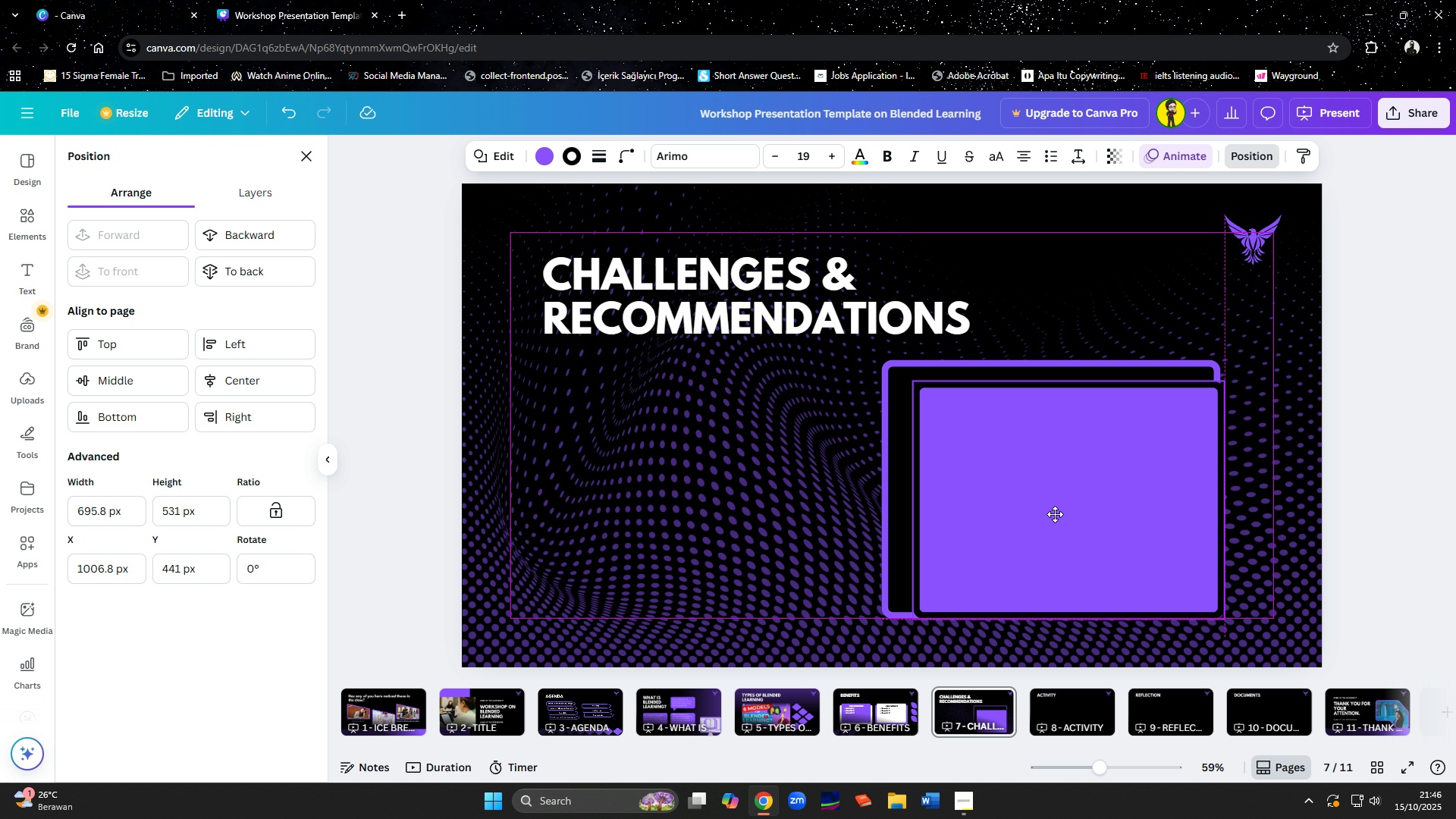 
wait(10.11)
 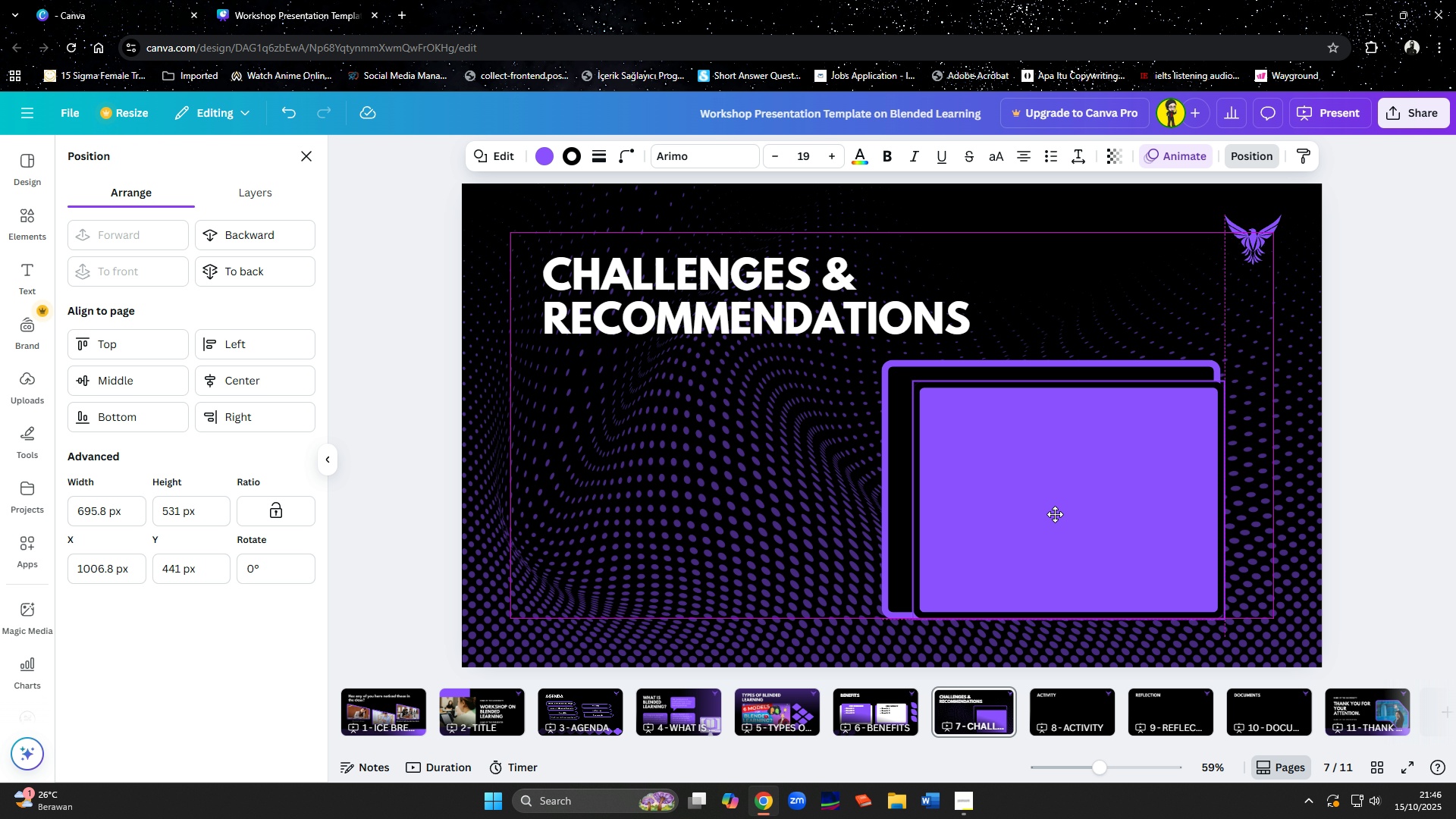 
hold_key(key=ShiftLeft, duration=1.3)
left_click([885, 528])
 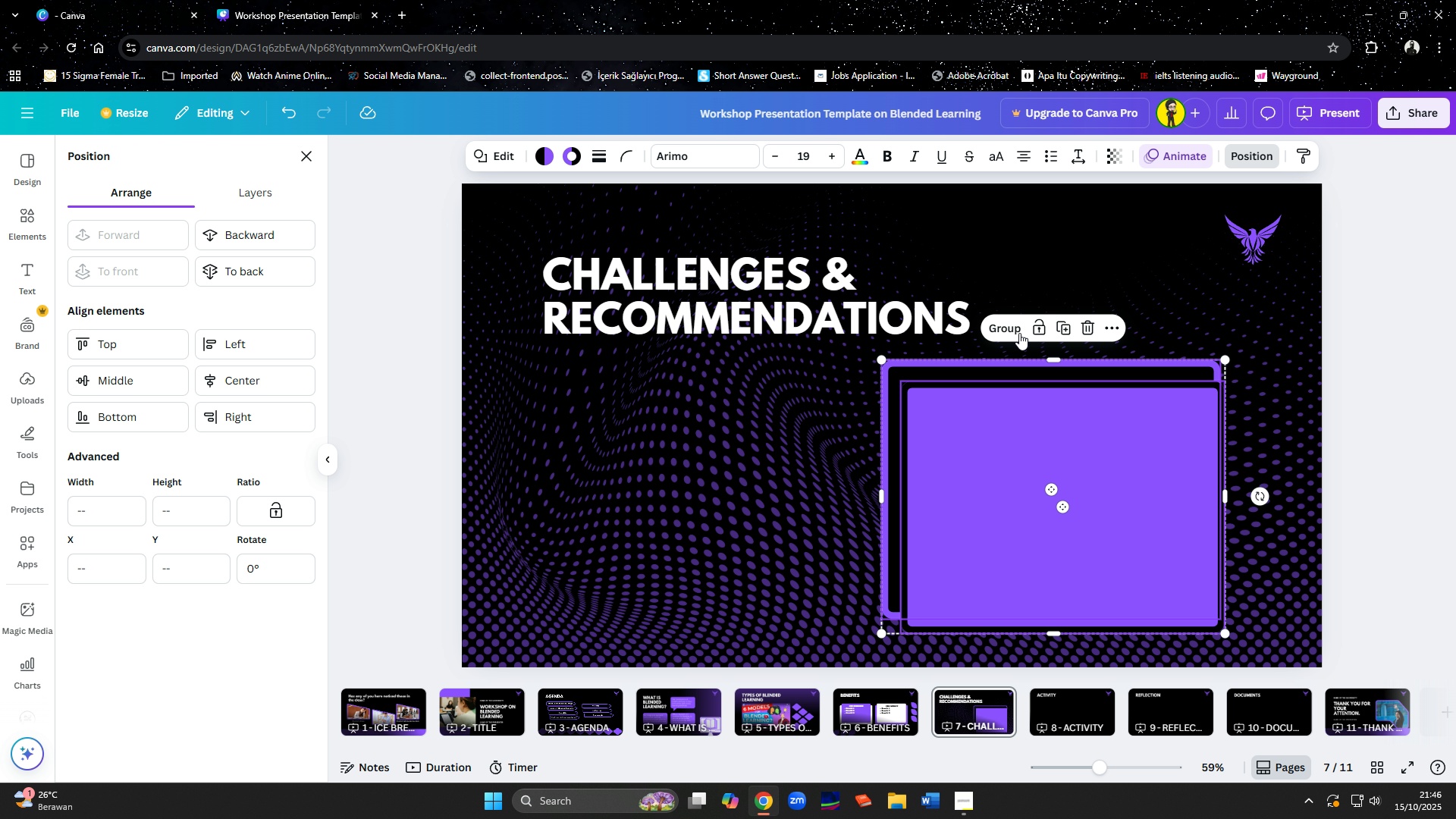 
left_click([1018, 332])
 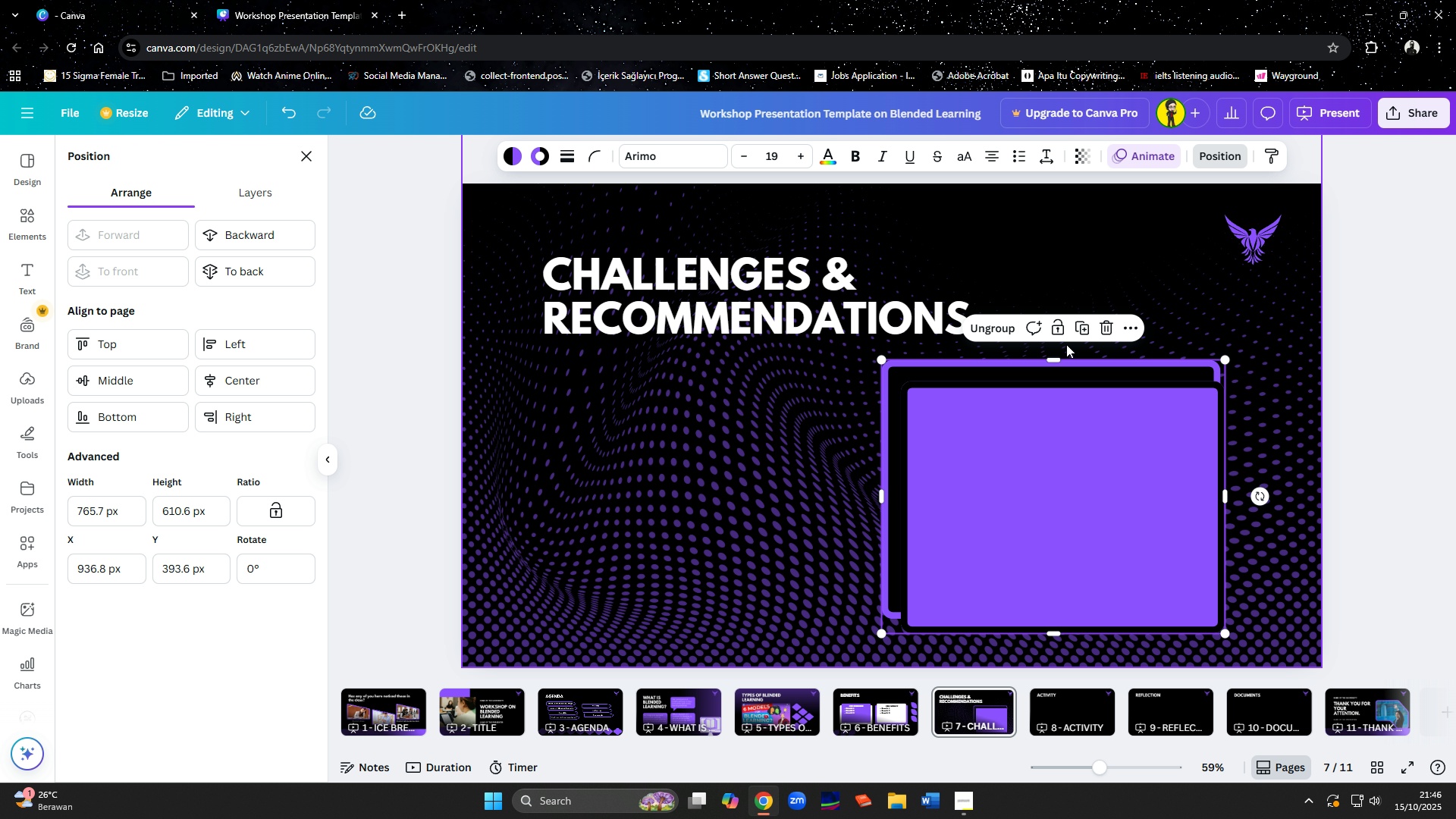 
left_click([1078, 334])
 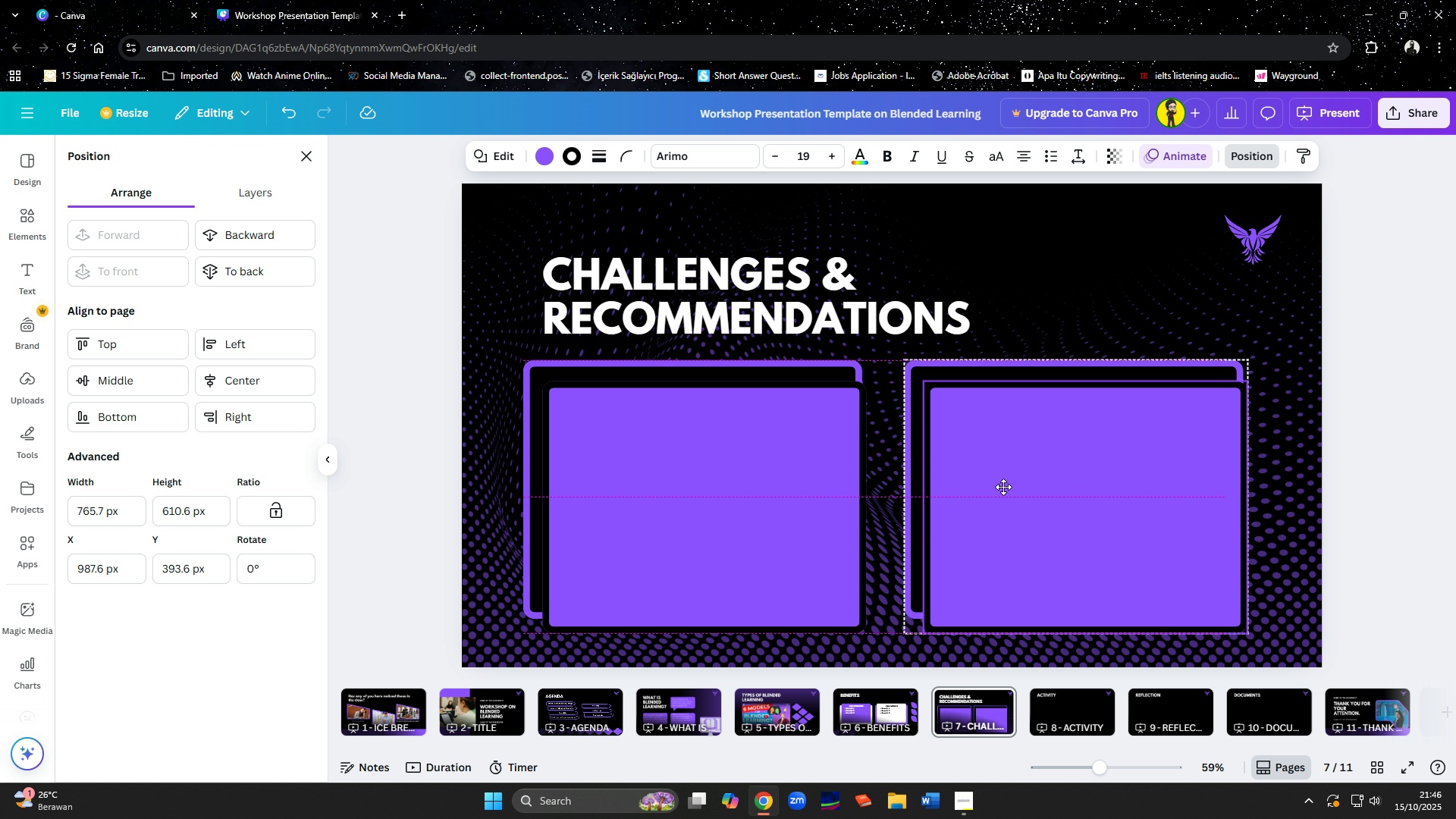 
wait(12.95)
 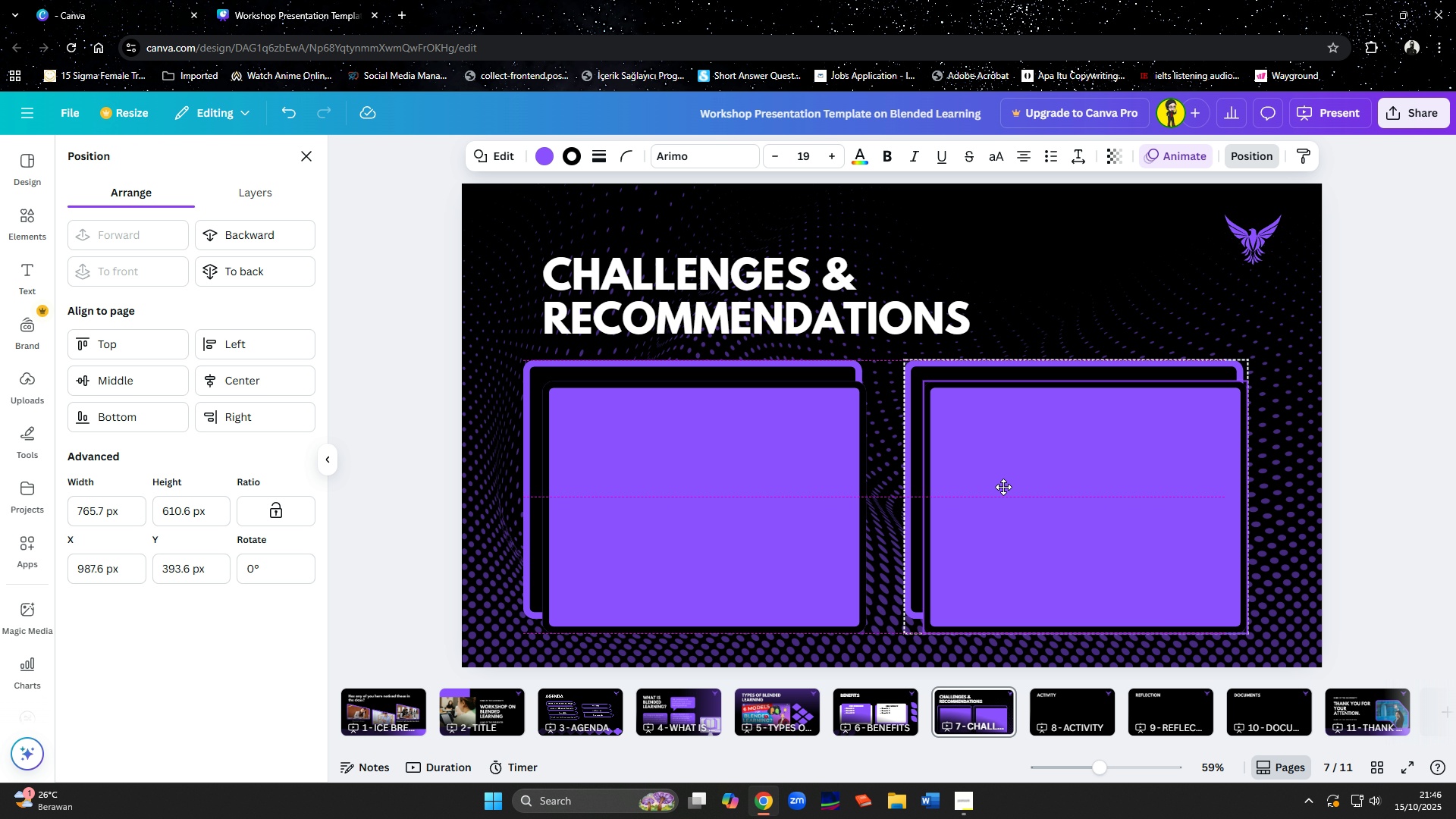 
left_click([806, 371])
 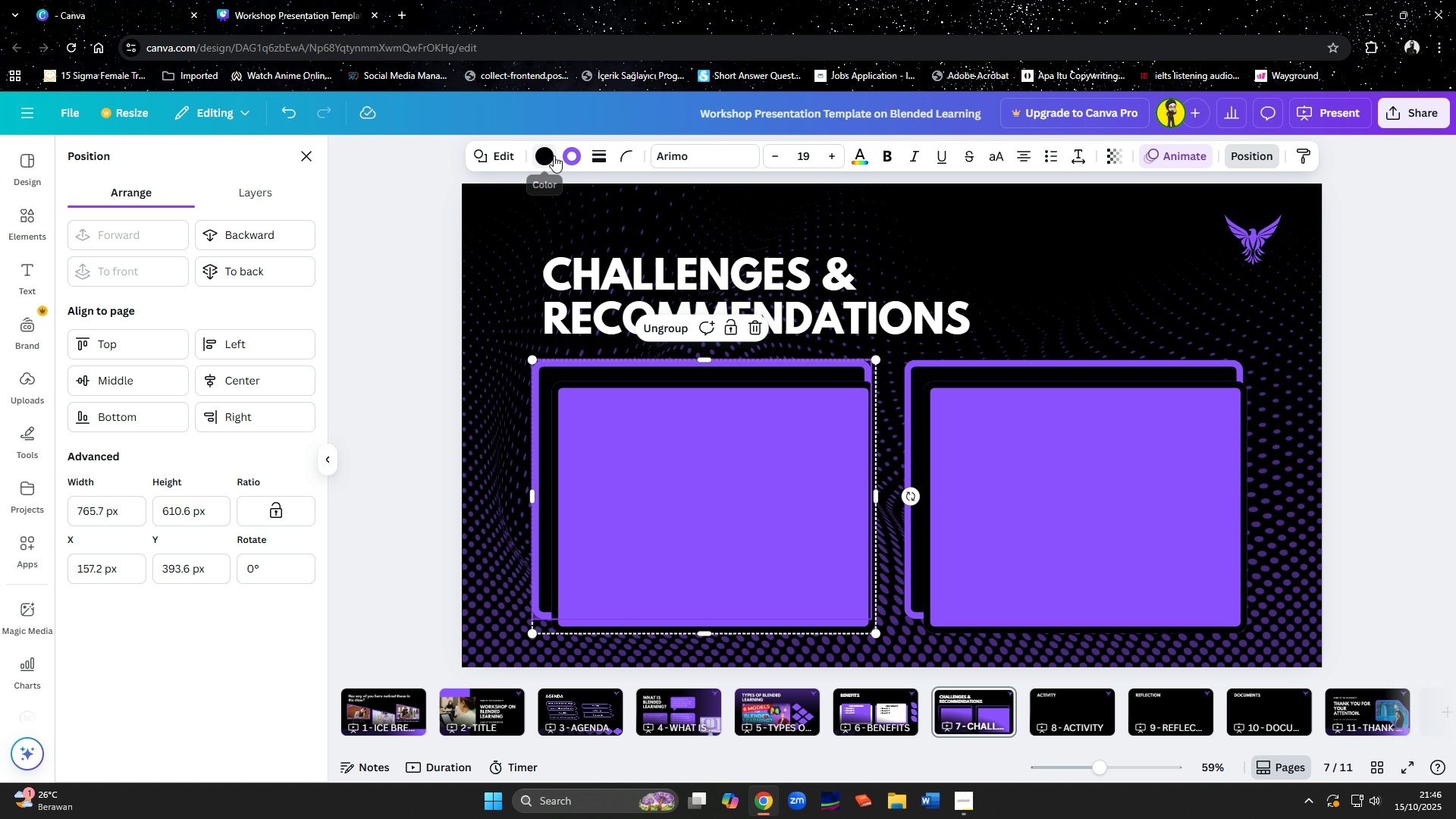 
left_click([554, 155])
 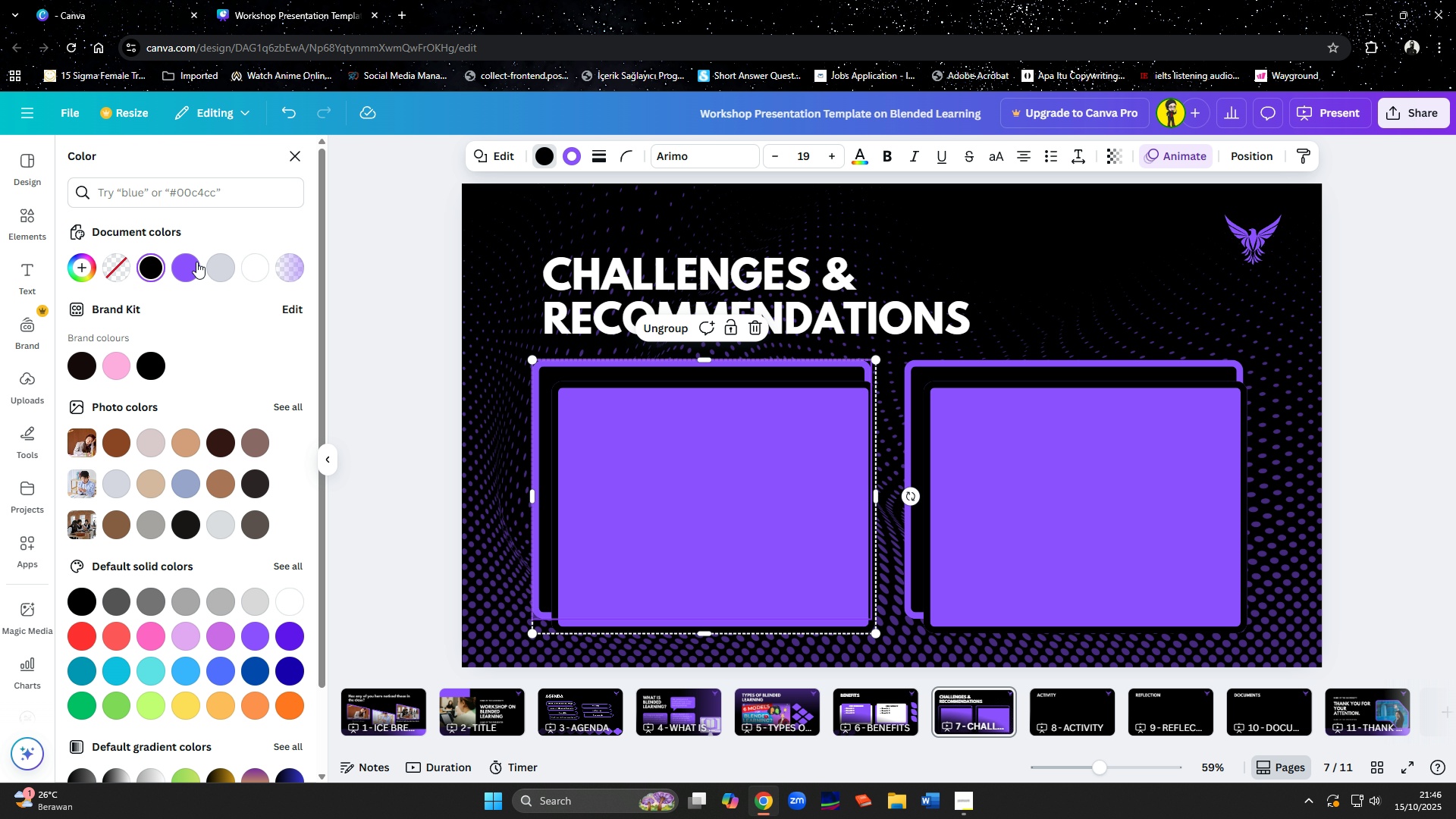 
left_click([193, 262])
 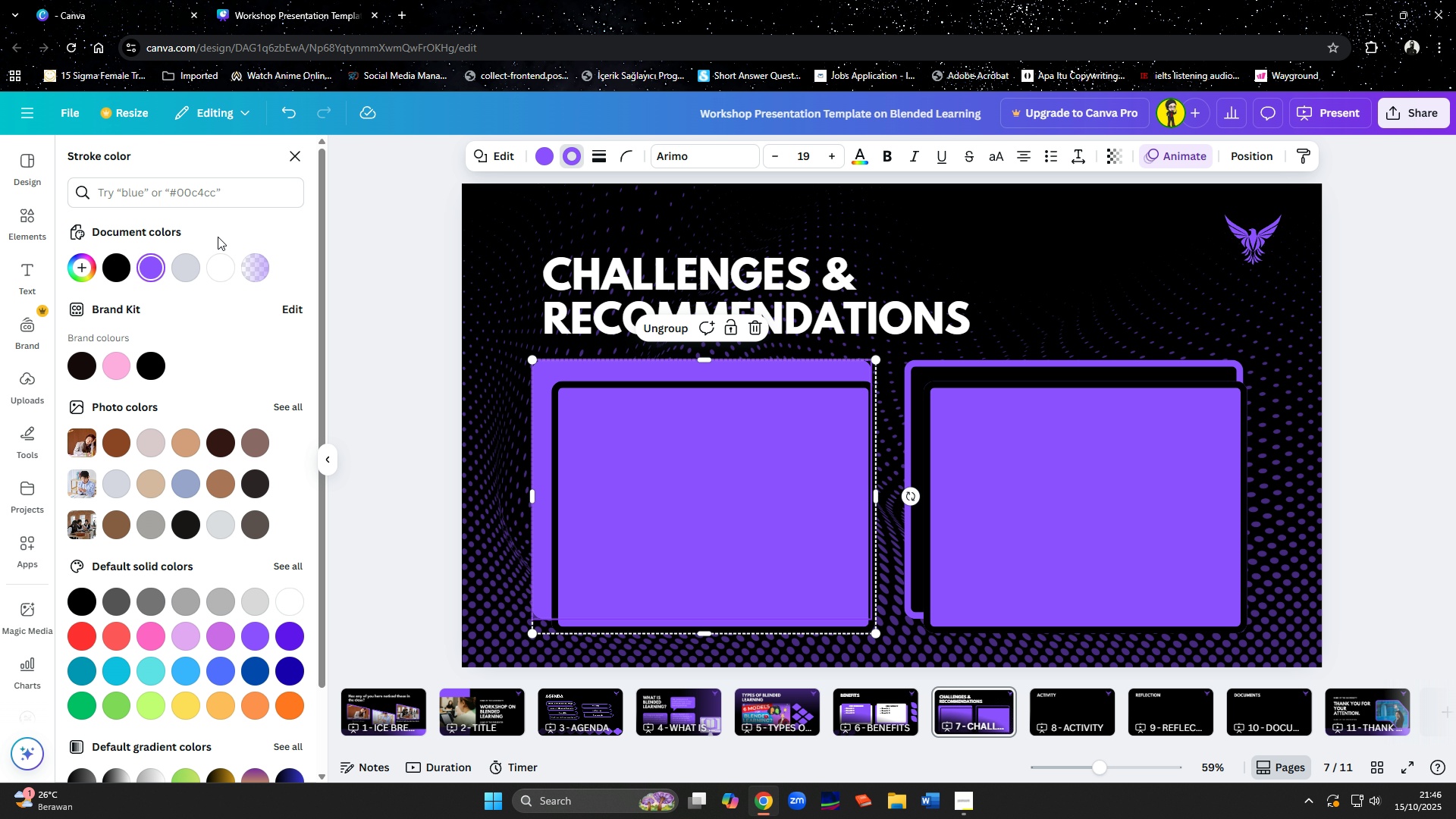 
left_click([118, 268])
 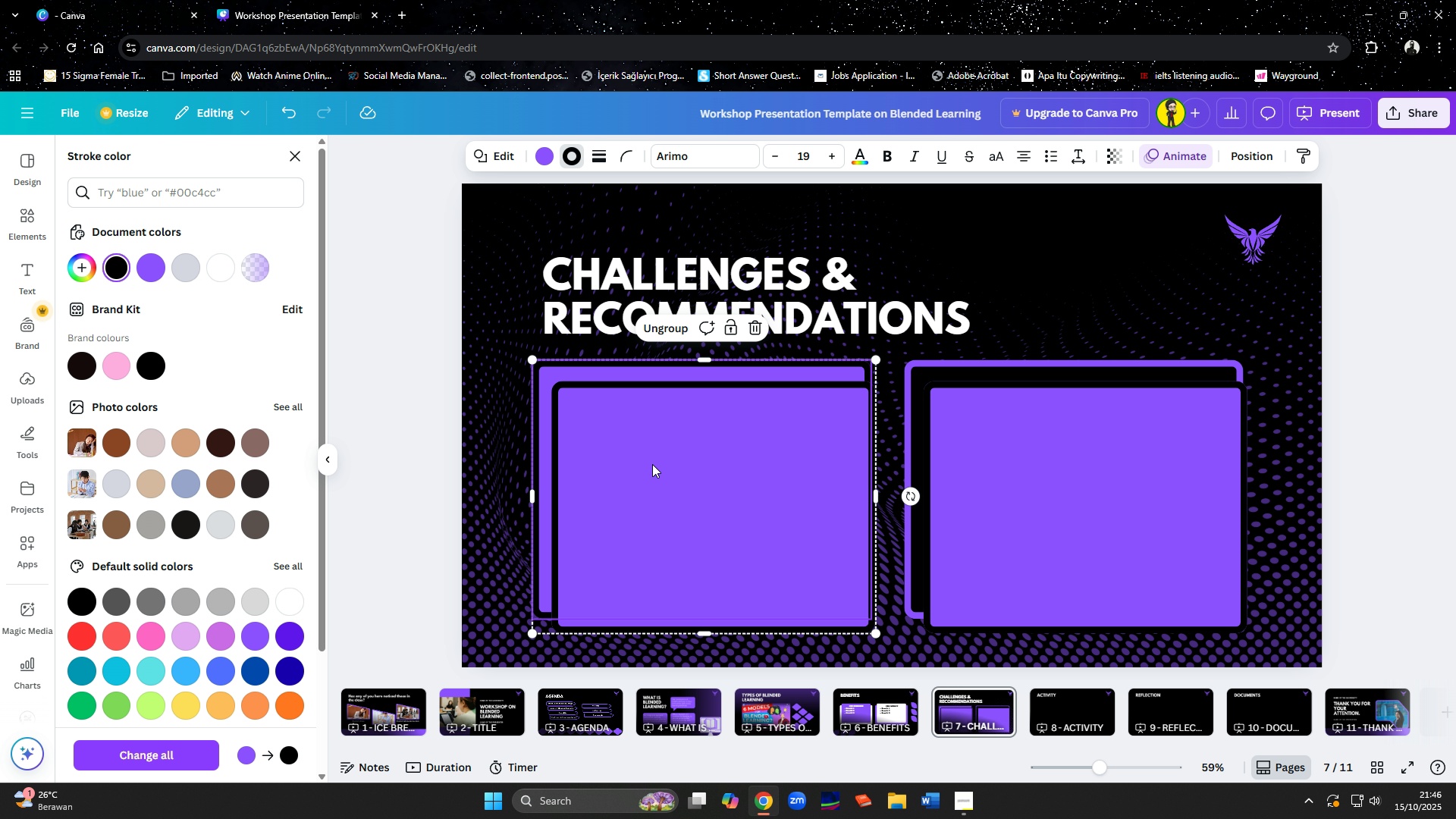 
left_click([652, 472])
 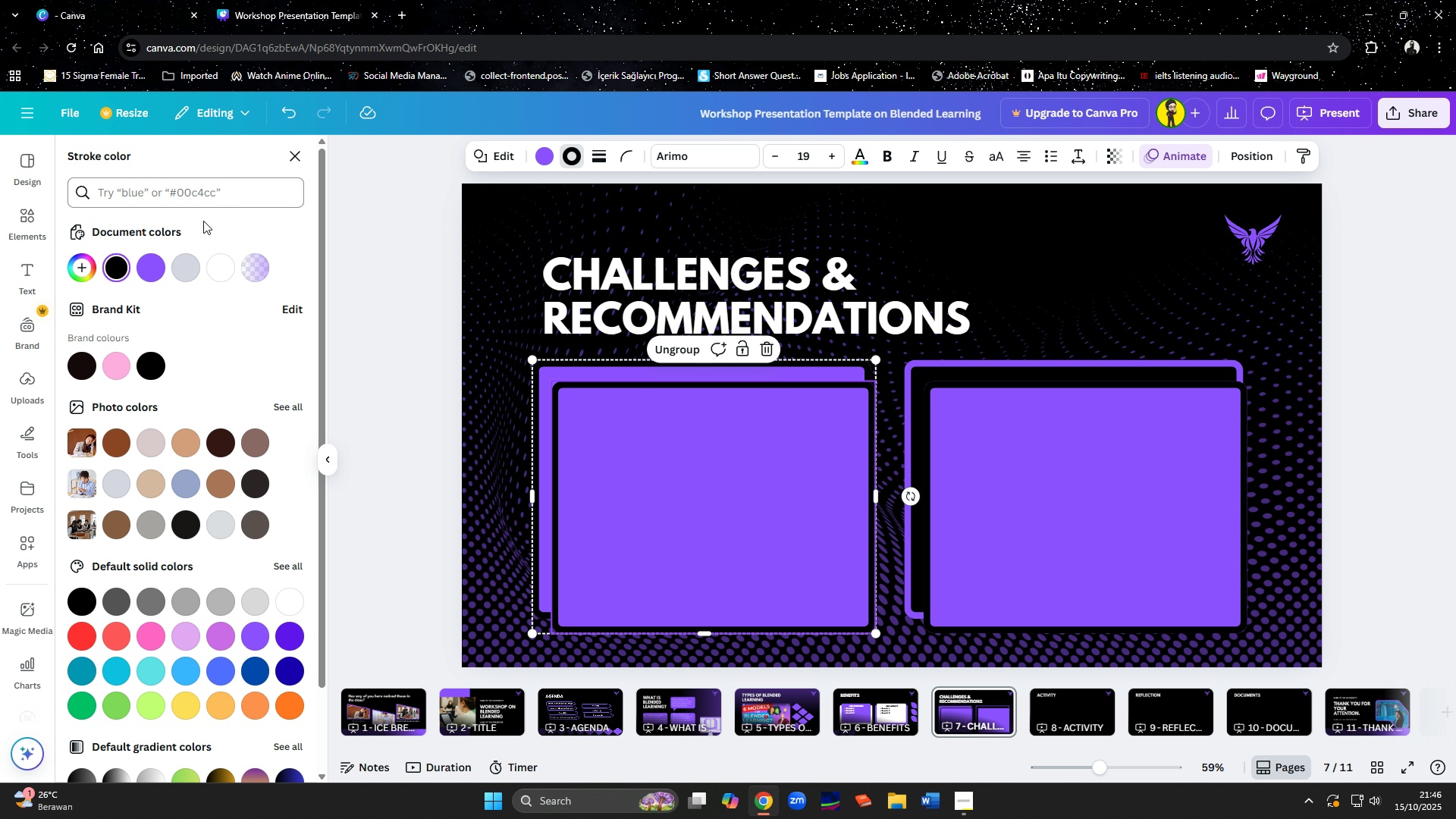 
left_click([158, 263])
 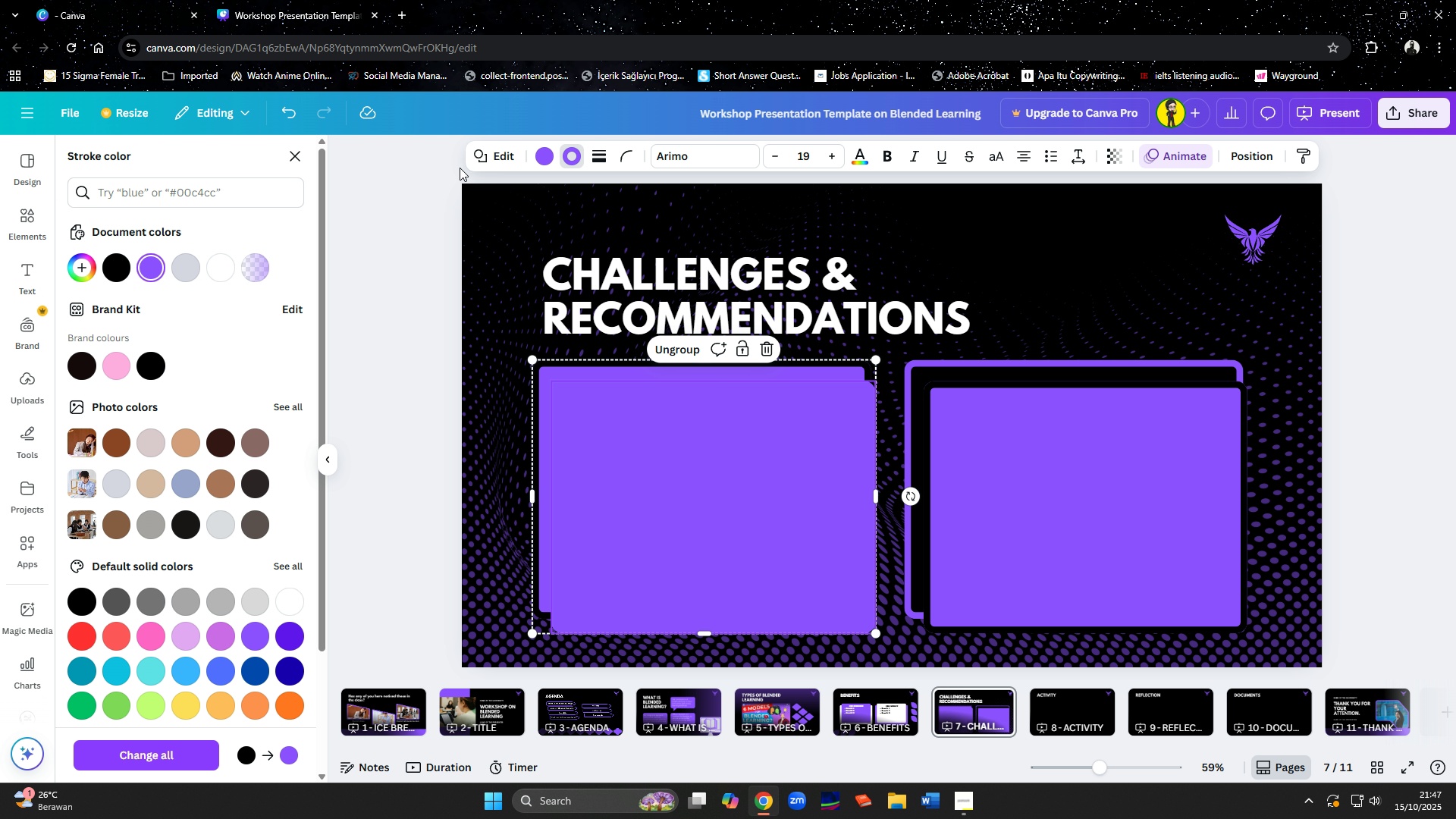 
left_click([542, 155])
 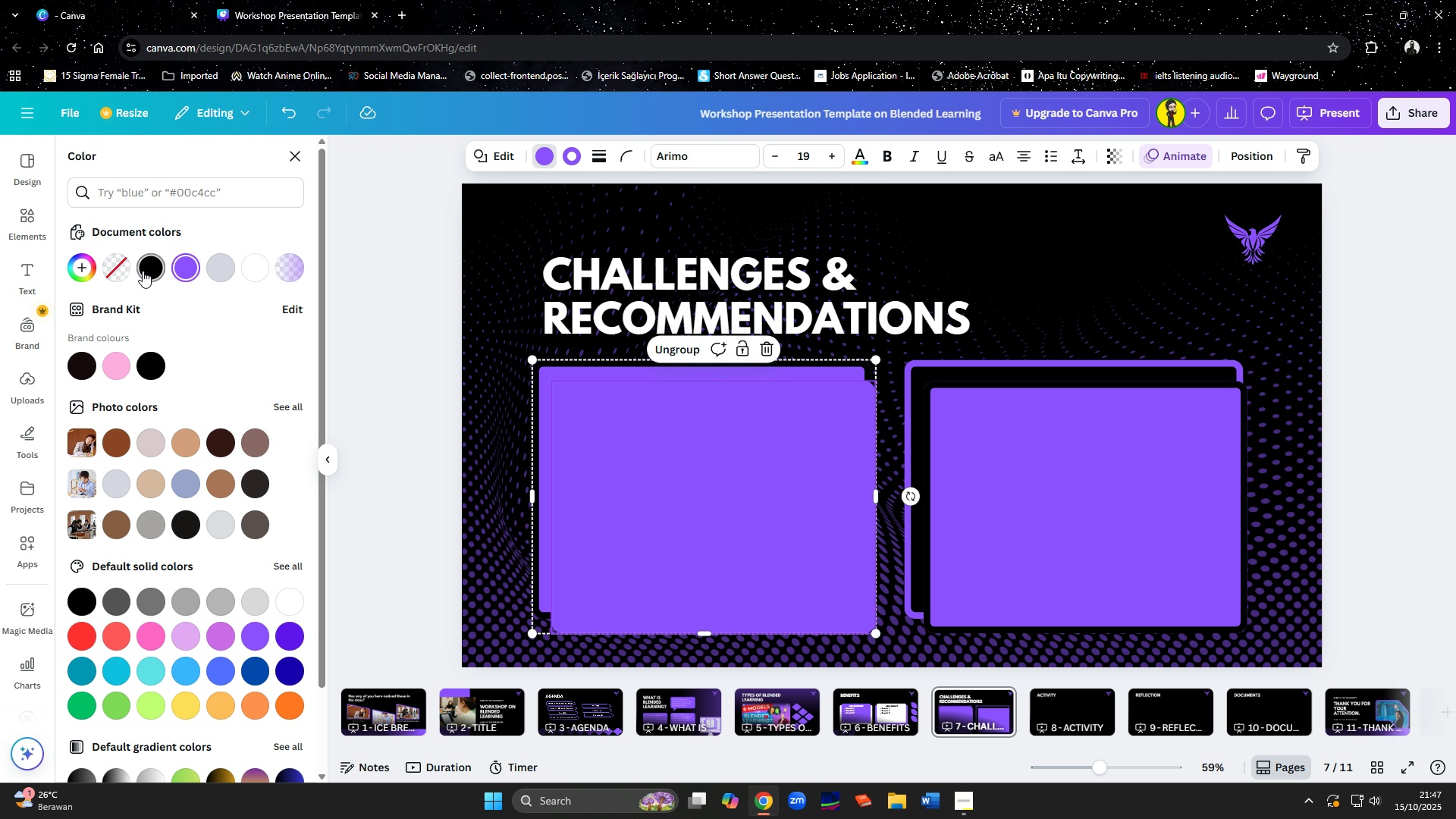 
left_click([149, 273])
 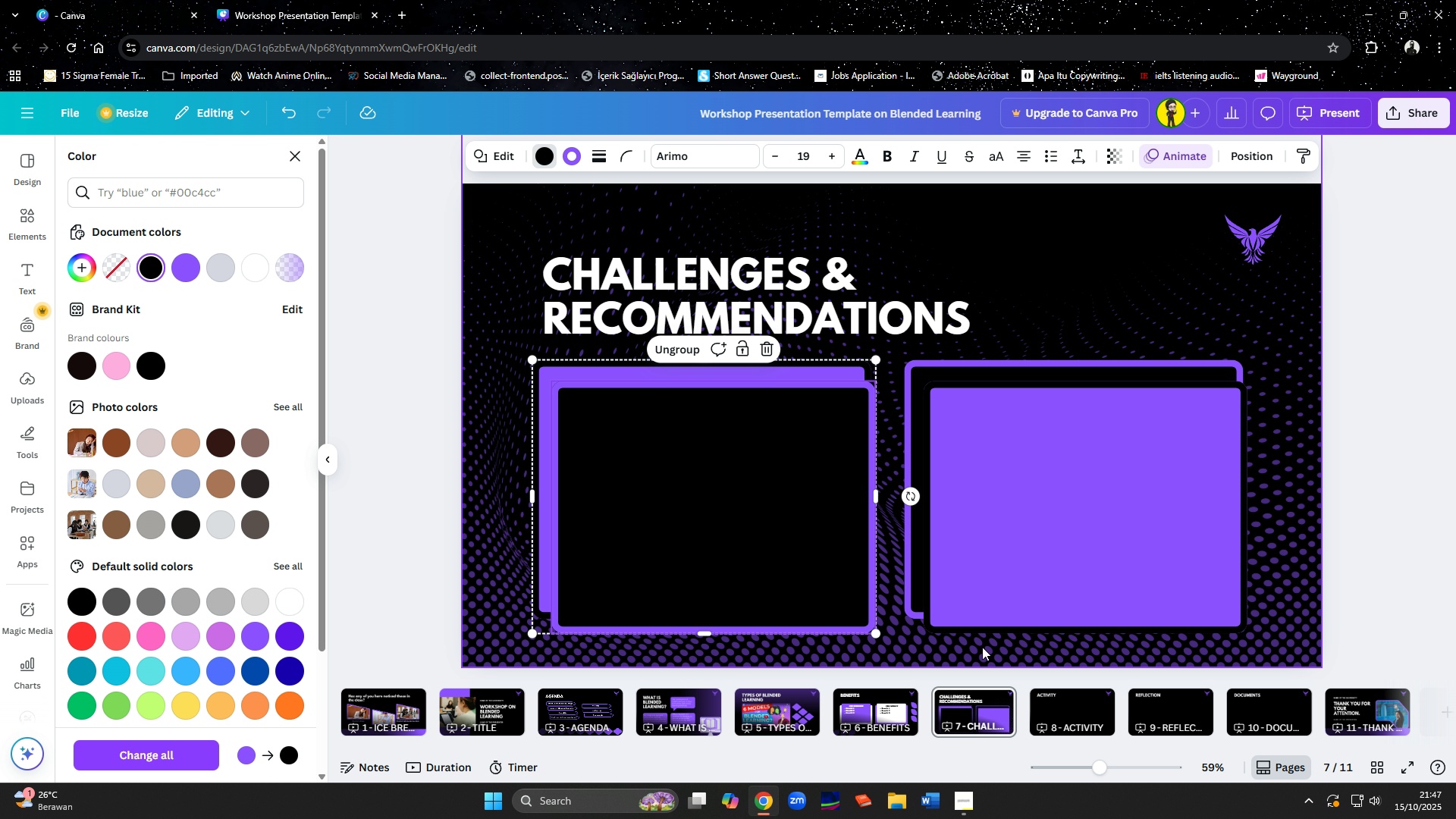 
left_click([985, 664])
 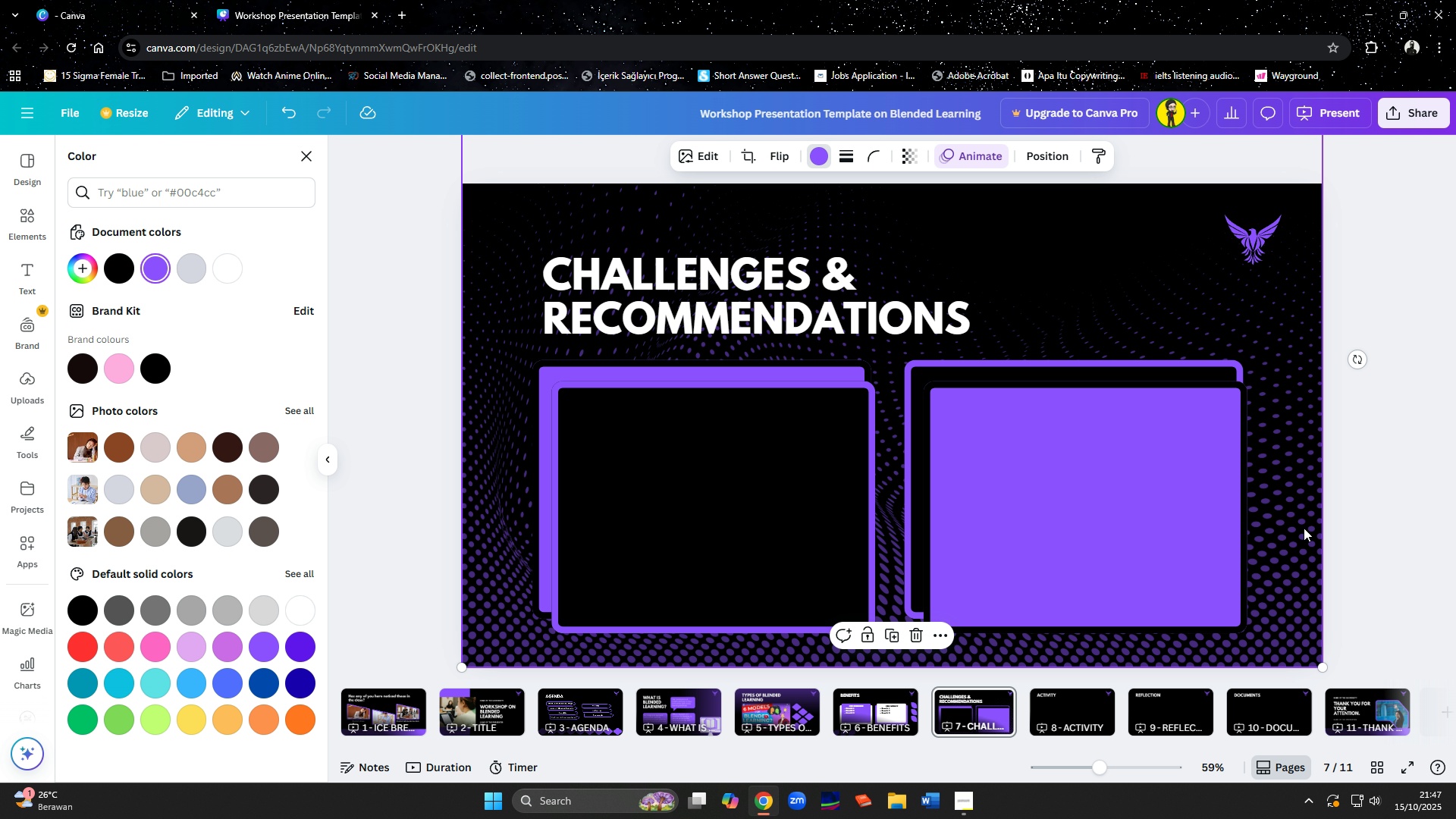 
wait(6.22)
 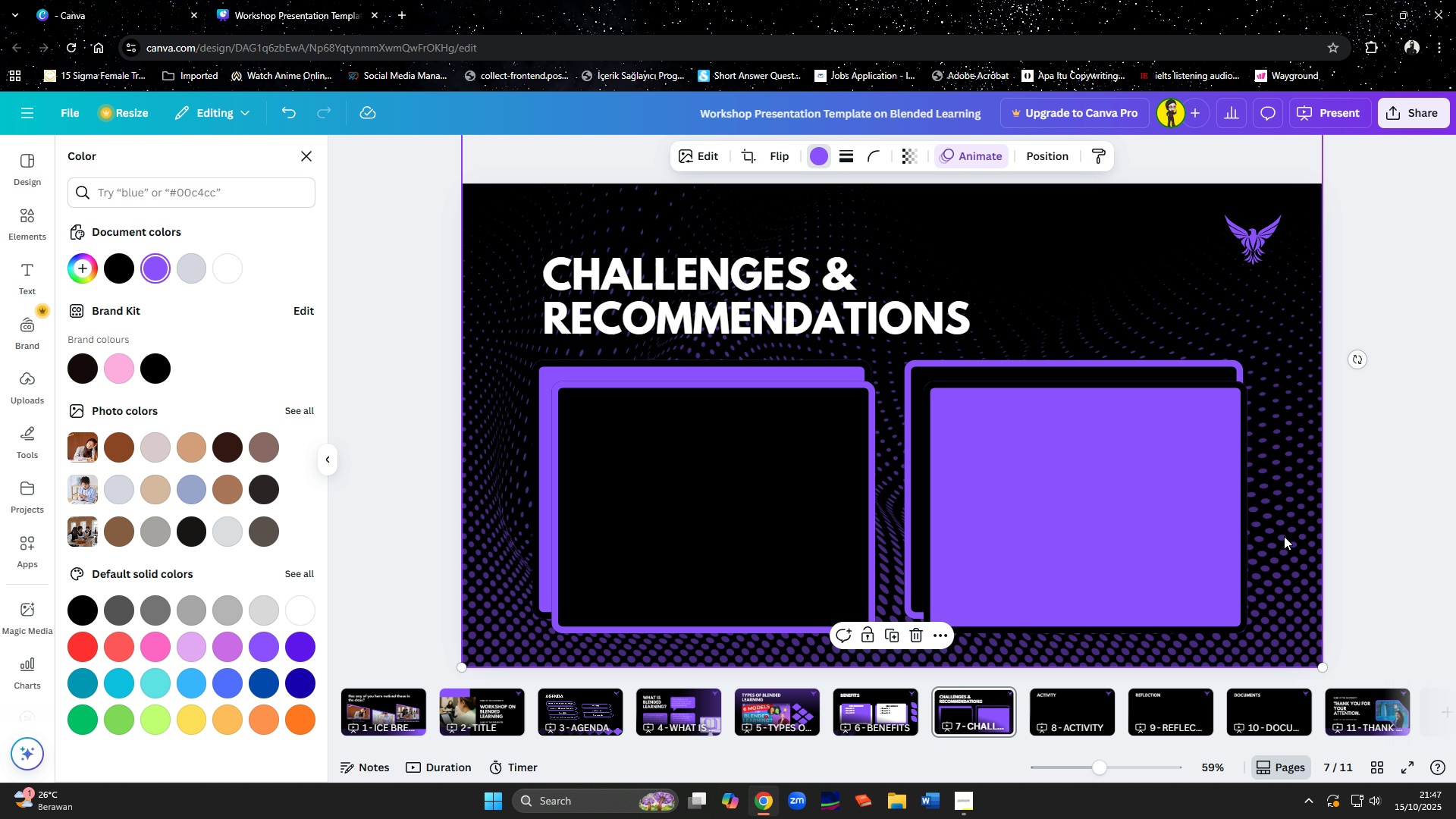 
left_click([1302, 527])
 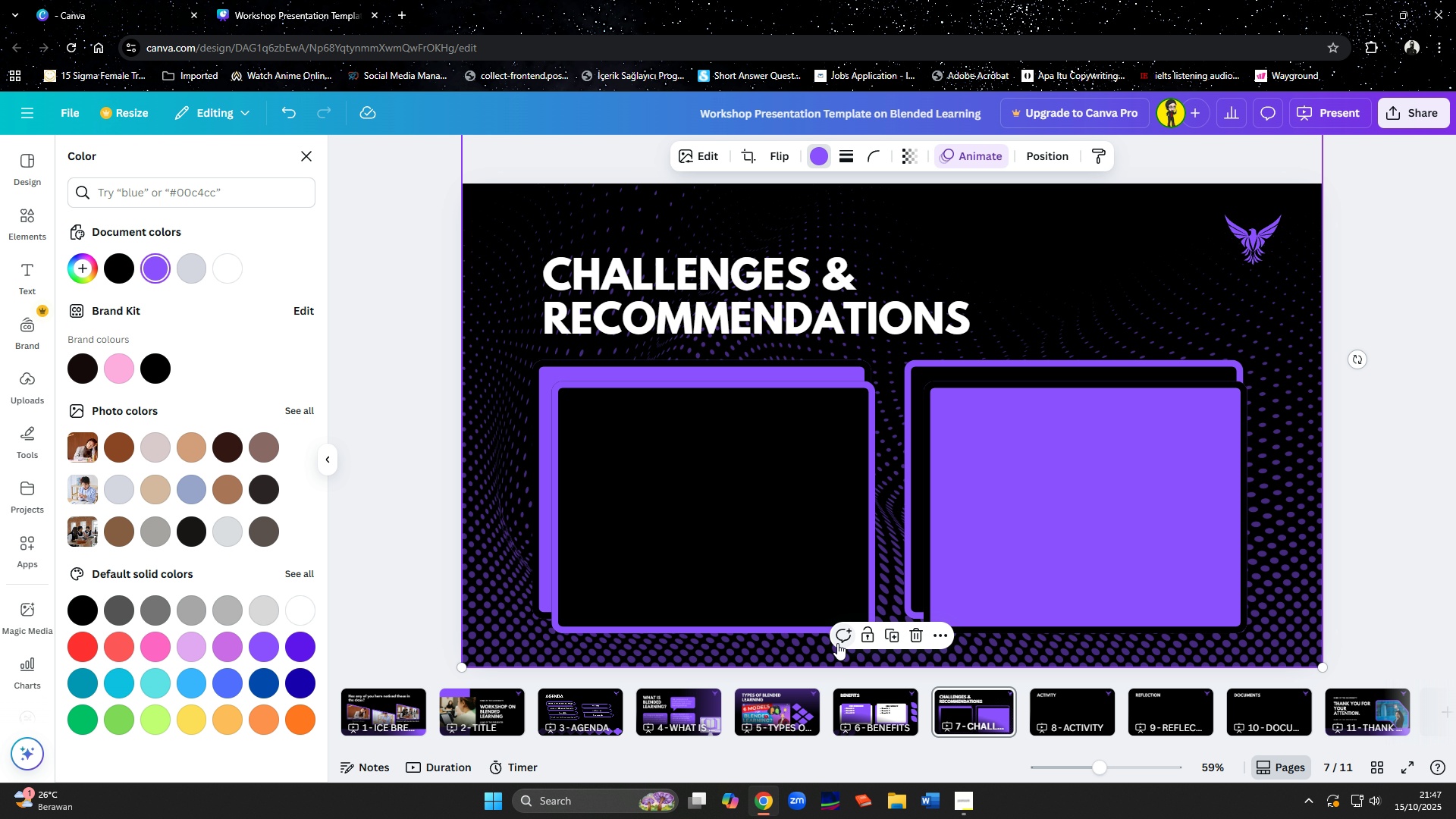 
left_click([853, 718])
 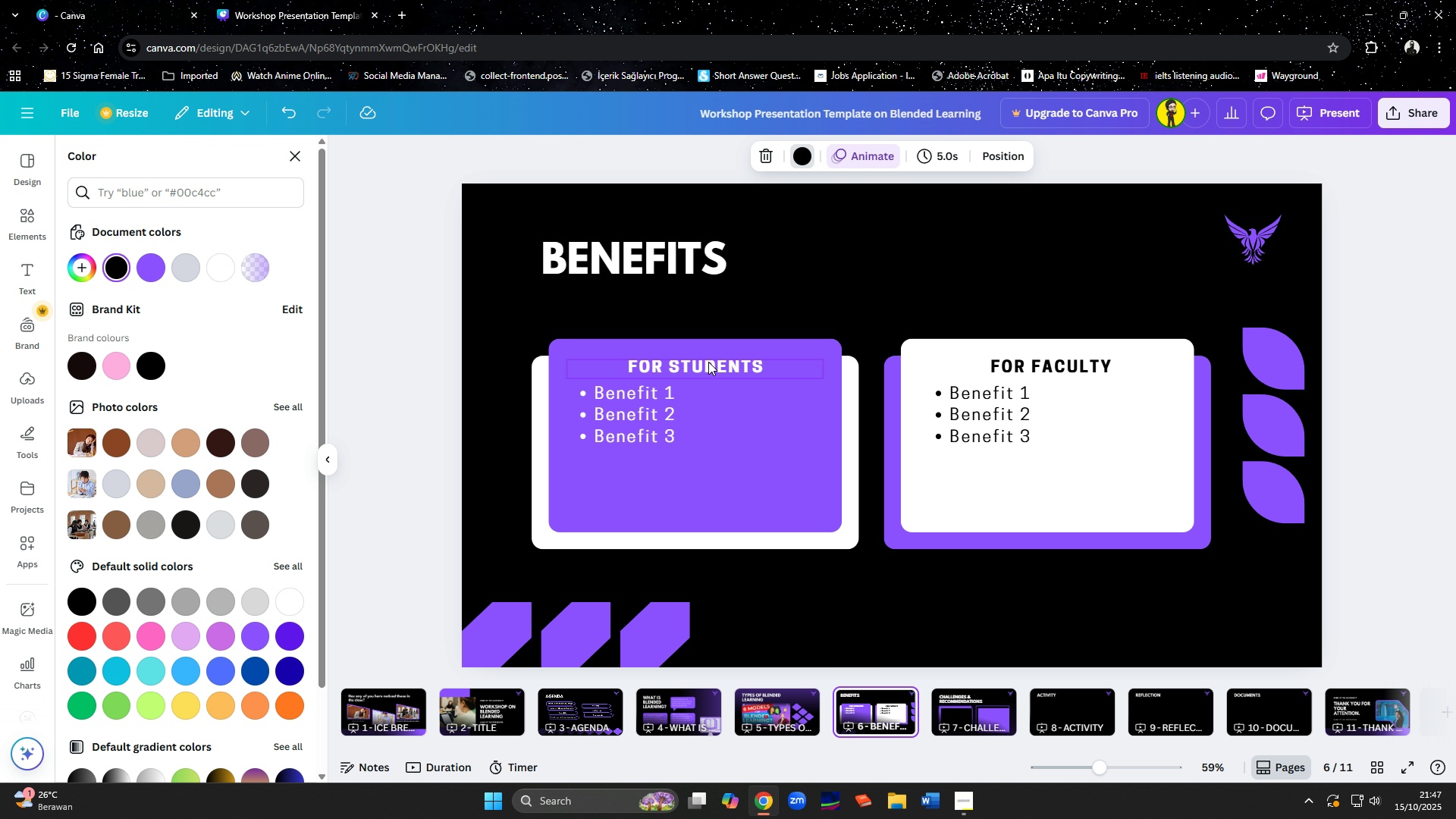 
left_click([708, 362])
 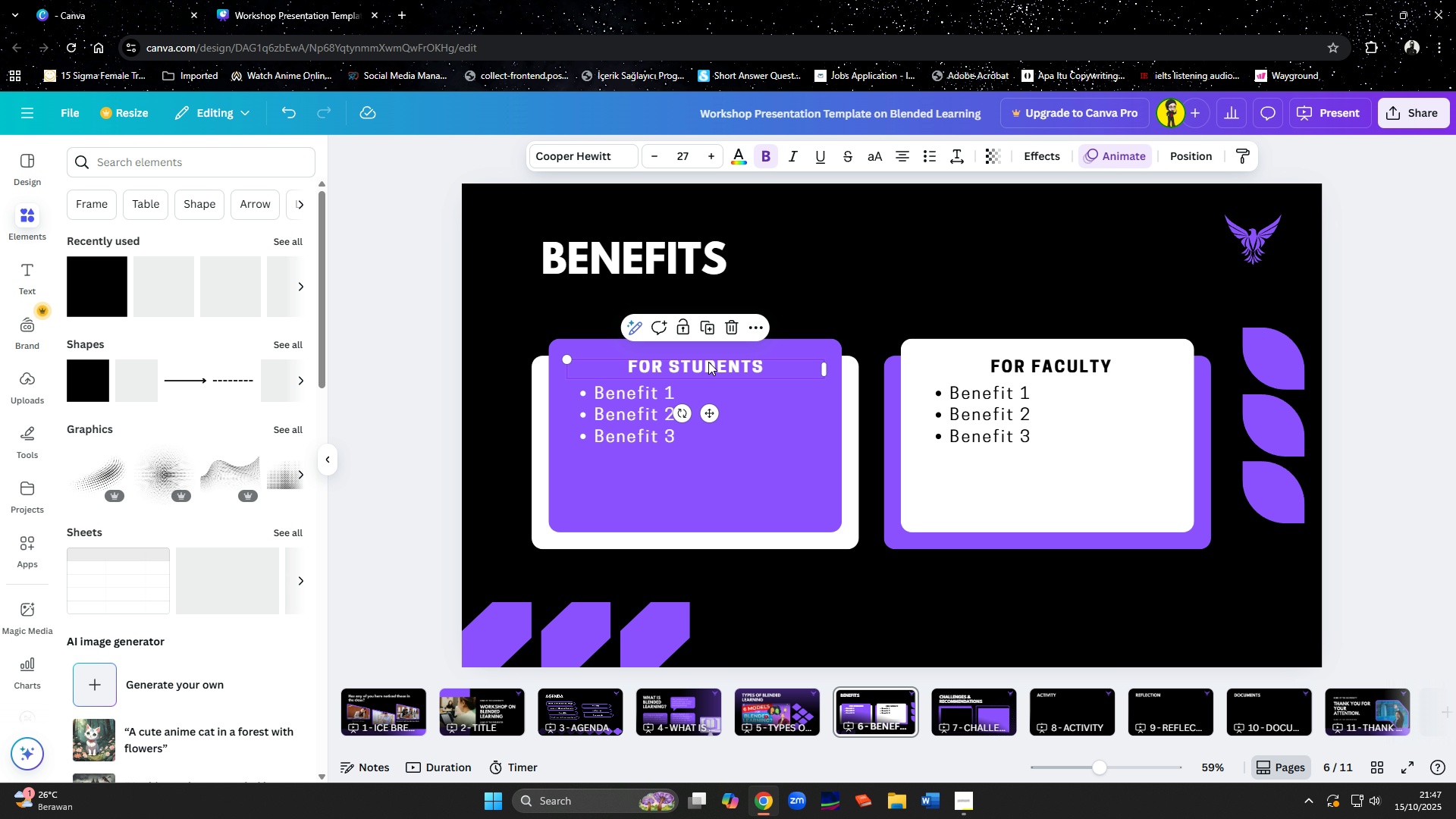 
hold_key(key=ControlLeft, duration=0.79)
 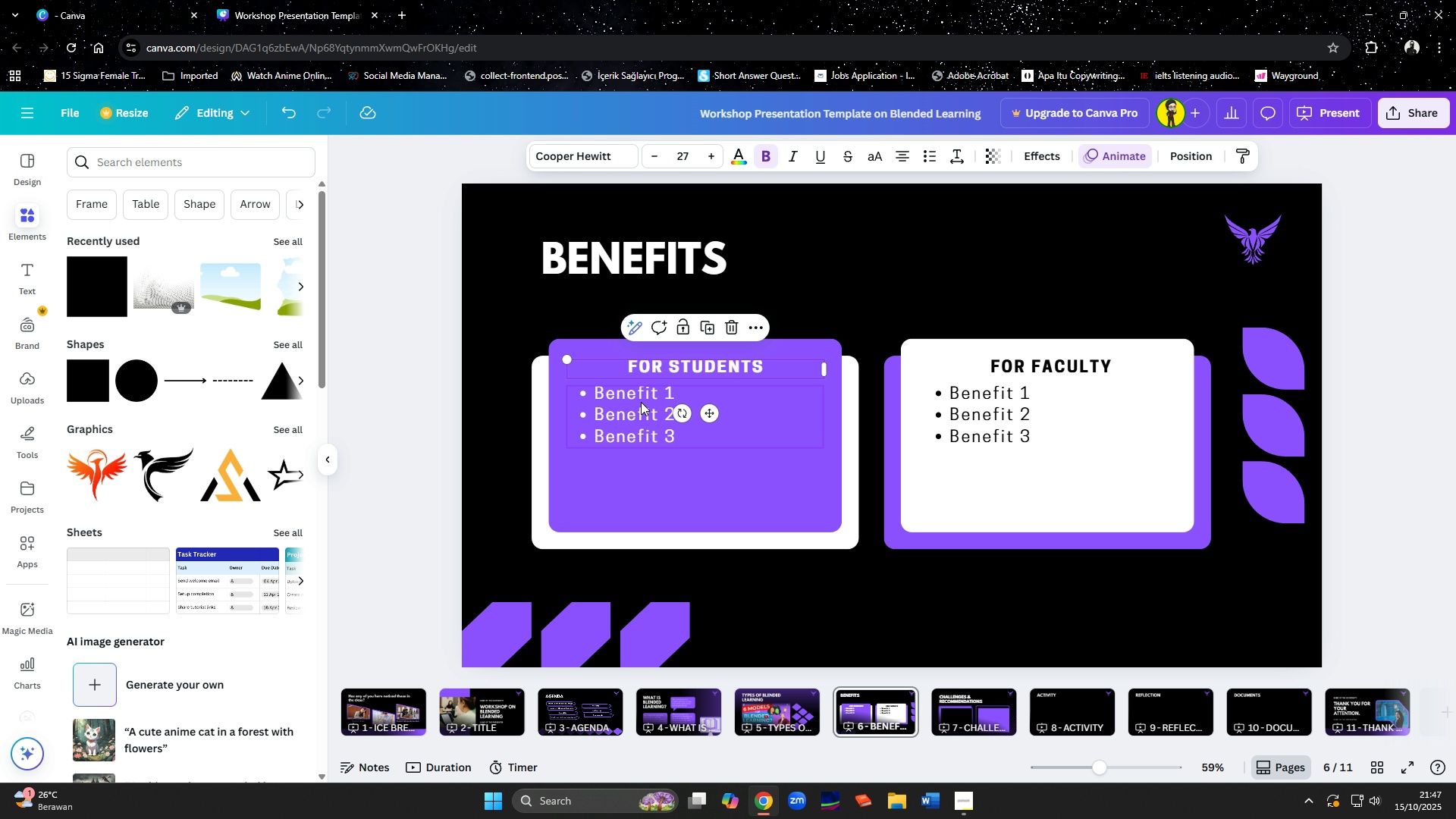 
hold_key(key=ShiftLeft, duration=1.0)
left_click([641, 402])
 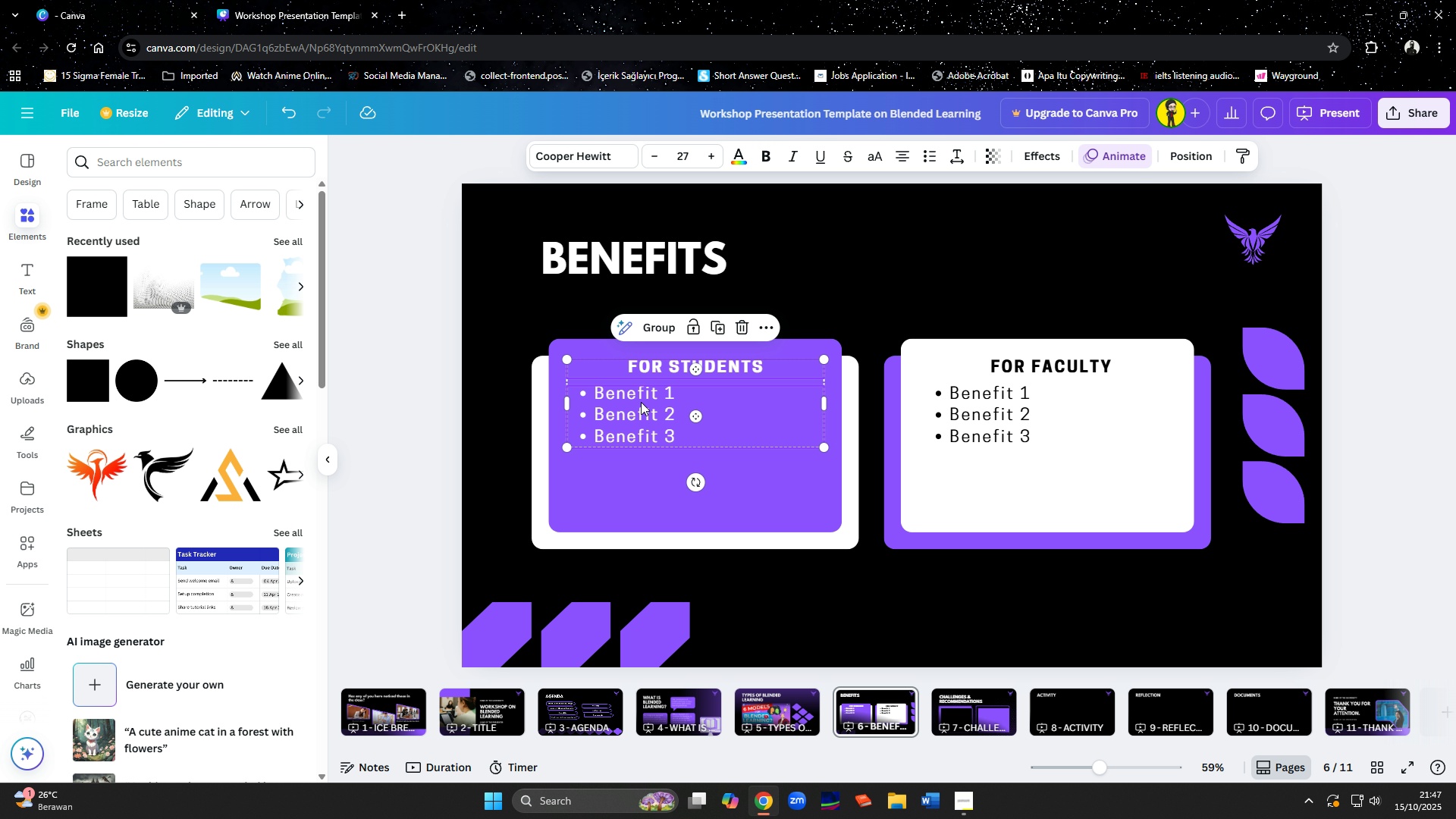 
key(Control+C)
 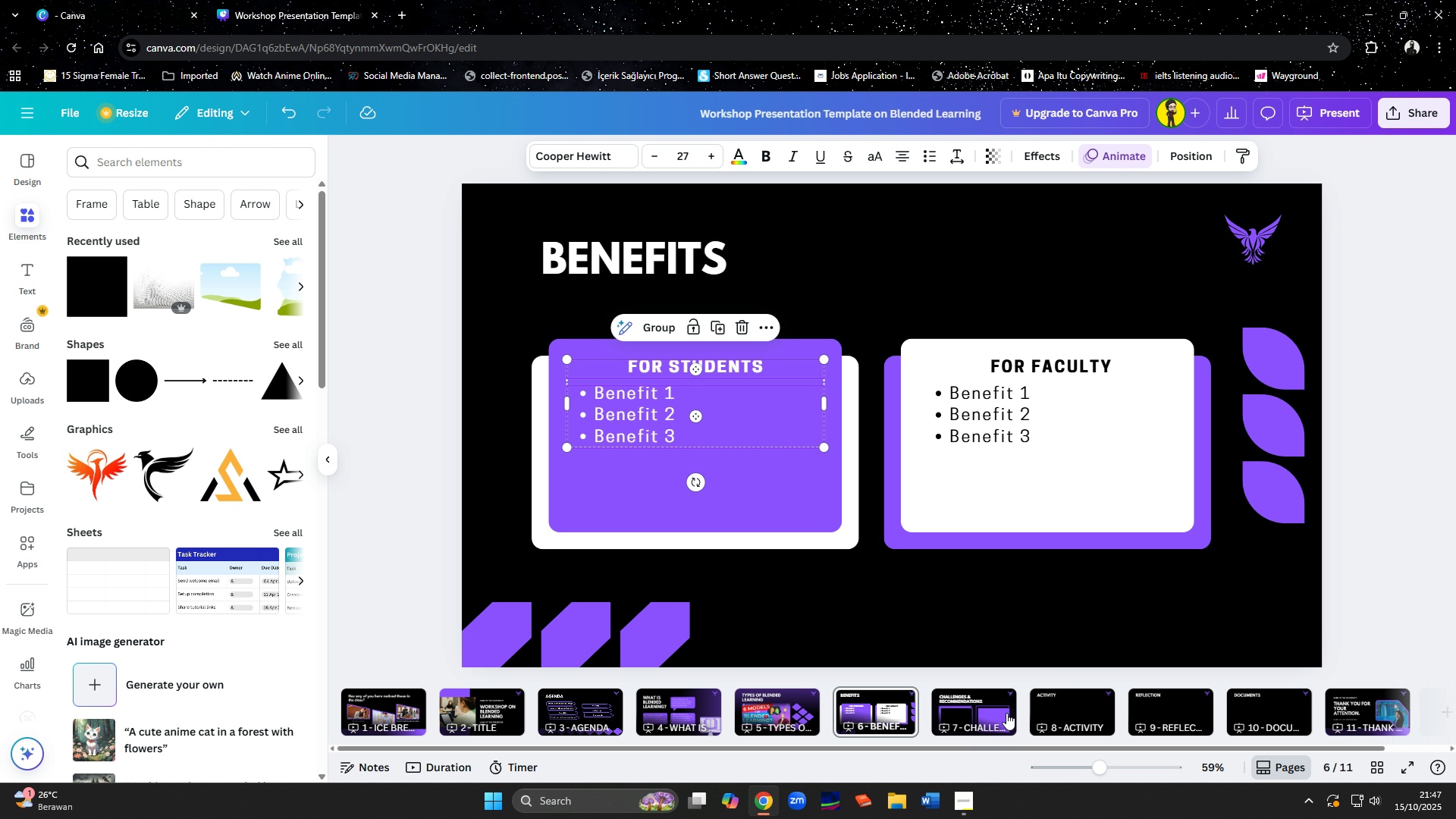 
left_click([1006, 713])
 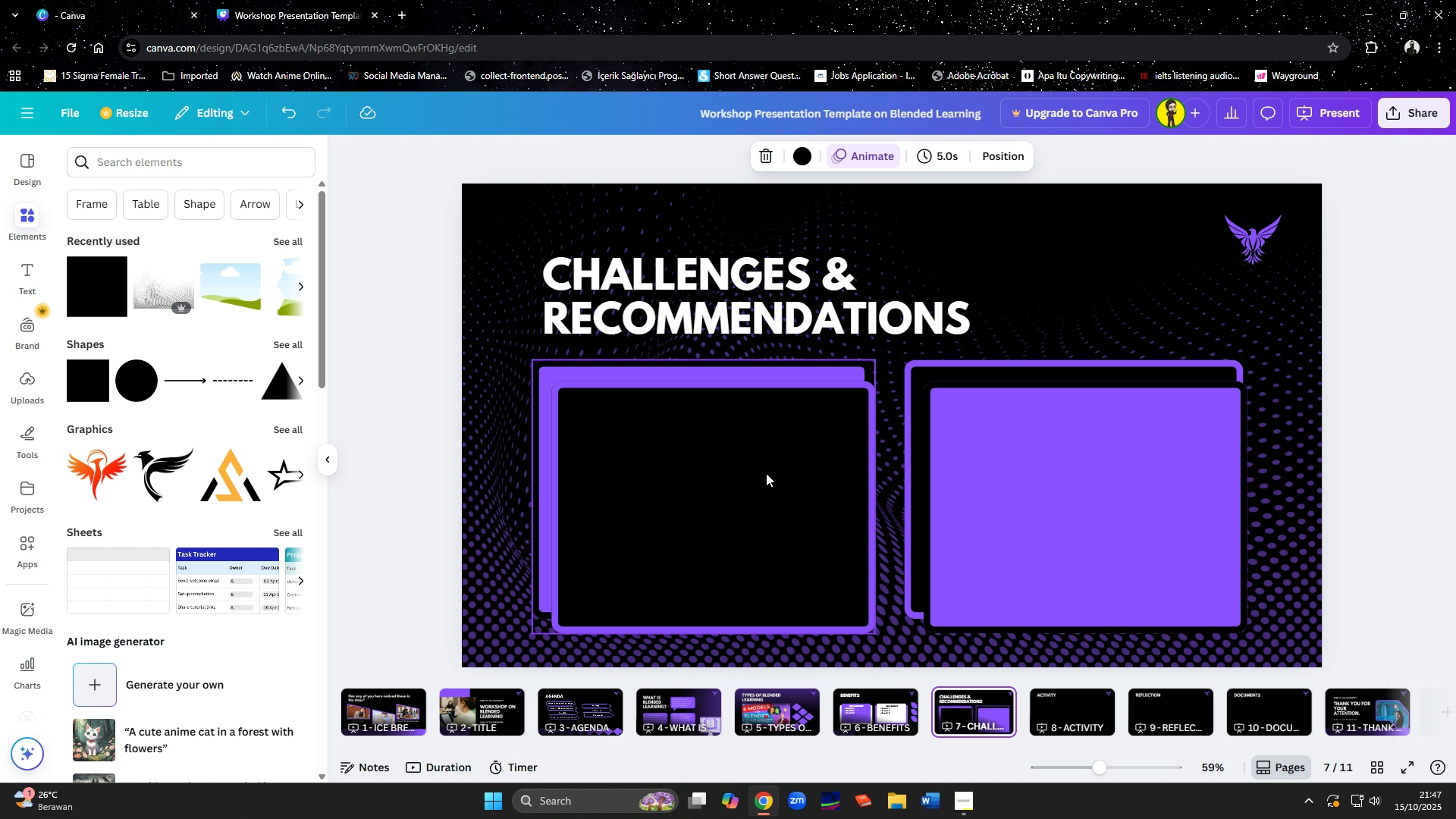 
left_click([766, 473])
 